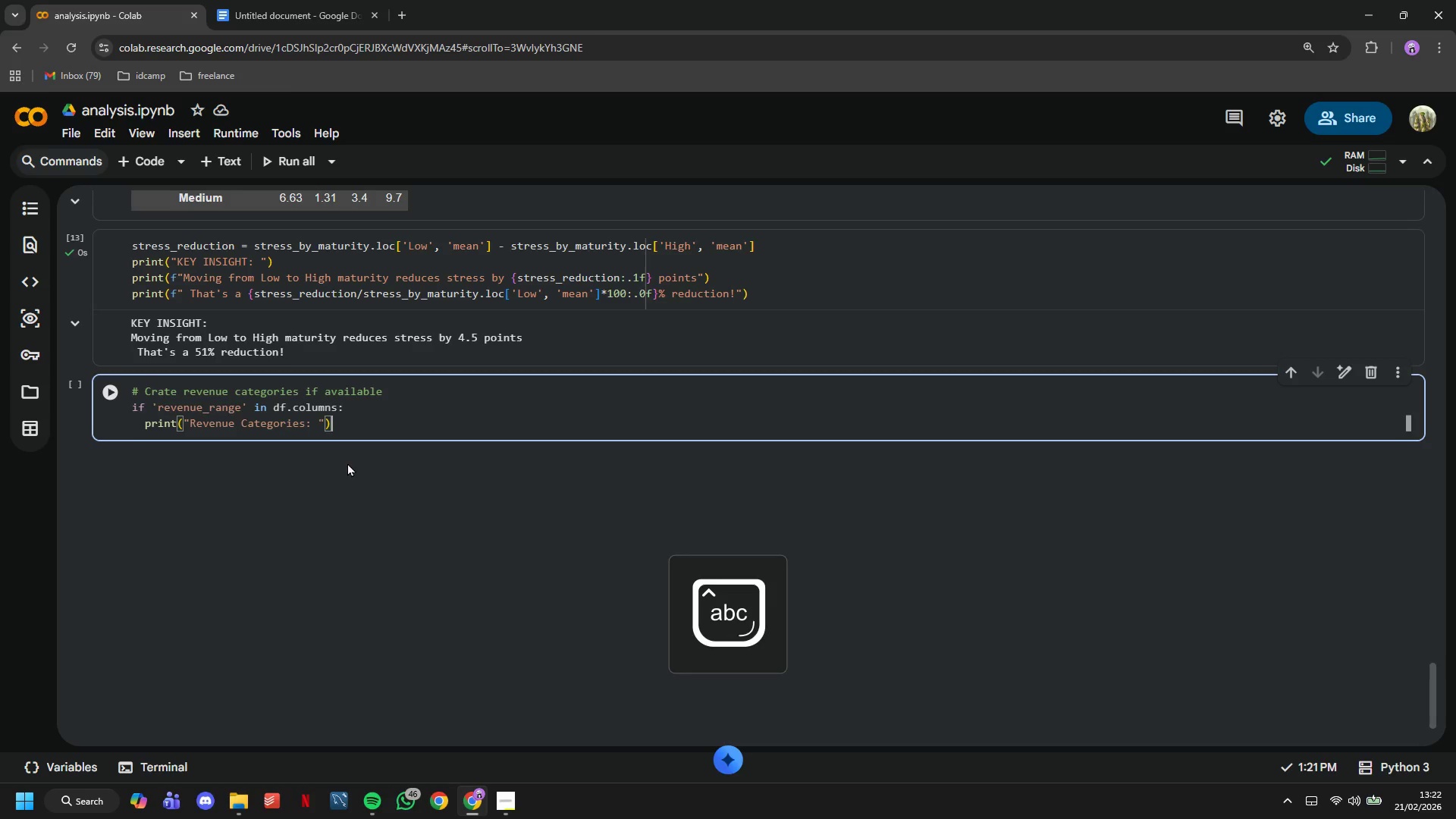 
key(ArrowRight)
 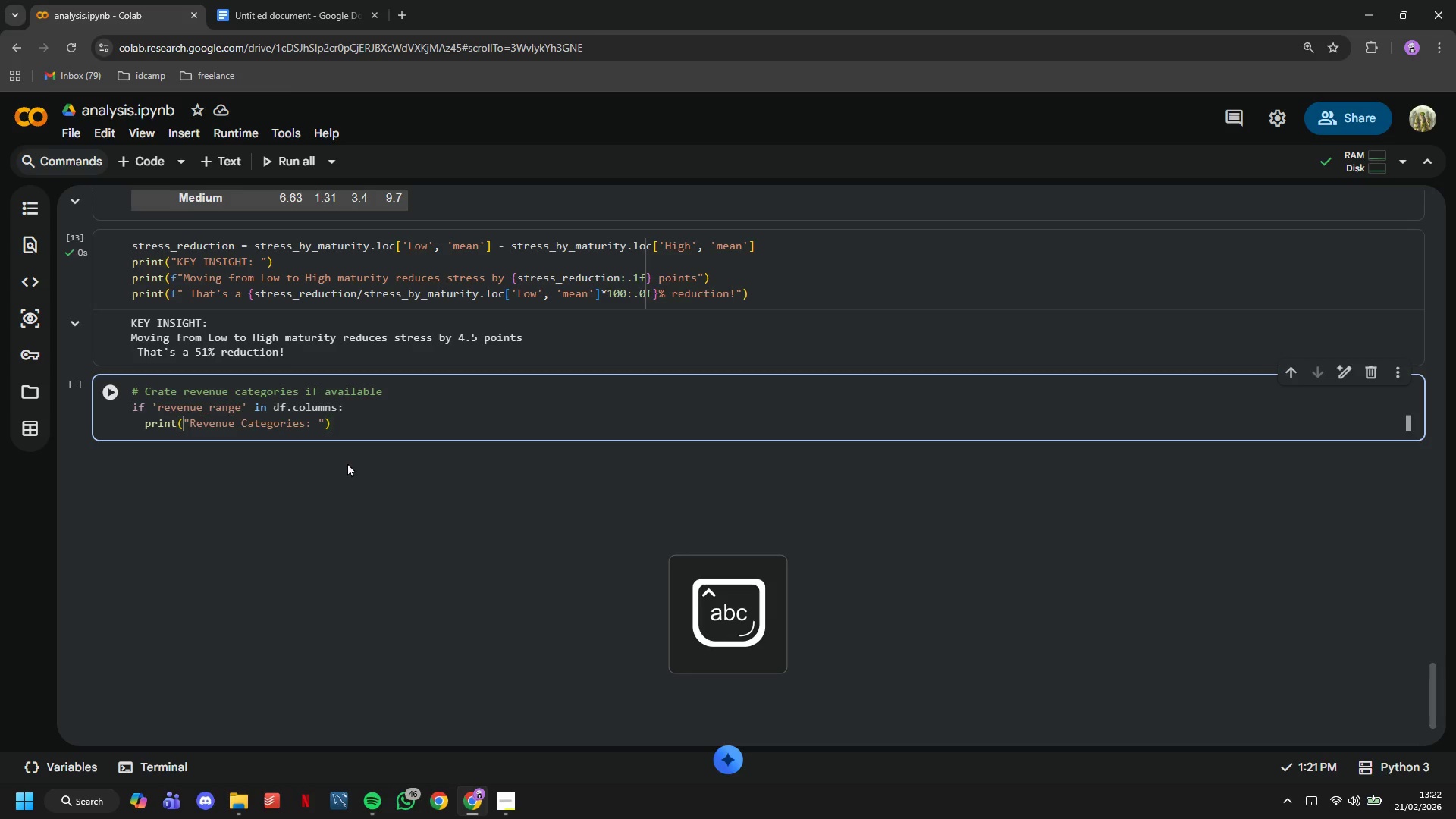 
key(Enter)
 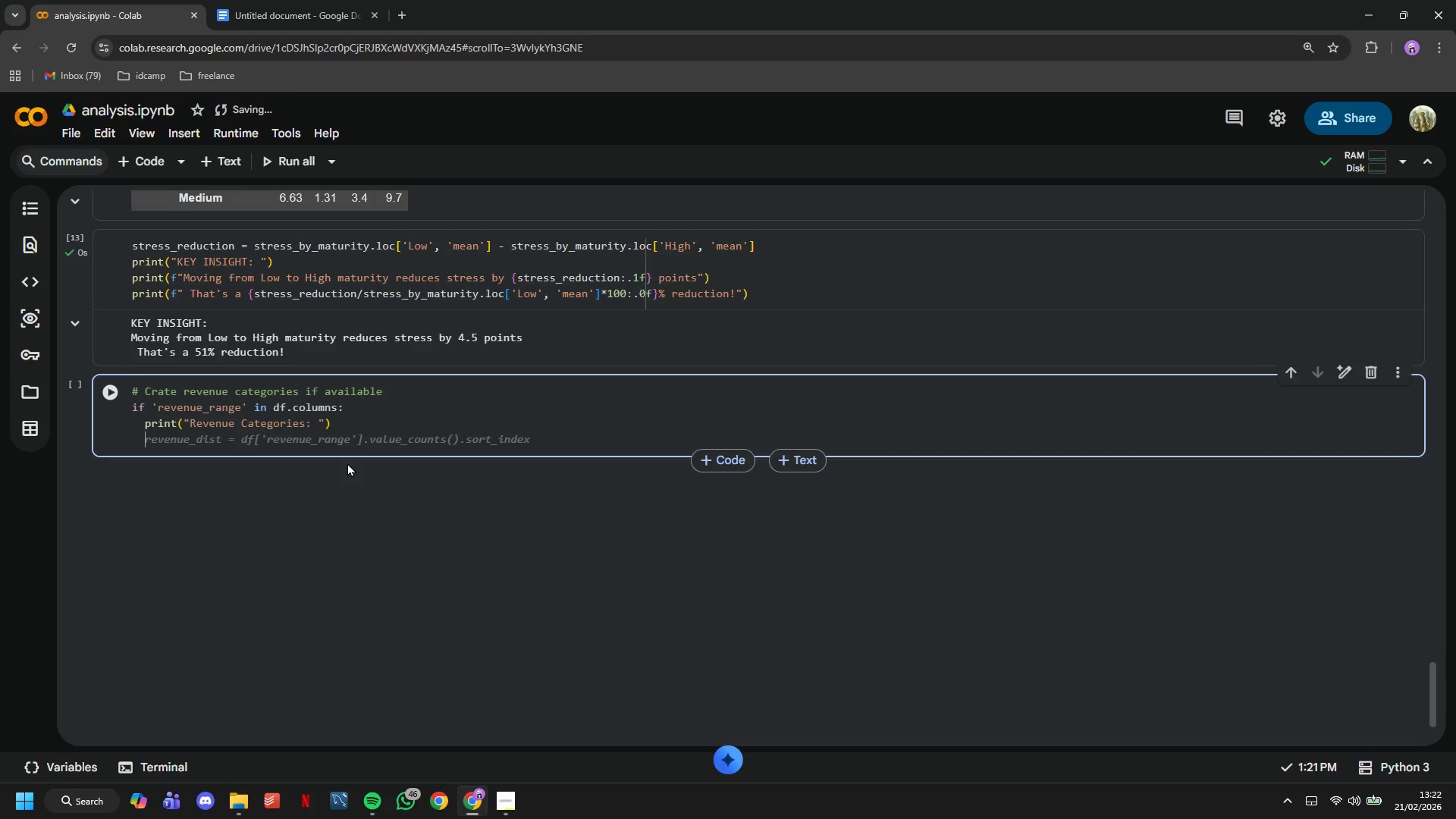 
wait(5.61)
 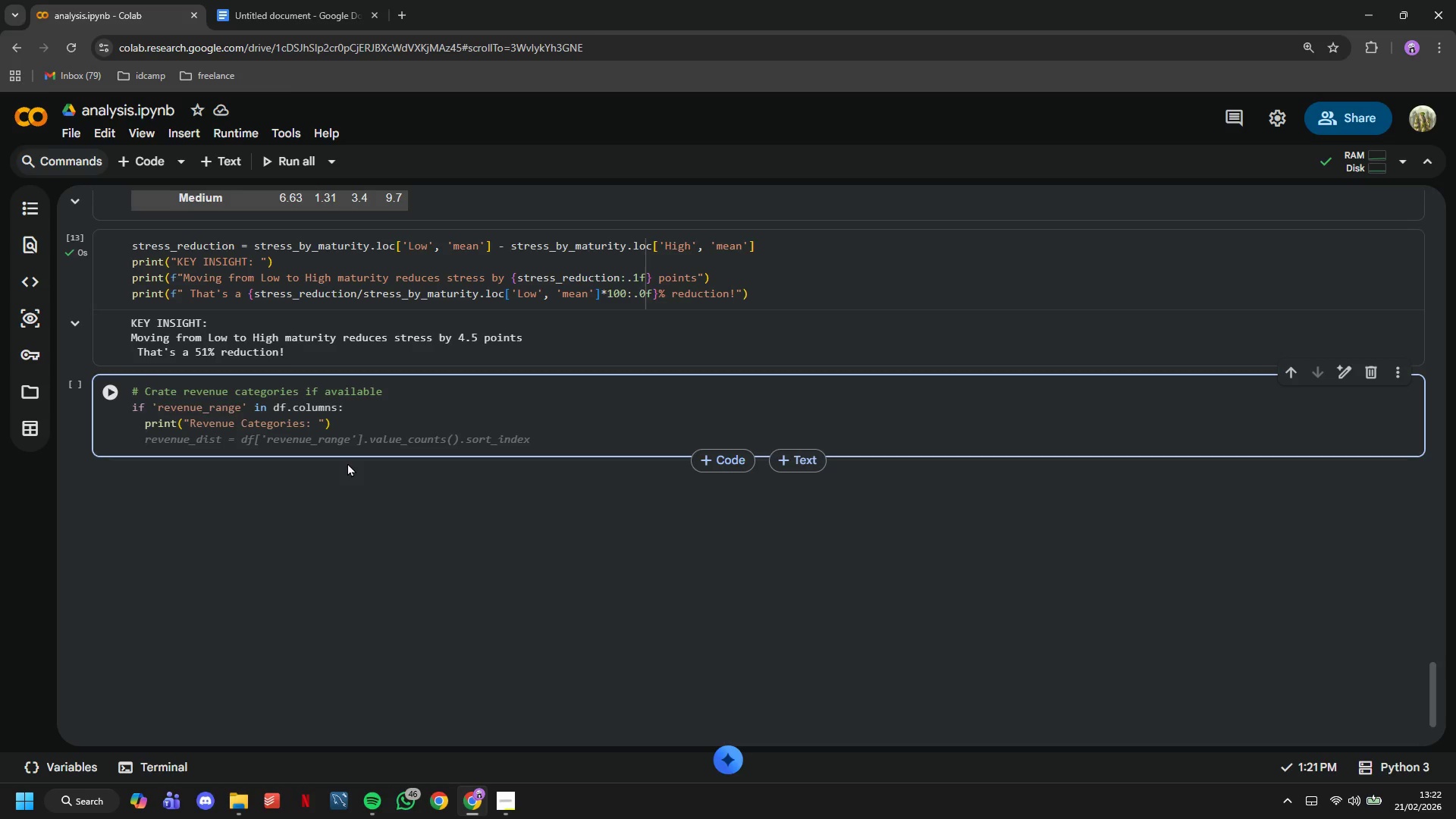 
type(df;')
key(Backspace)
key(Backspace)
type(['revnue_range)
 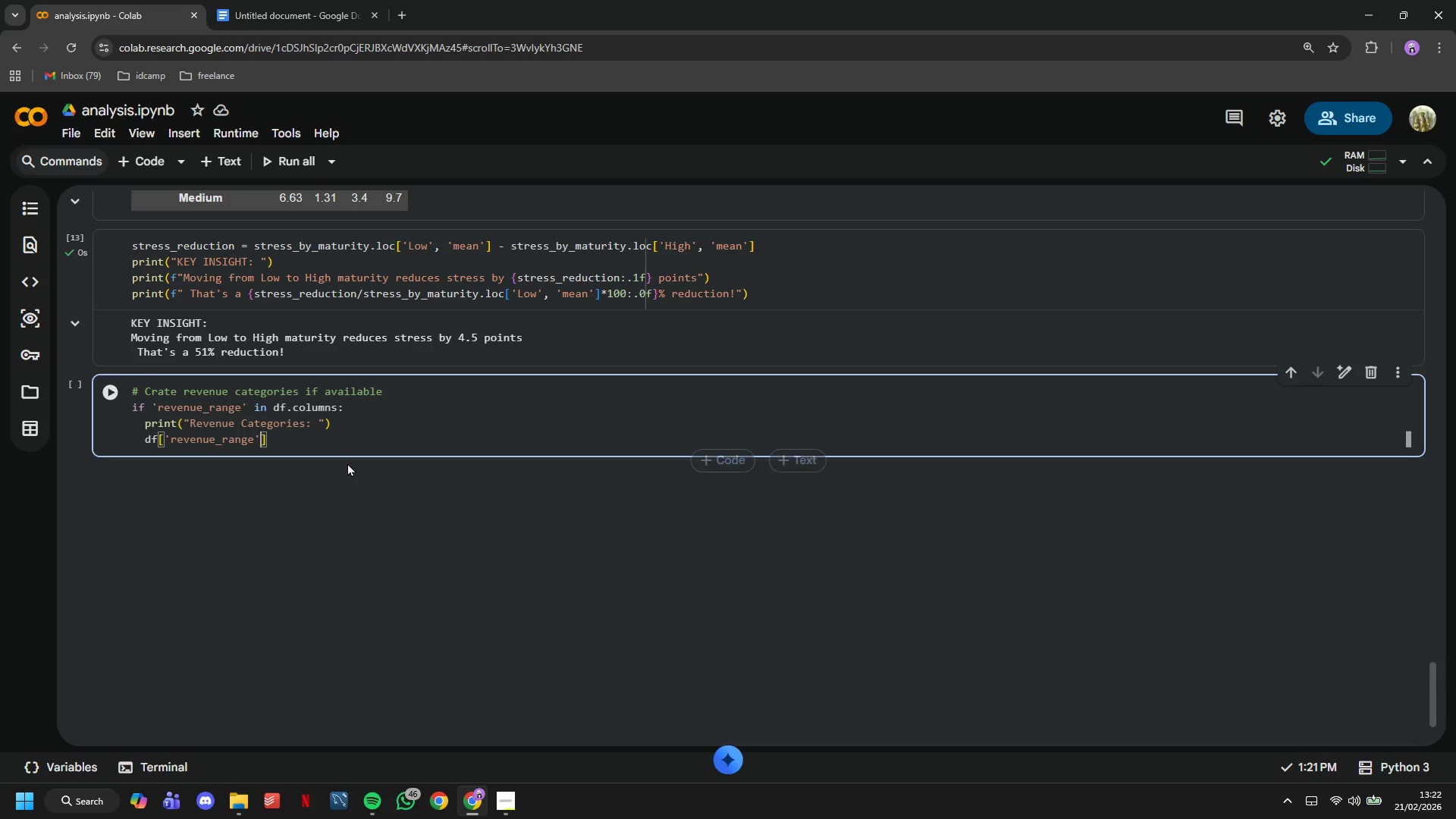 
 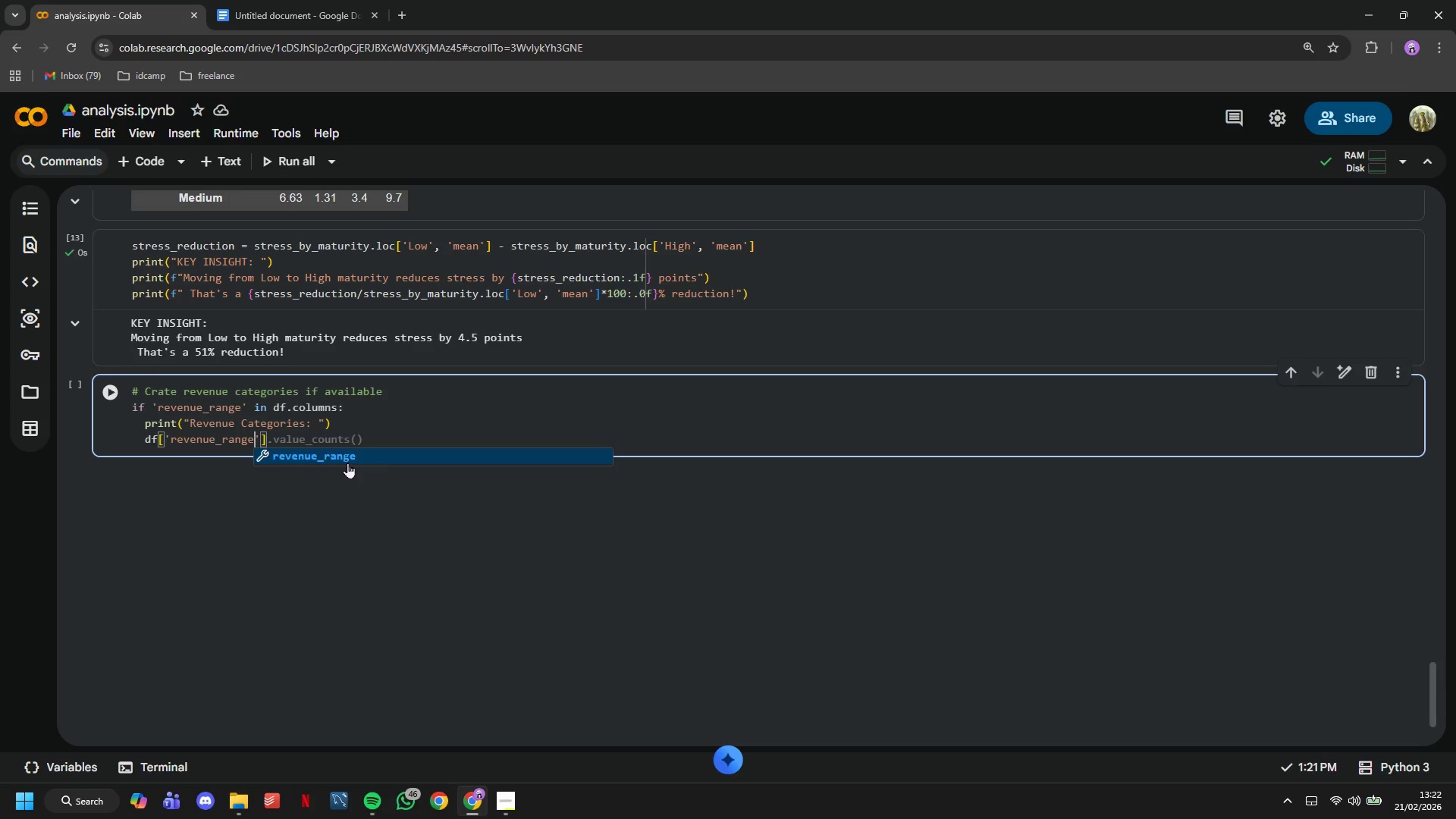 
key(ArrowRight)
 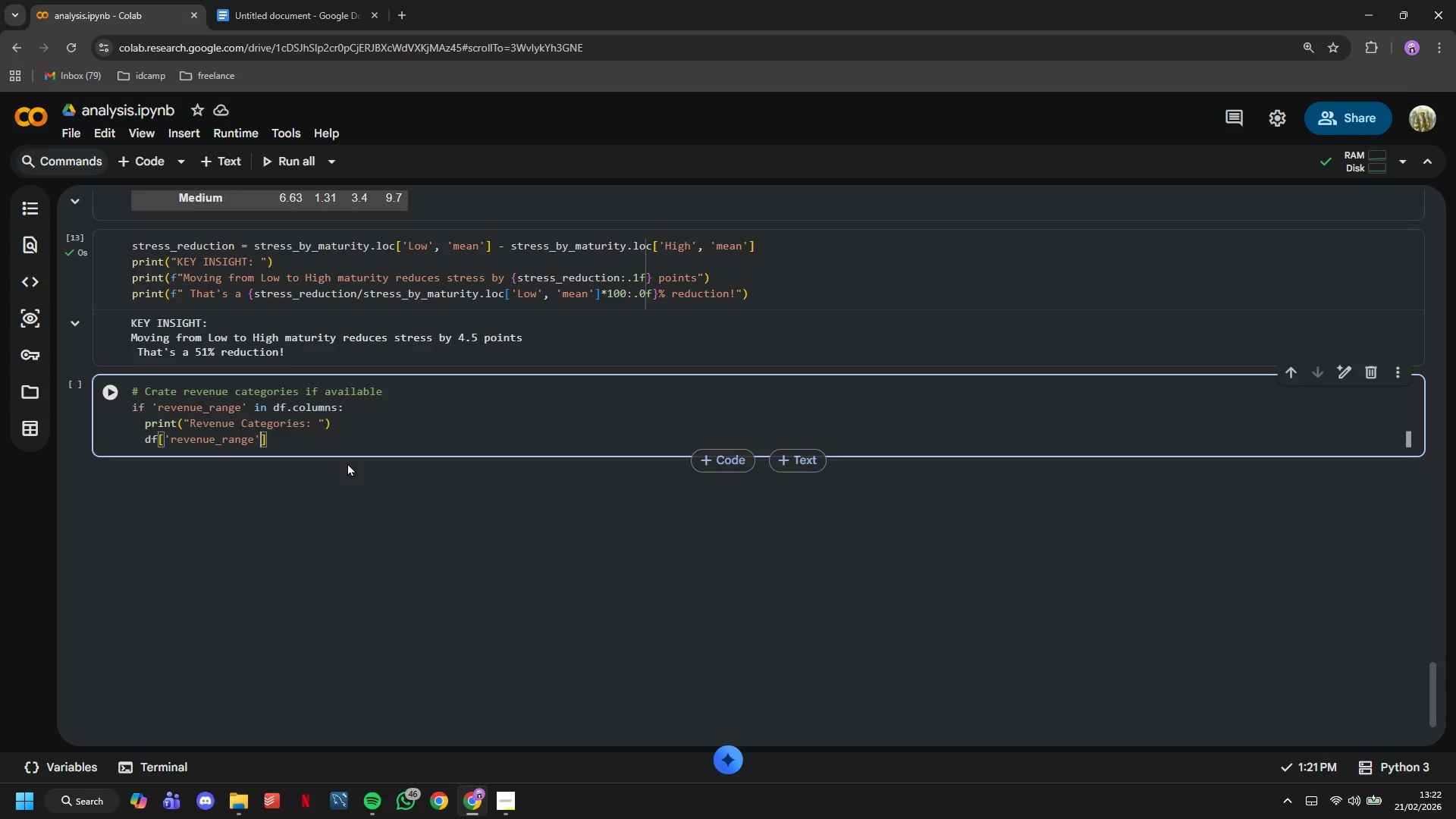 
key(ArrowRight)
 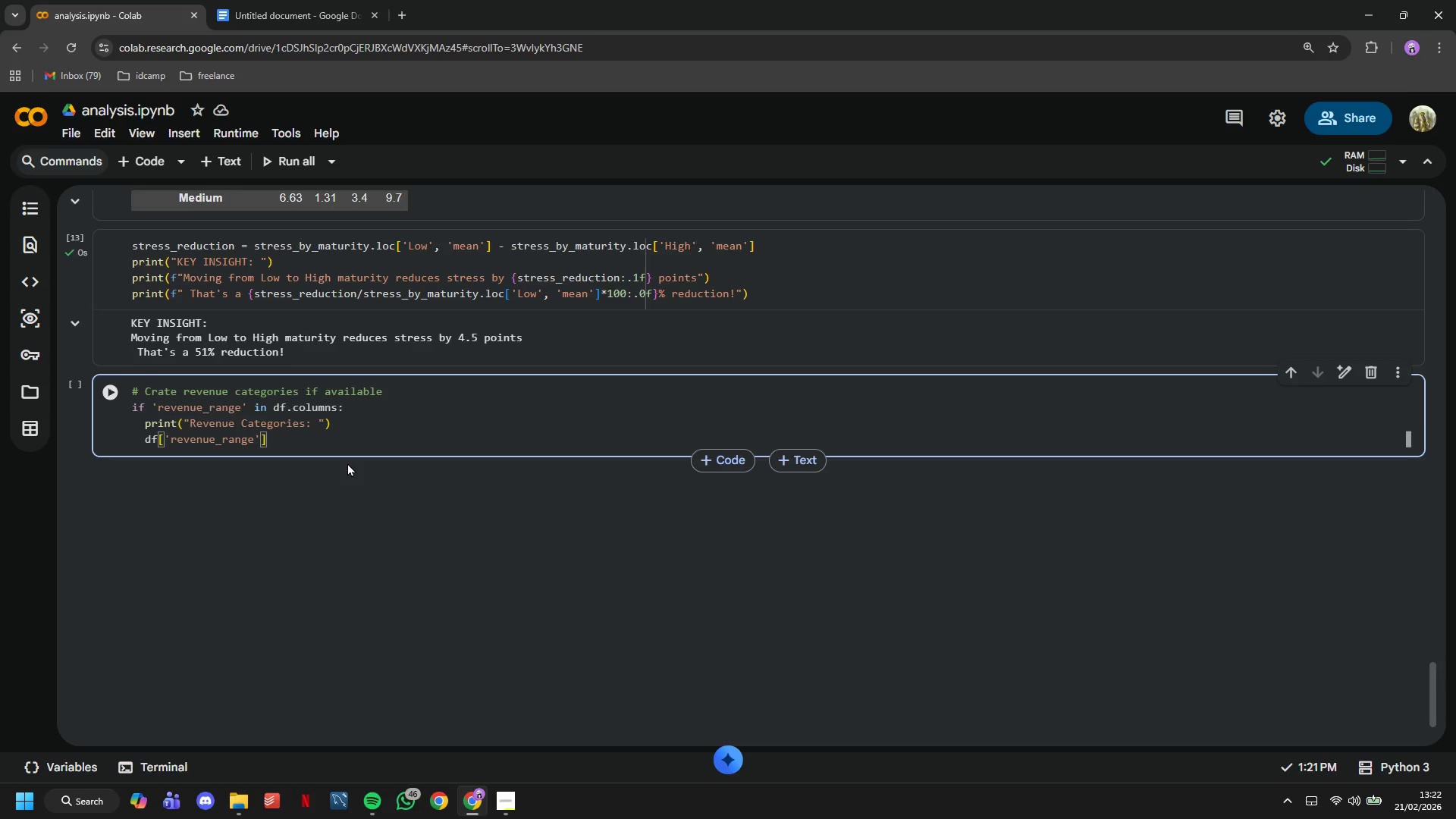 
type(.value_counts()
 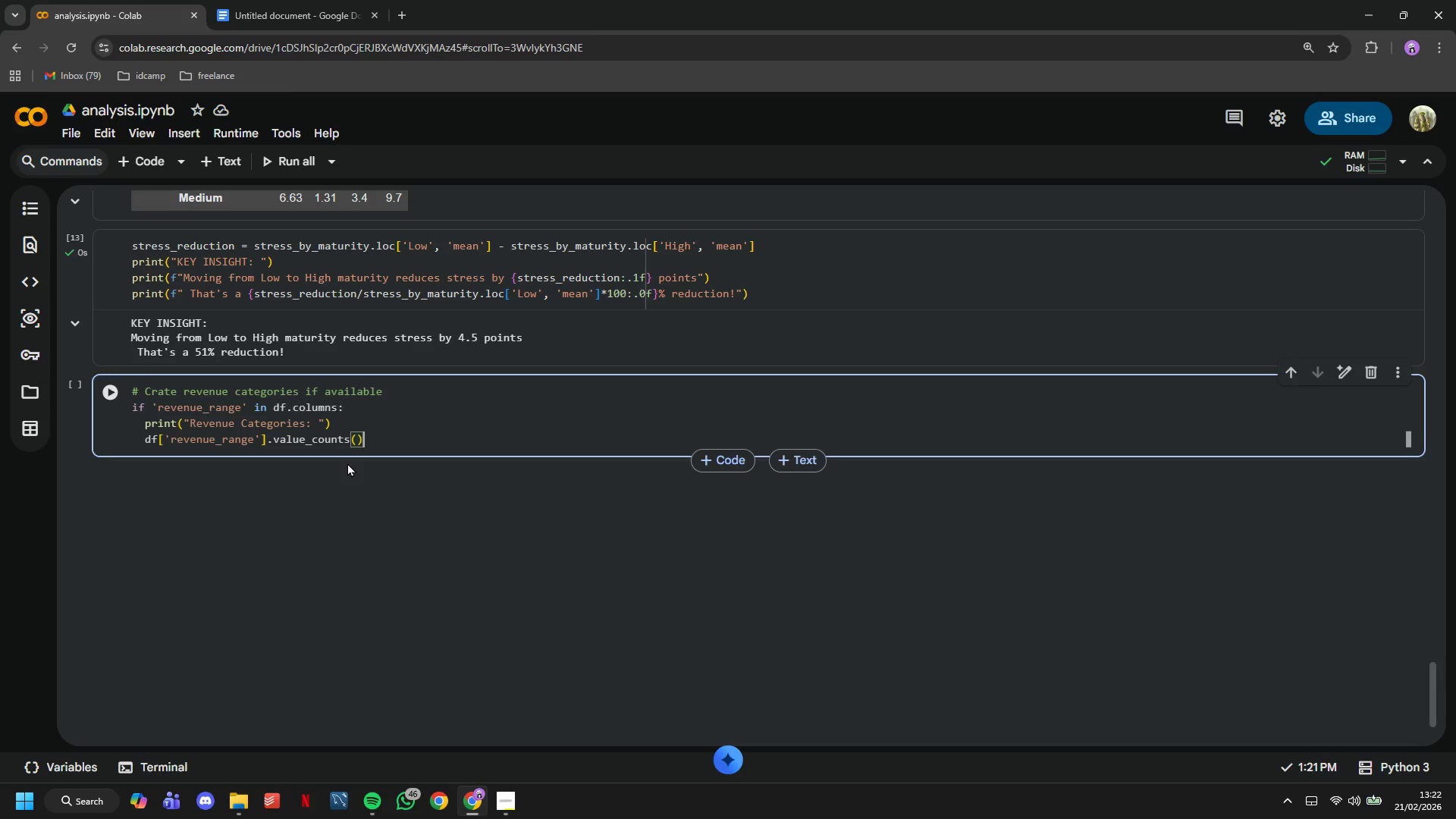 
 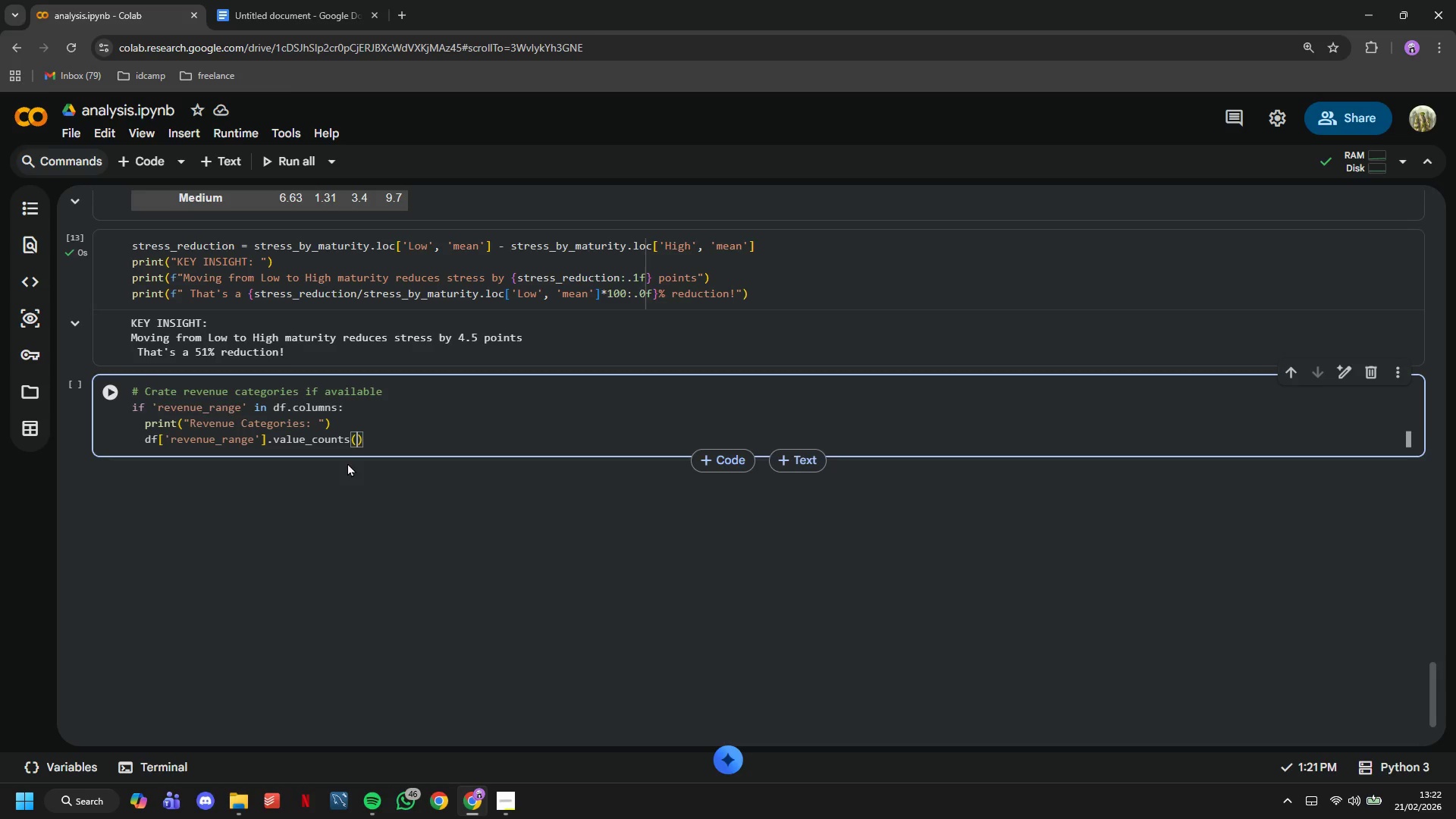 
key(ArrowRight)
 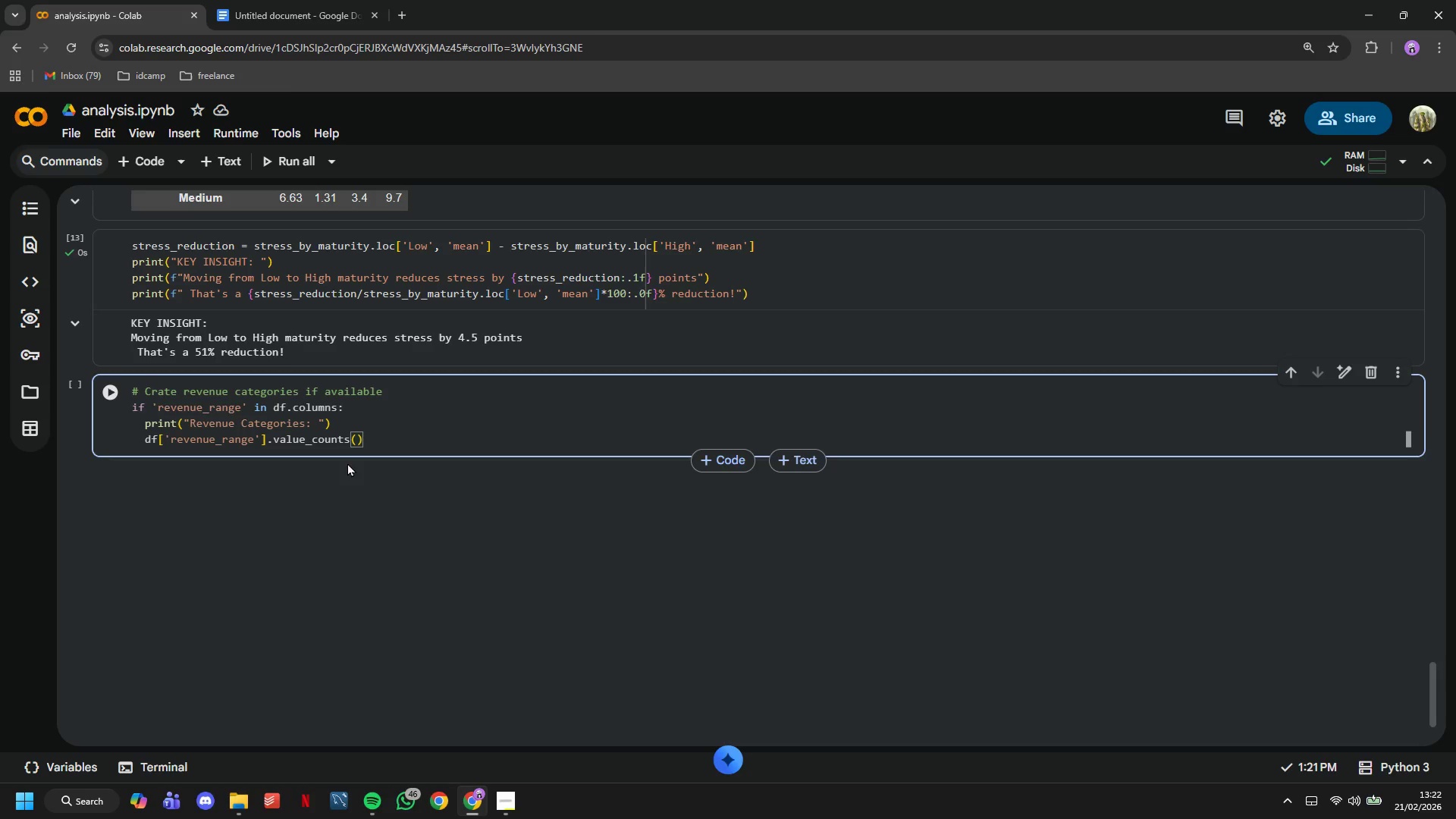 
type(.sort_index()
 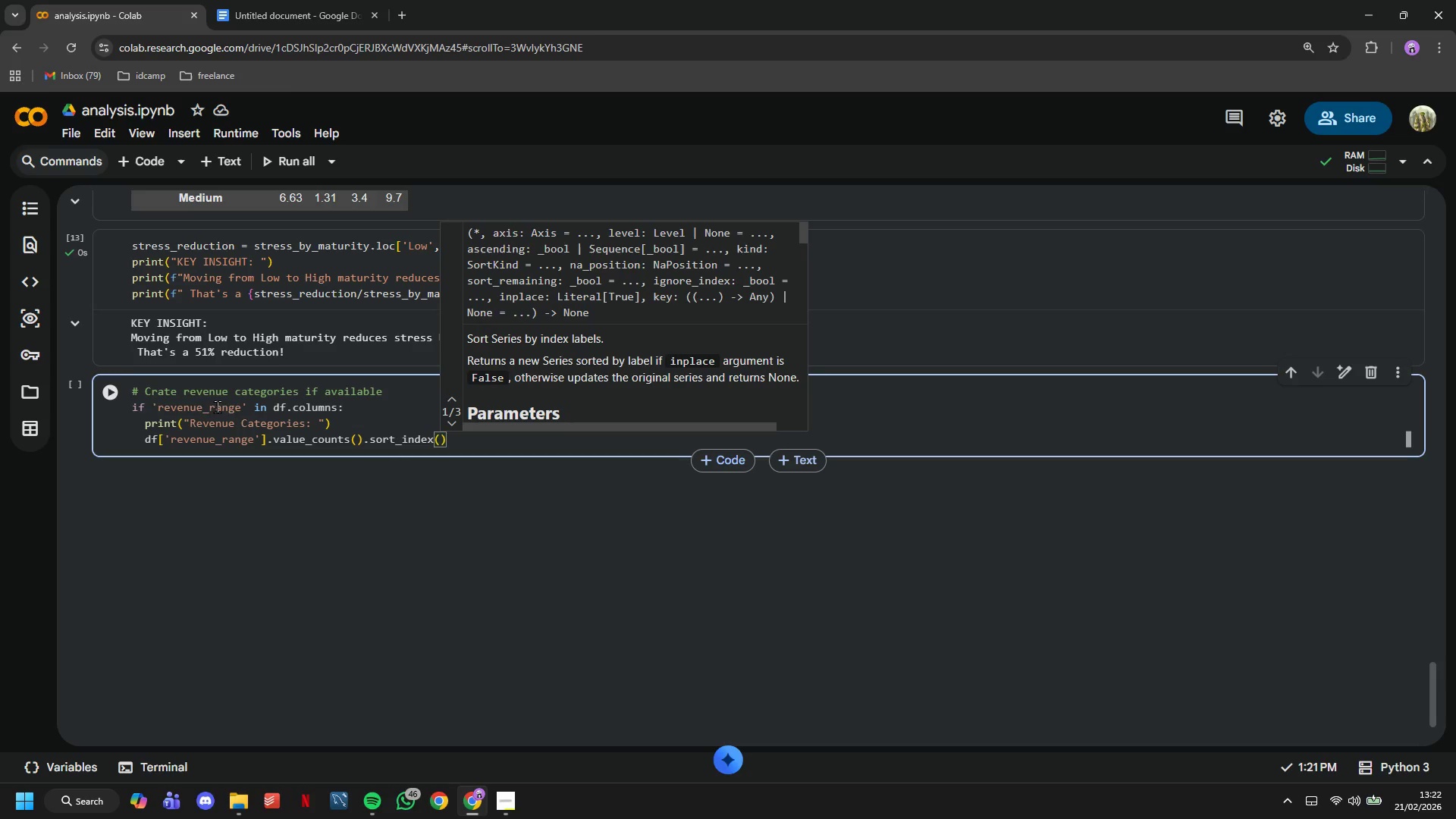 
left_click([112, 388])
 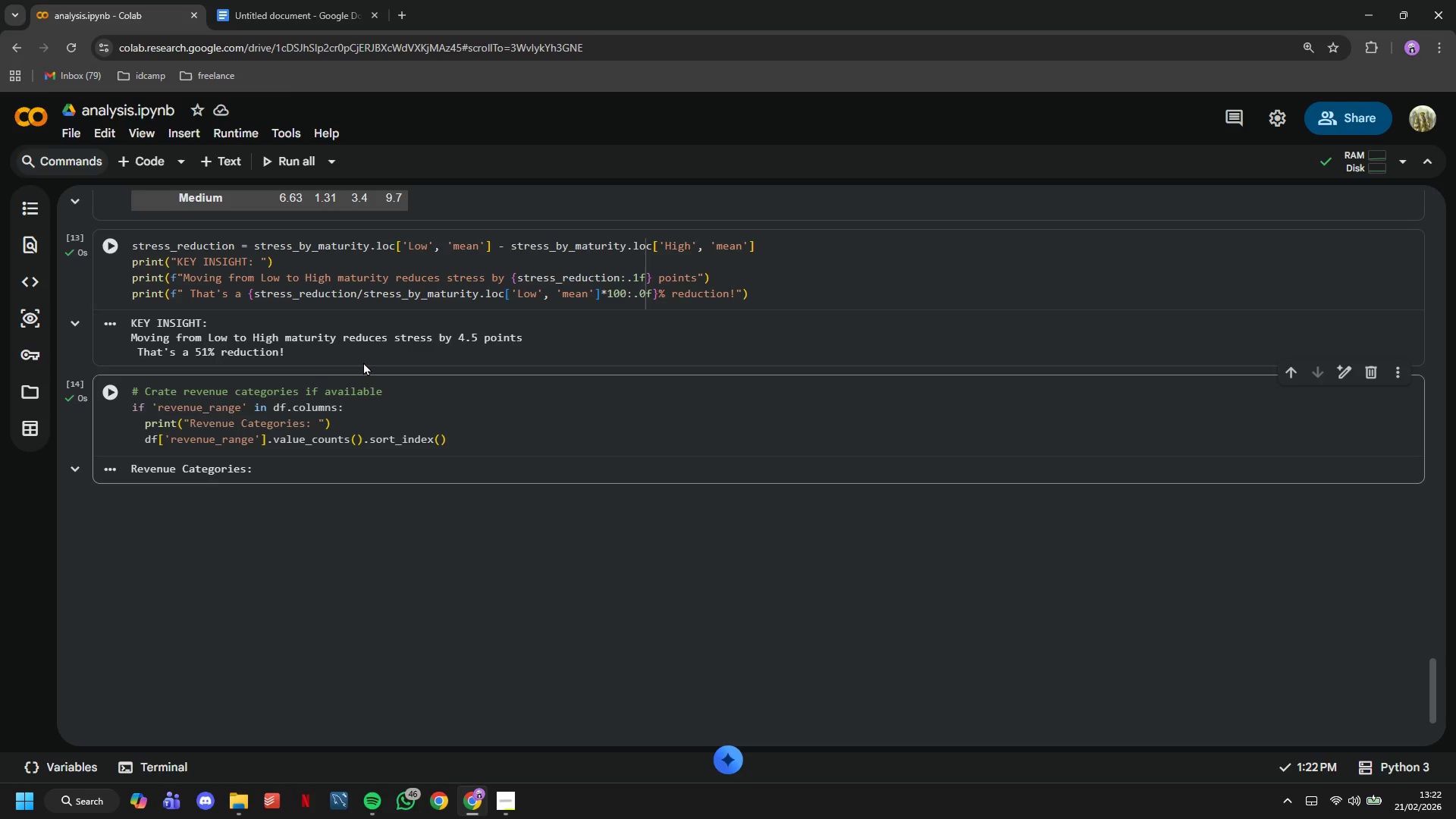 
wait(8.95)
 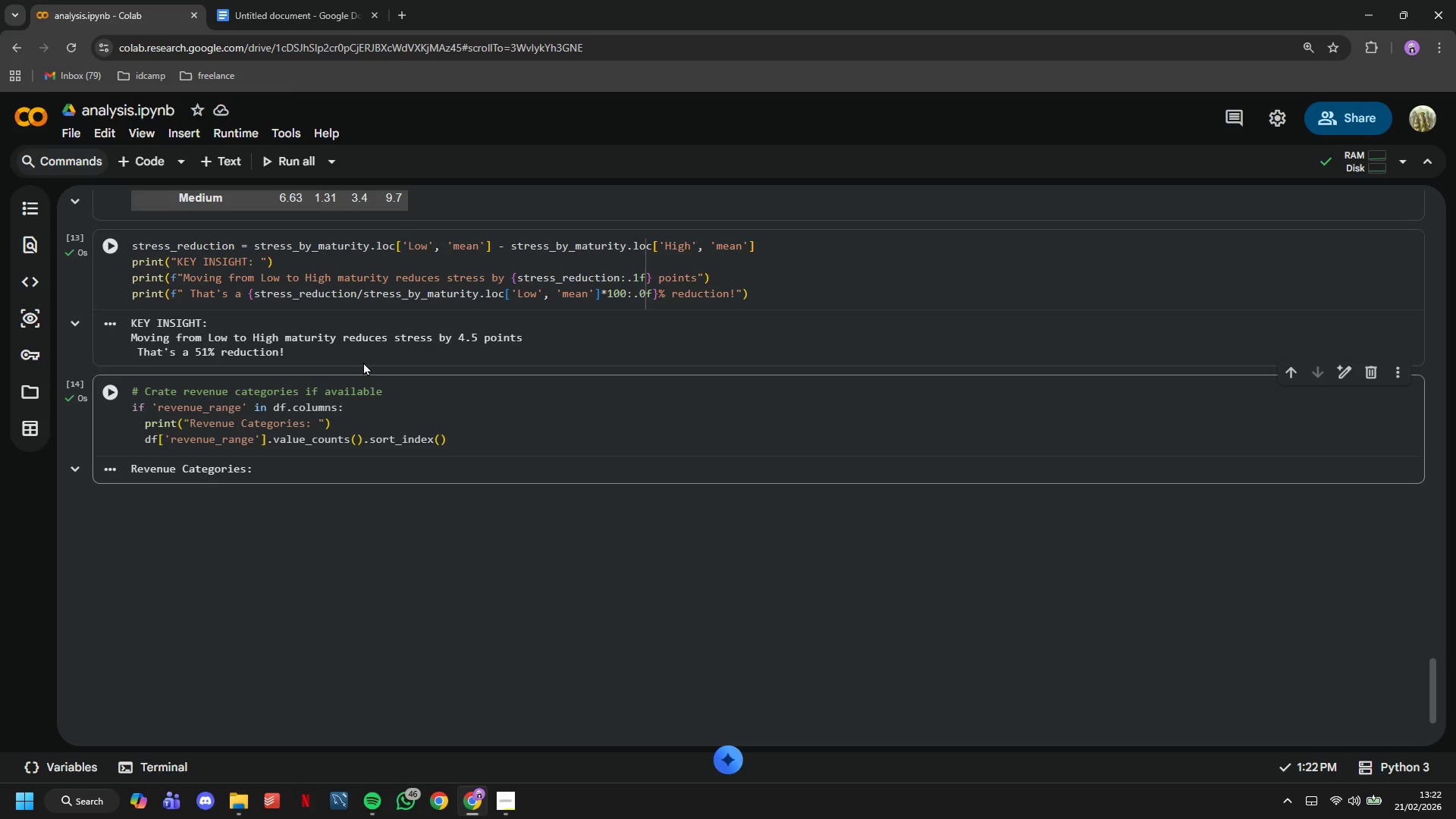 
left_click_drag(start_coordinate=[268, 408], to_coordinate=[336, 413])
 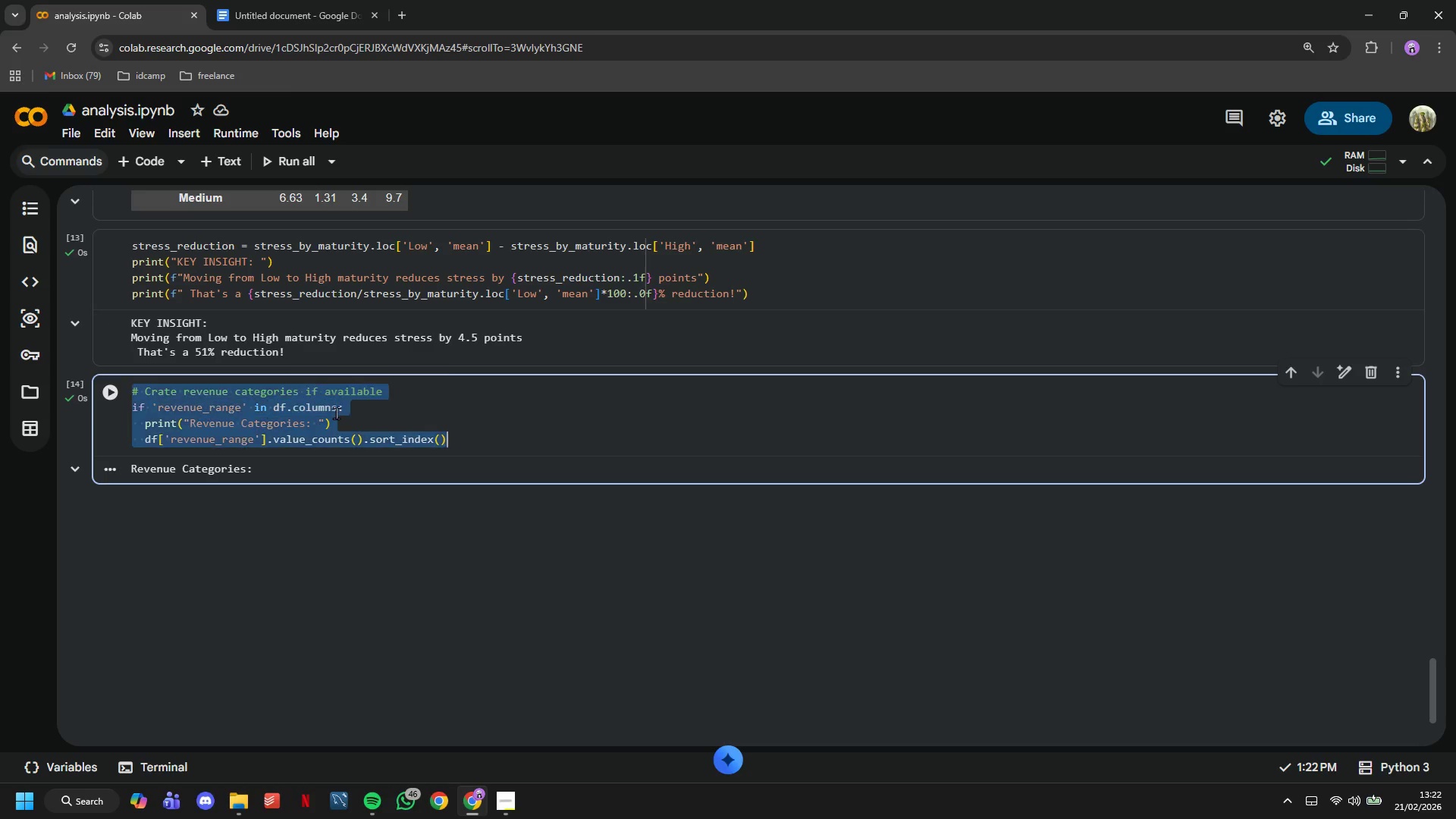 
key(Control+A)
 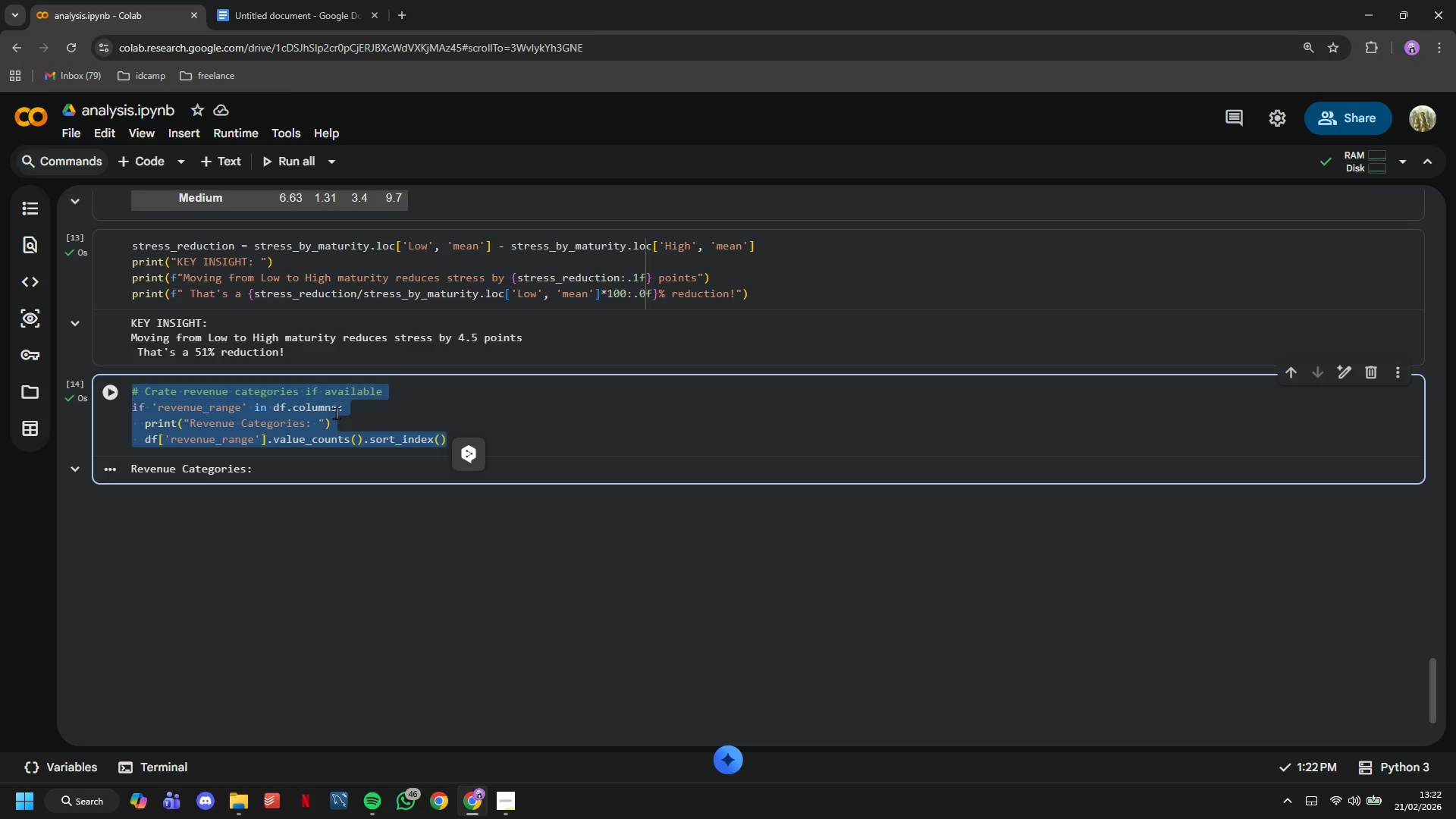 
key(Control+A)
 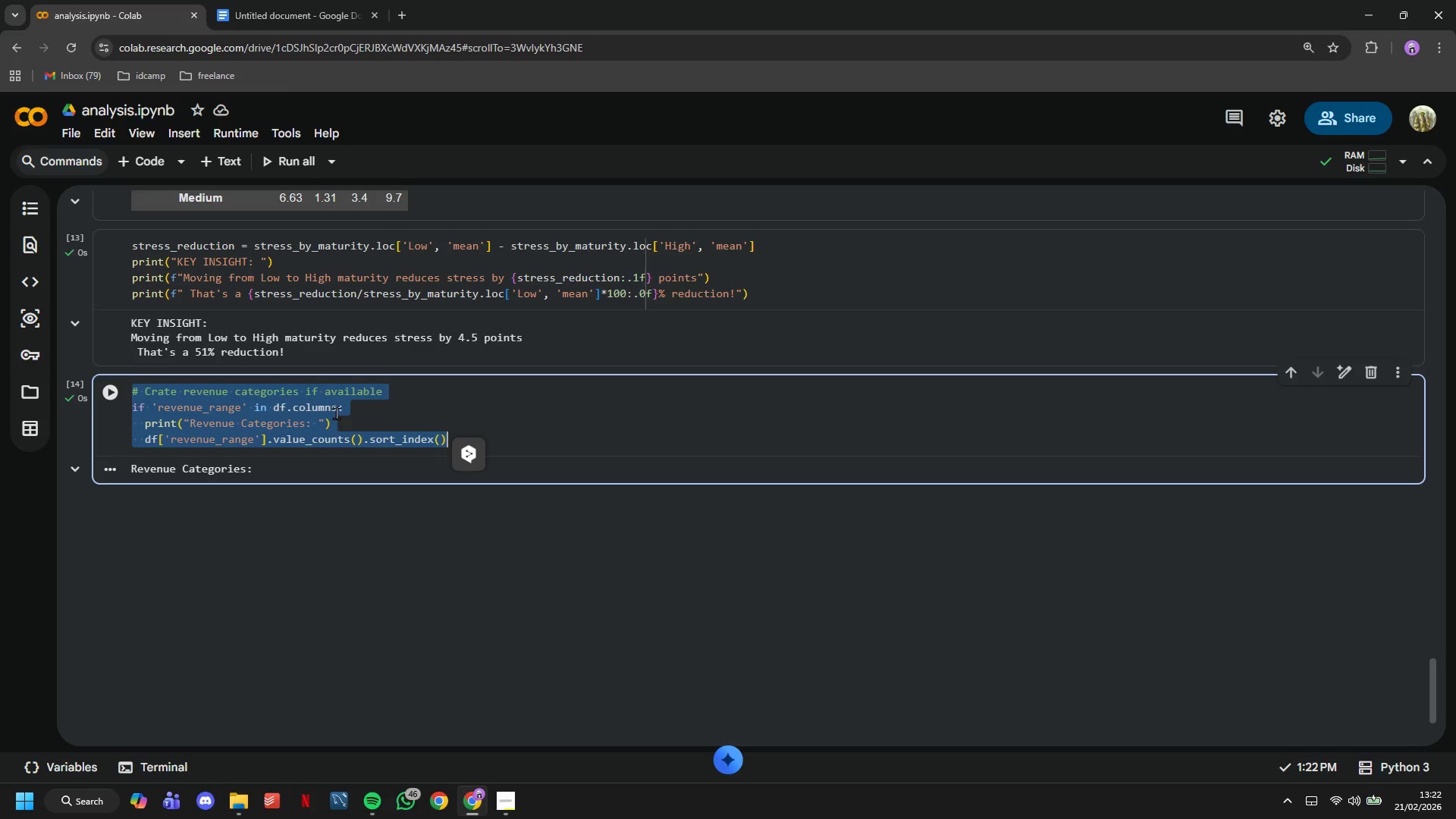 
key(Control+V)
 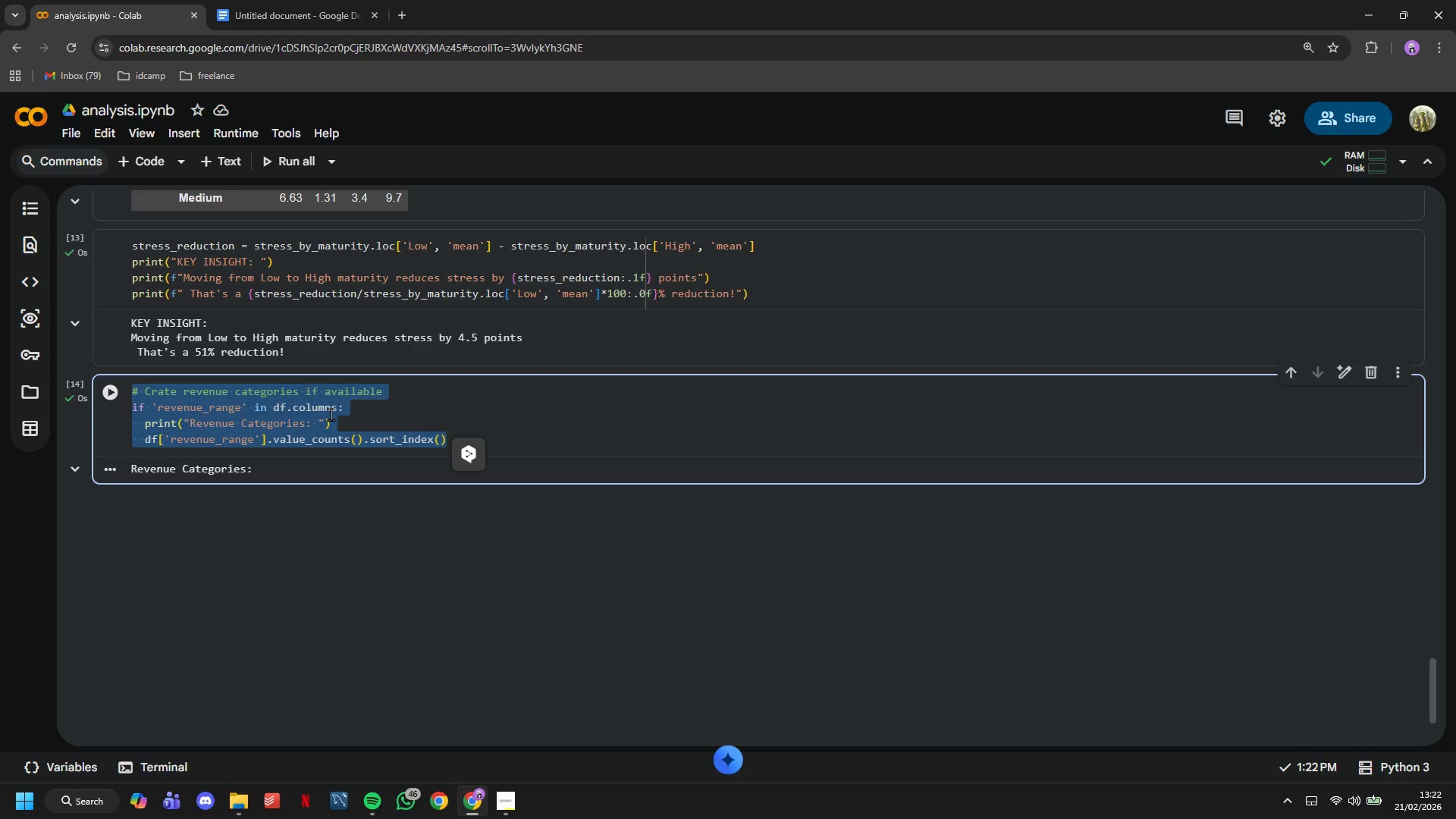 
left_click([331, 414])
 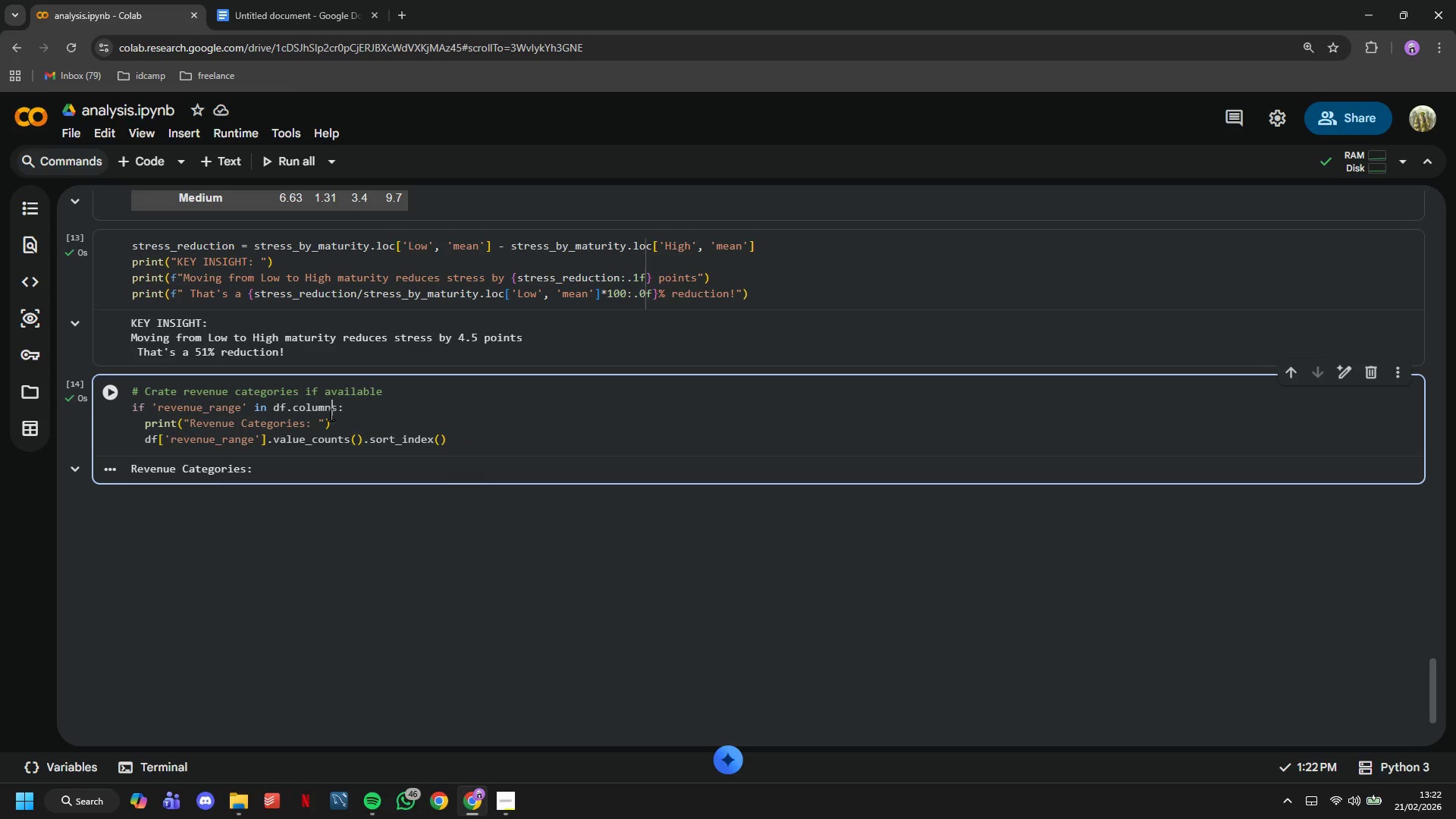 
key(Control+A)
 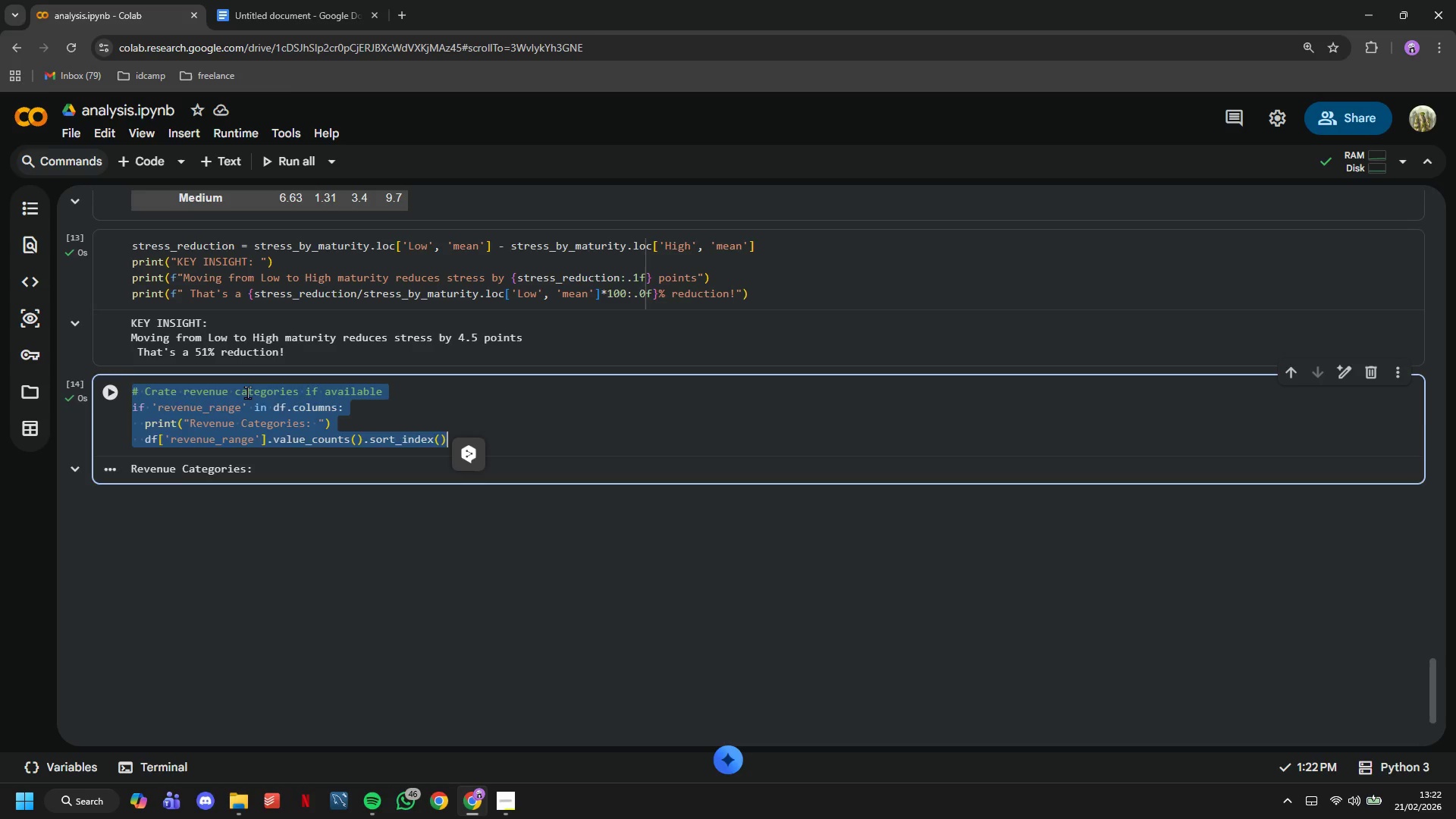 
key(Delete)
 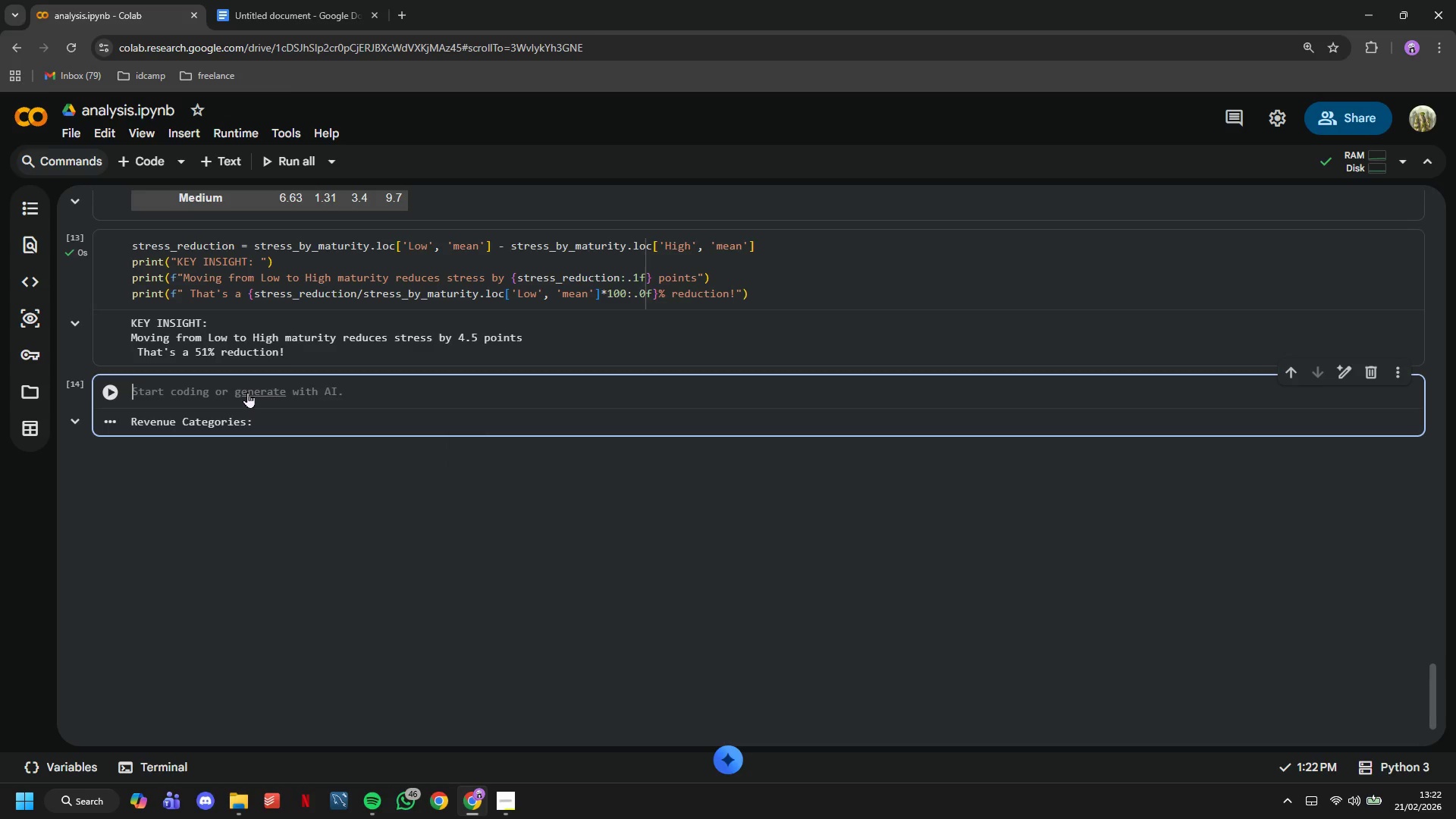 
key(Control+V)
 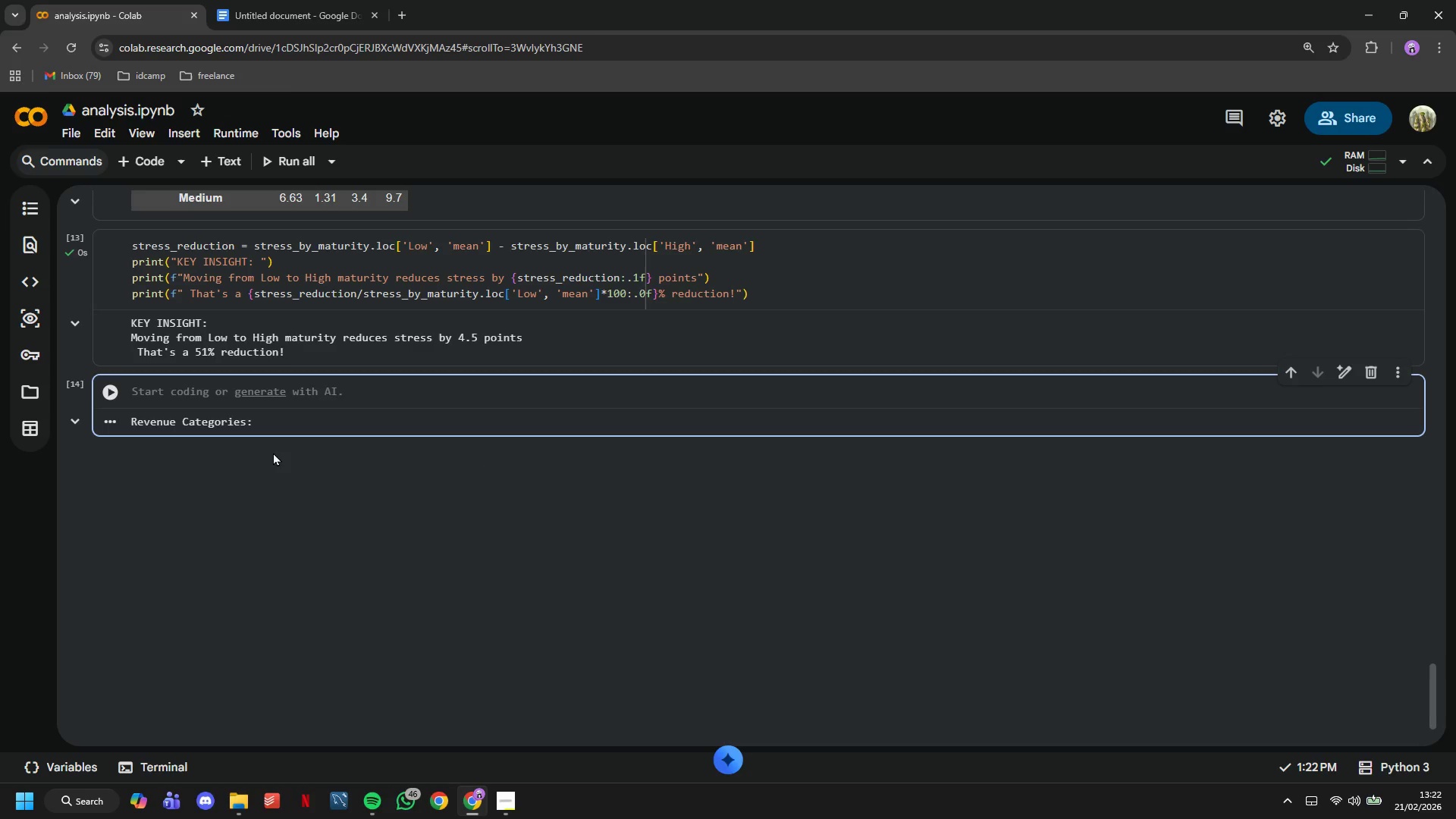 
left_click([185, 392])
 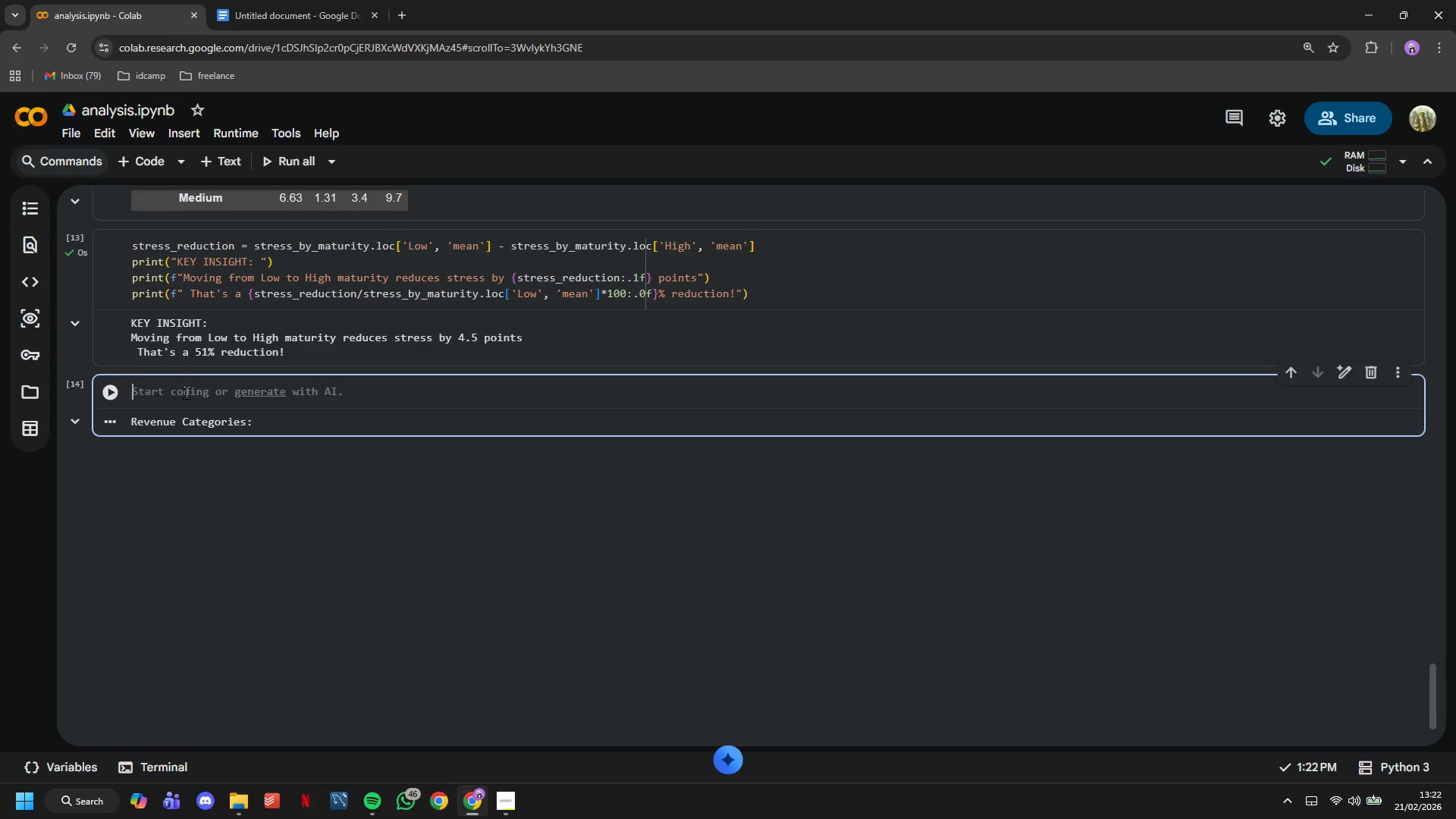 
key(Control+V)
 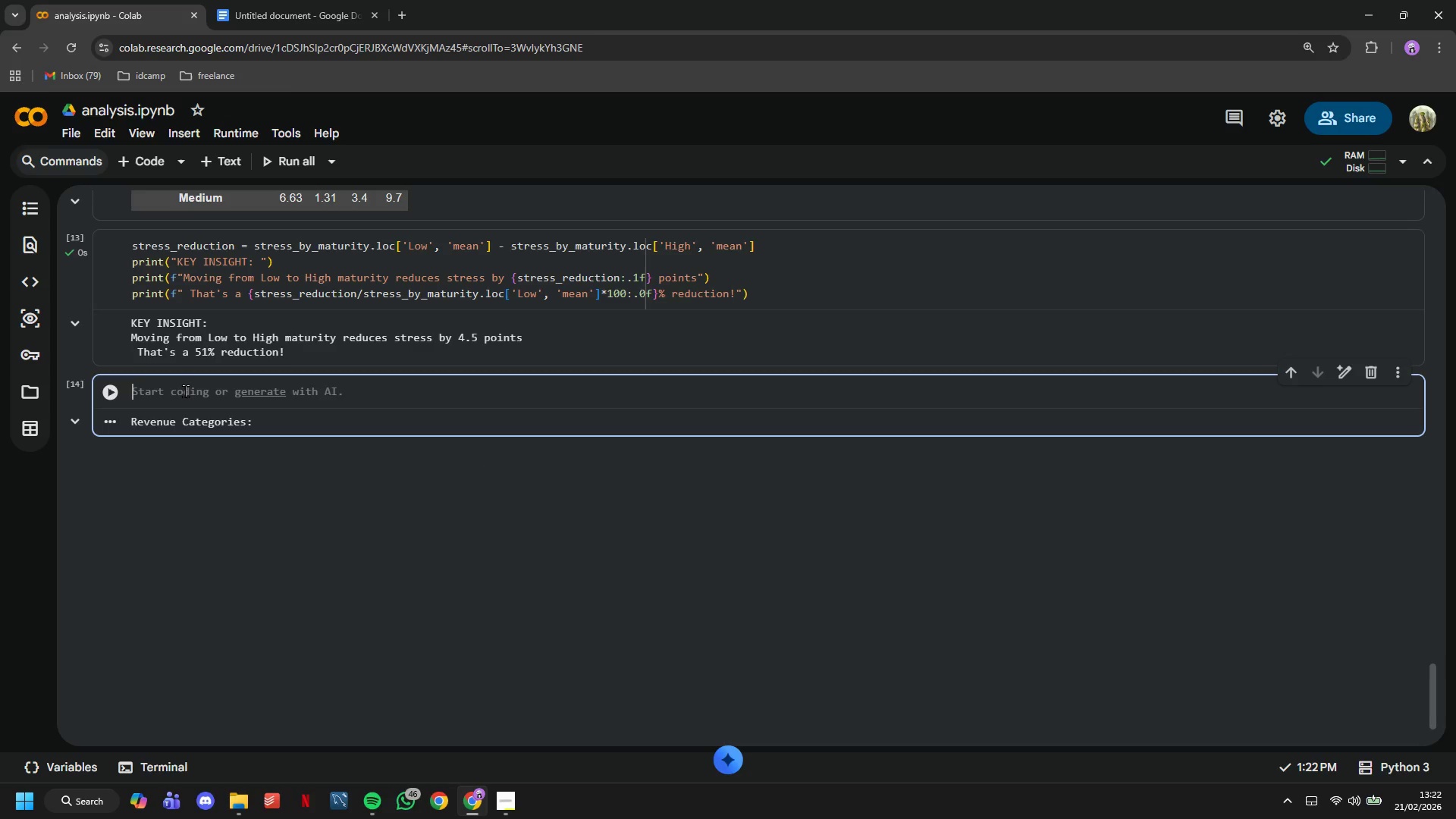 
key(Meta+V)
 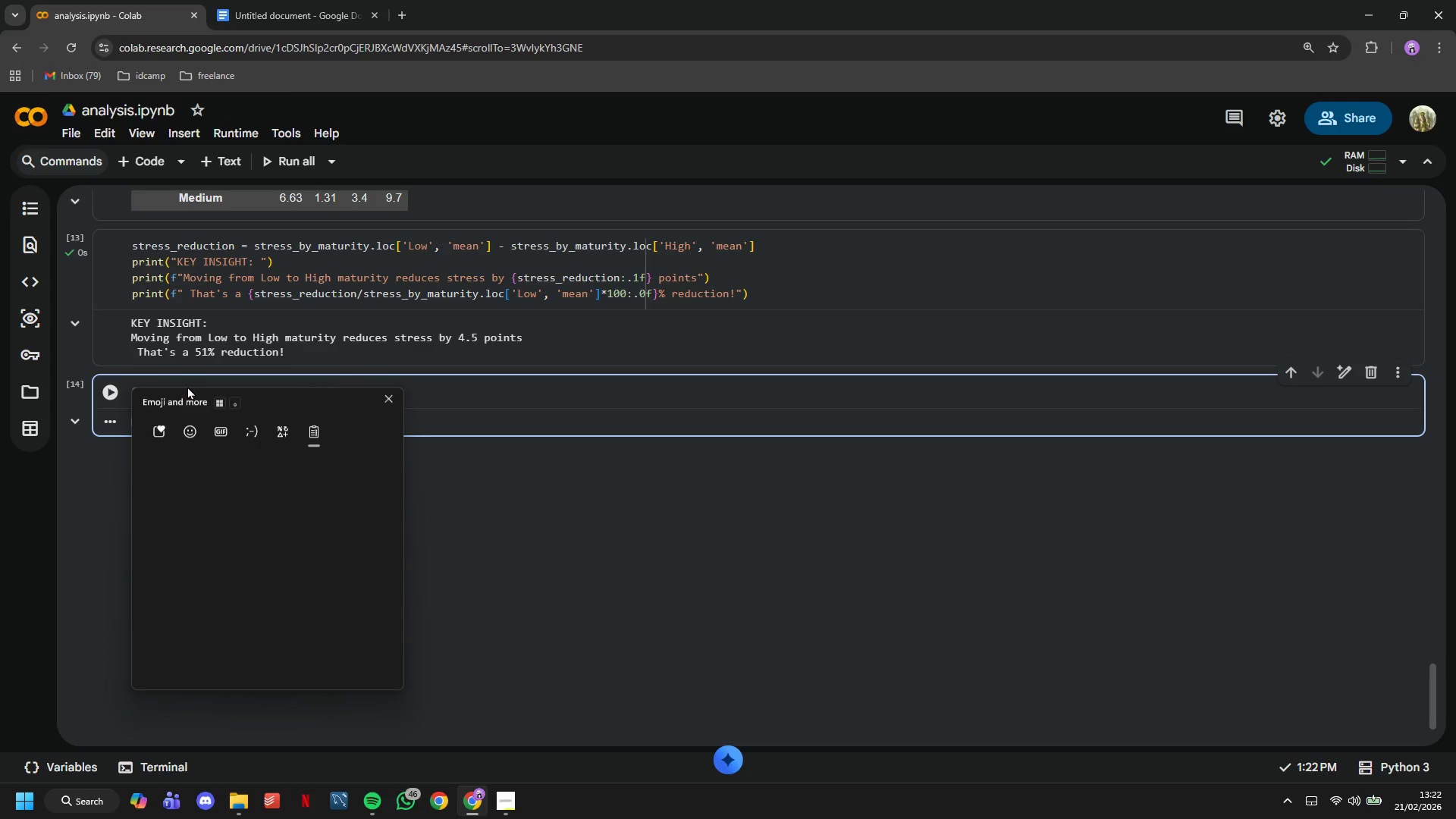 
type(df.columns)
 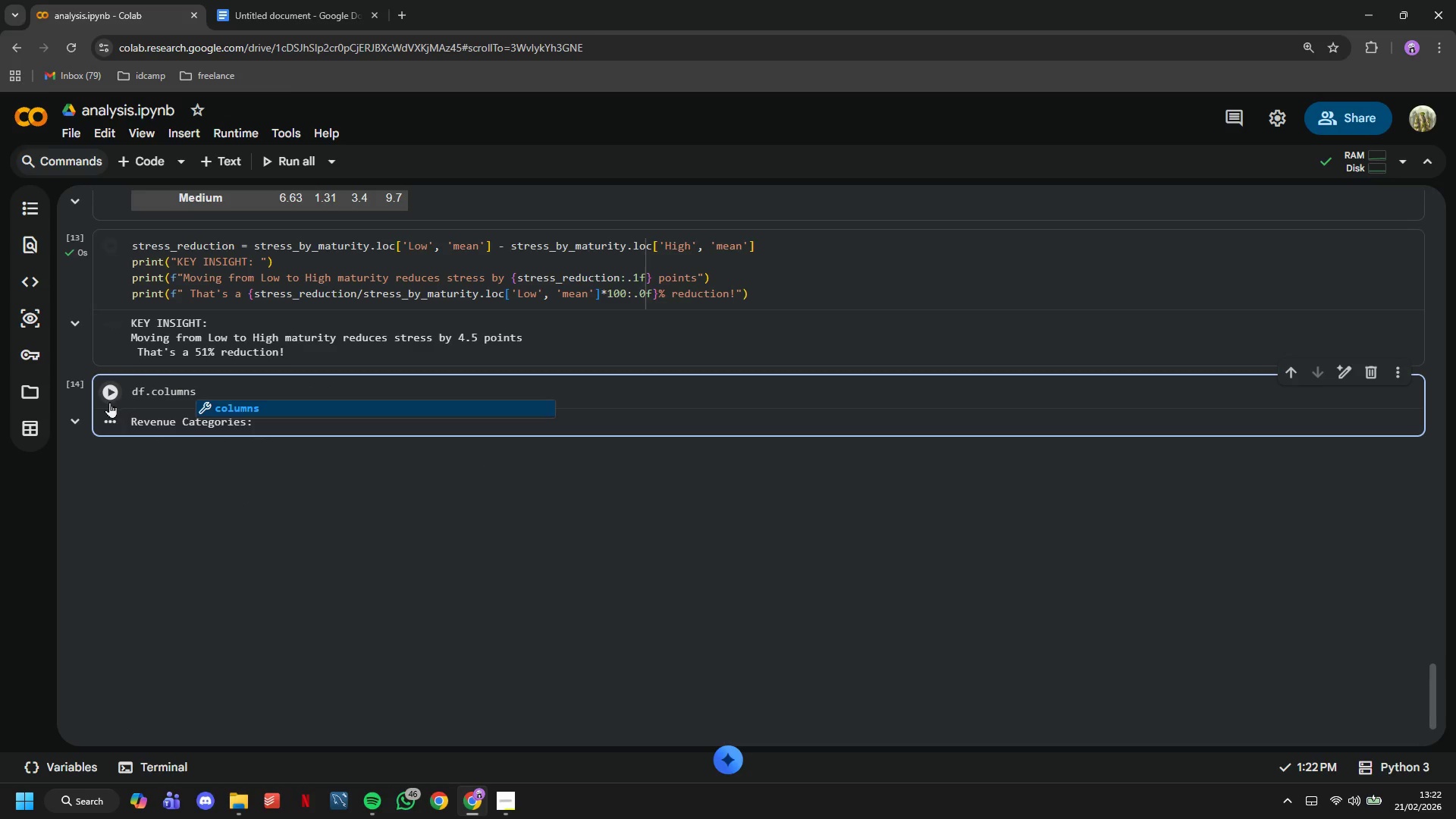 
left_click([102, 394])
 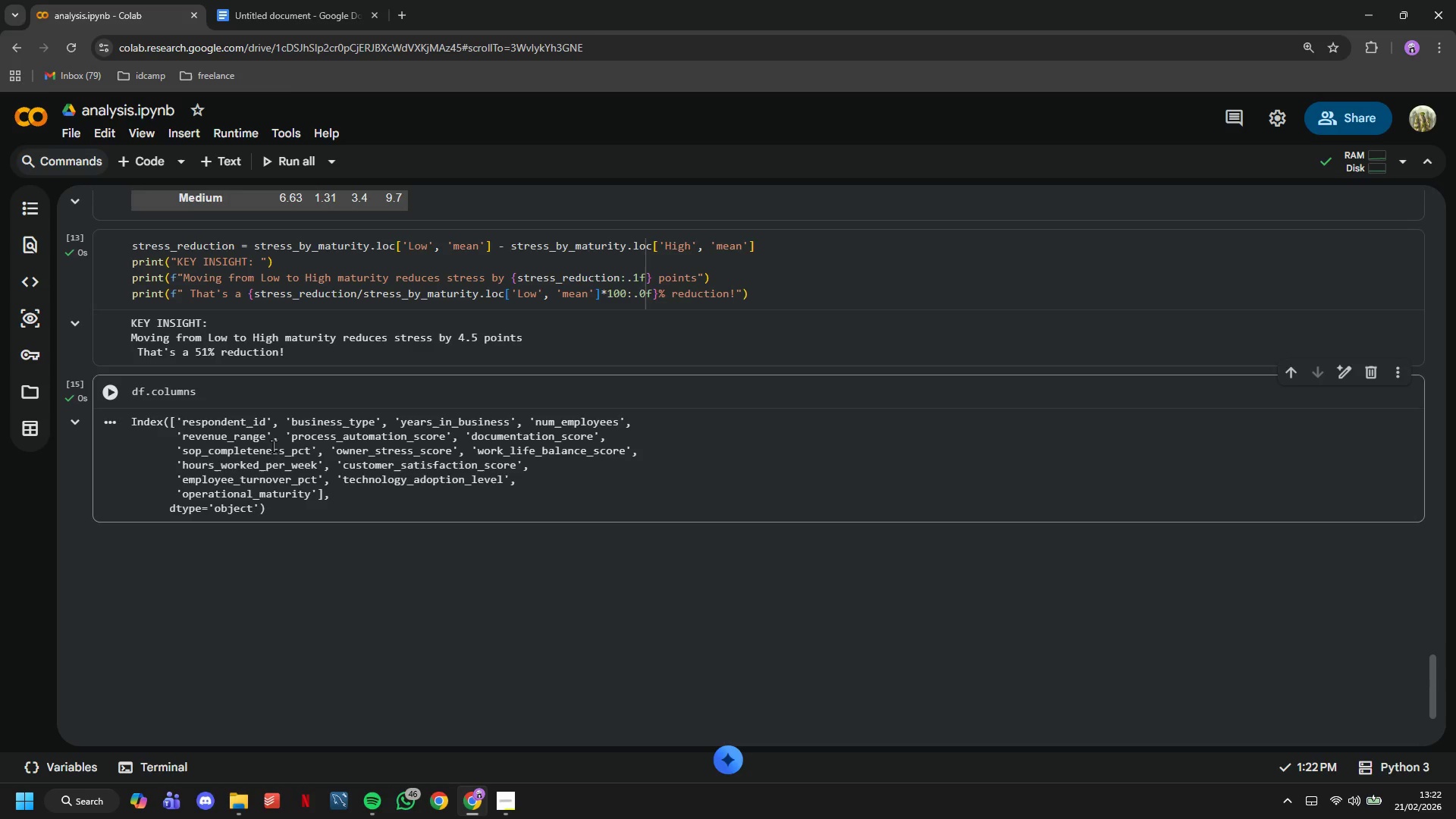 
left_click_drag(start_coordinate=[266, 441], to_coordinate=[184, 434])
 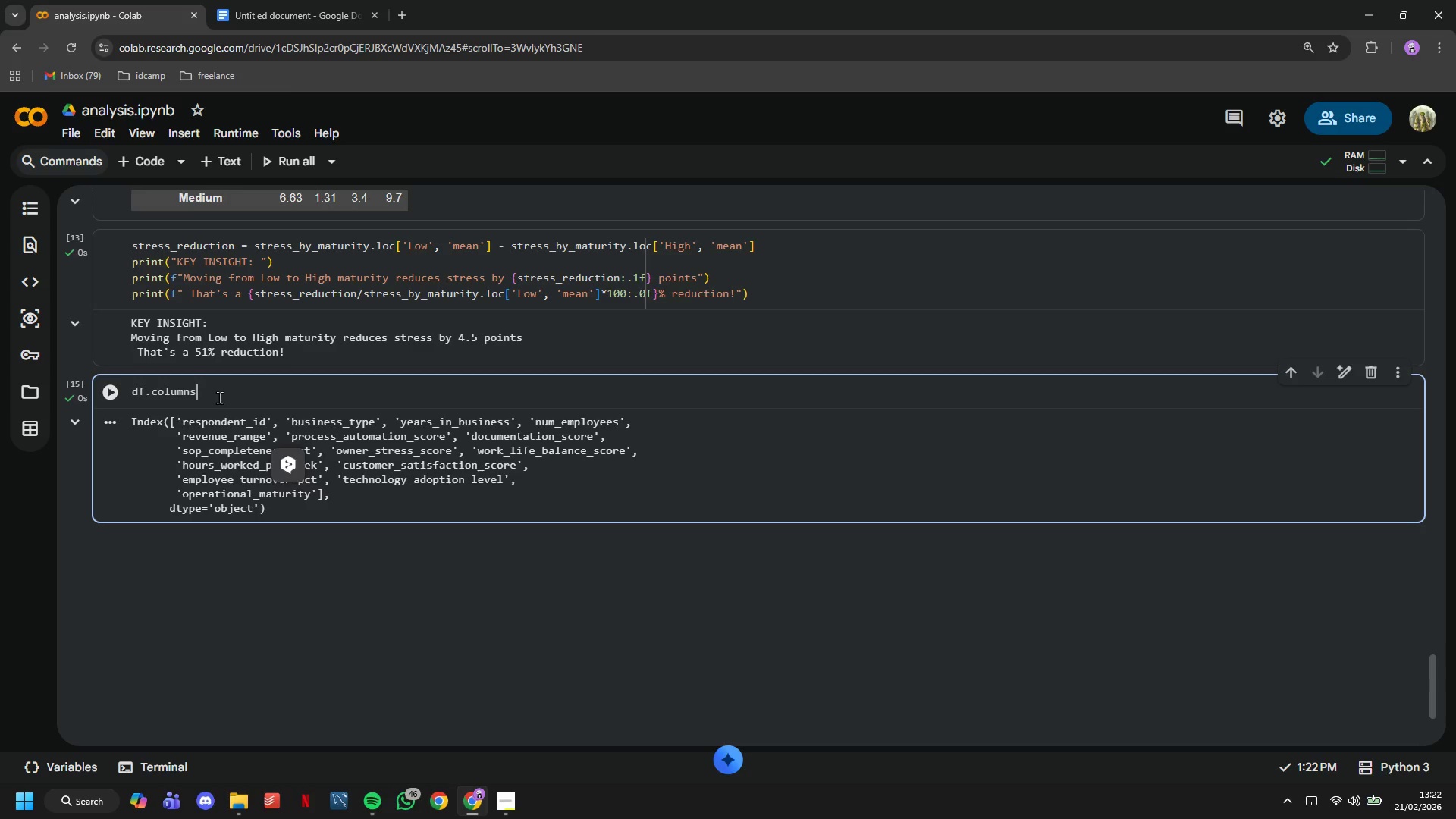 
key(Control+Z)
 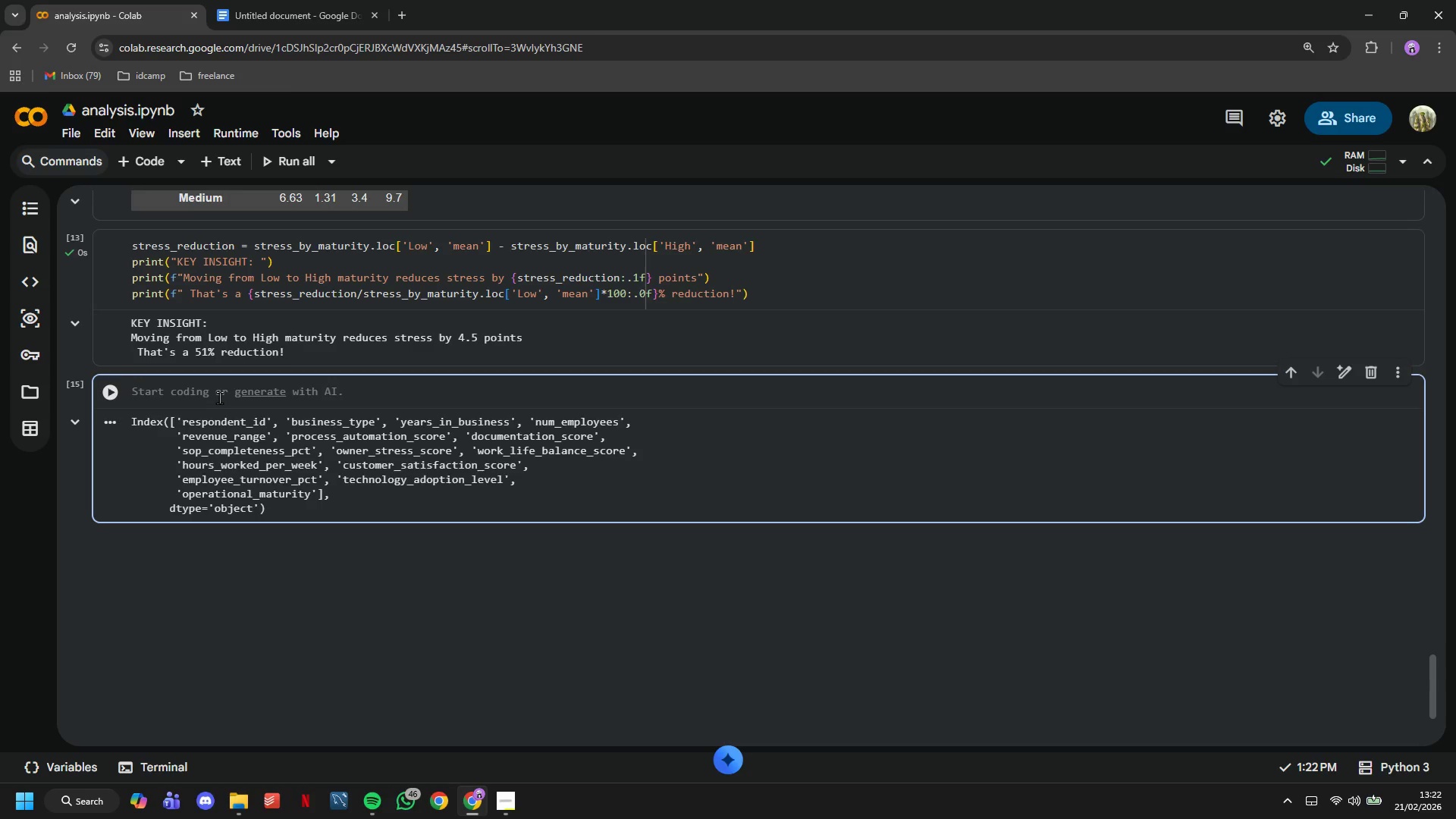 
key(Control+Z)
 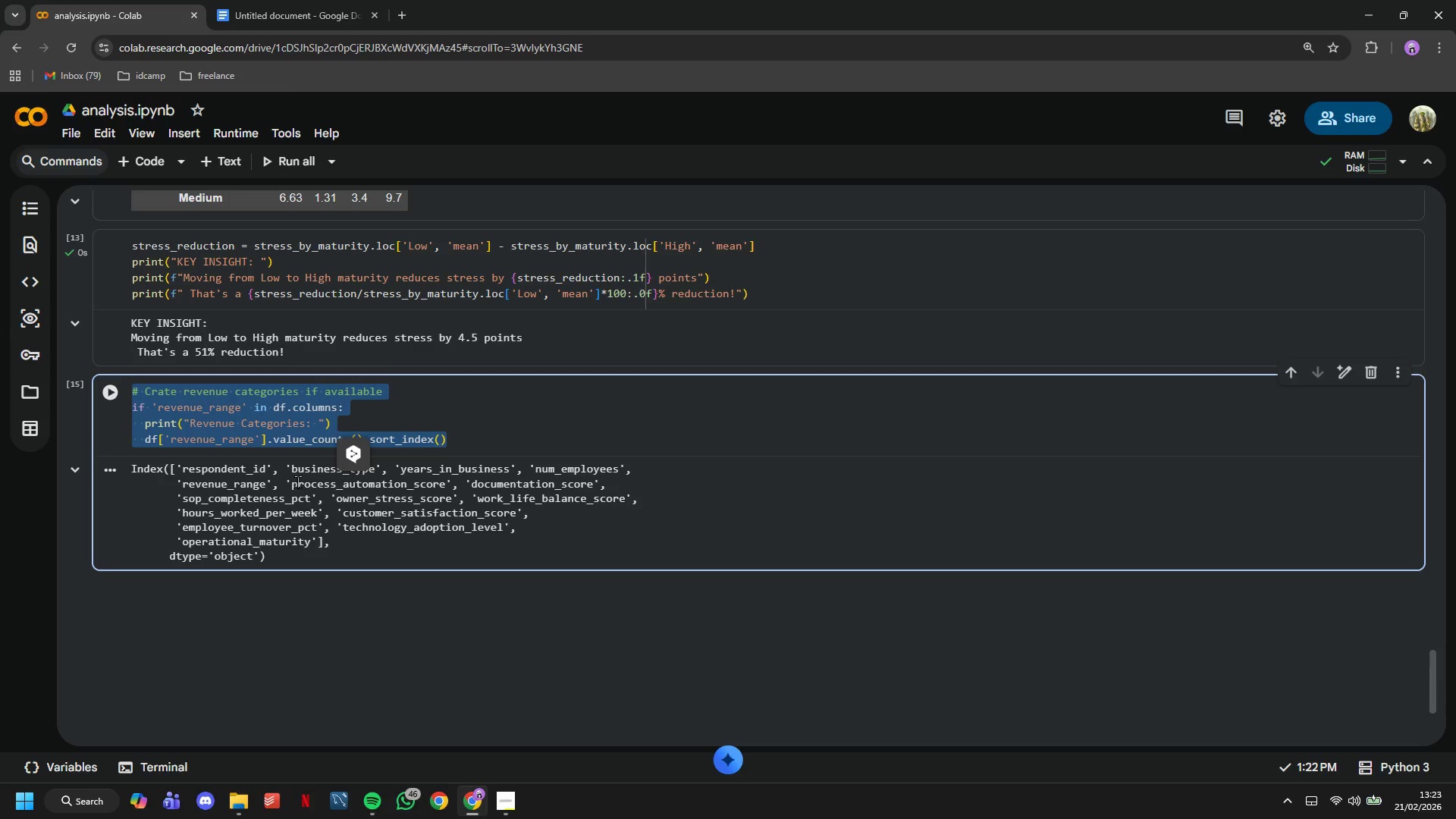 
wait(8.67)
 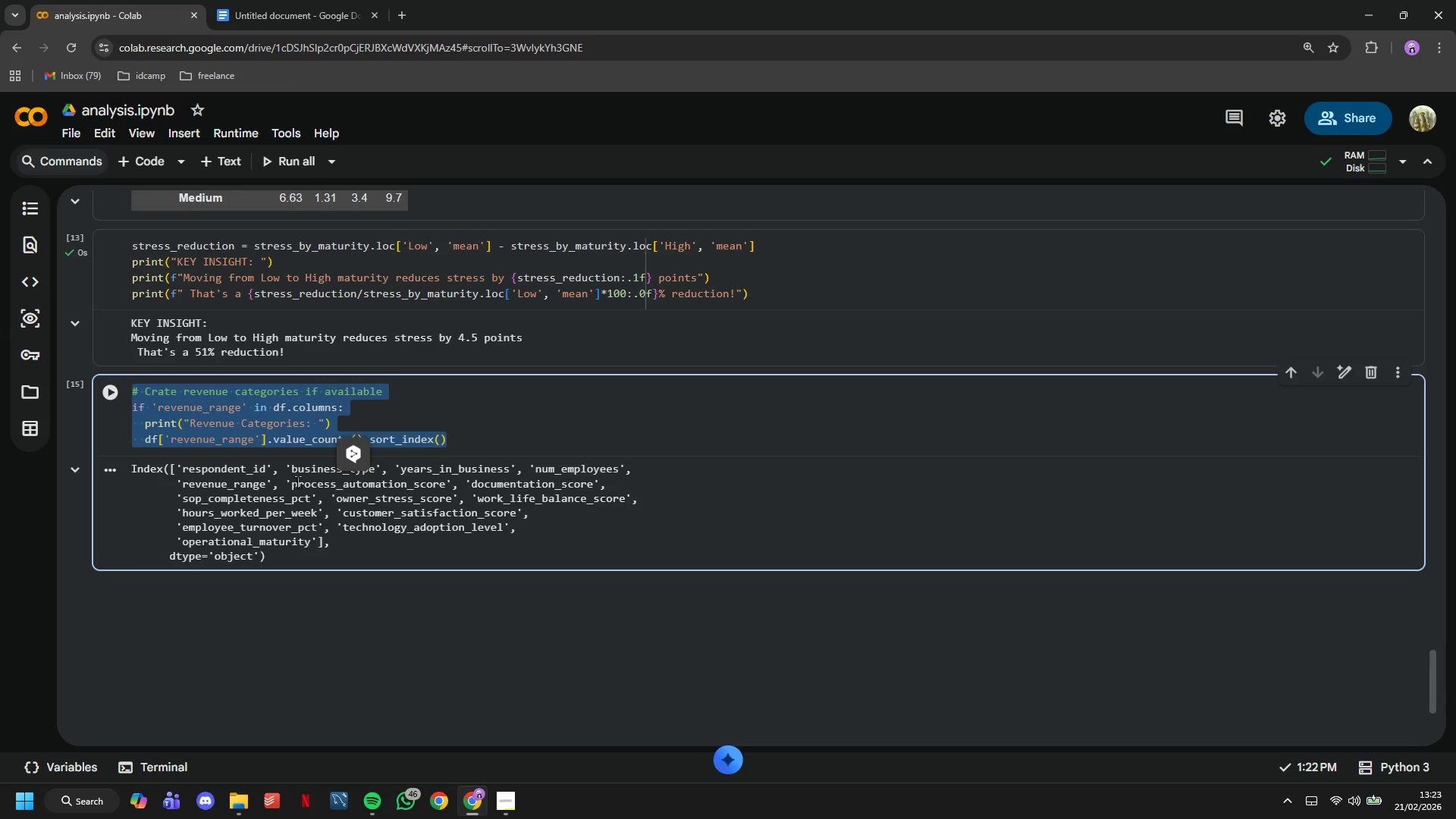 
left_click([477, 432])
 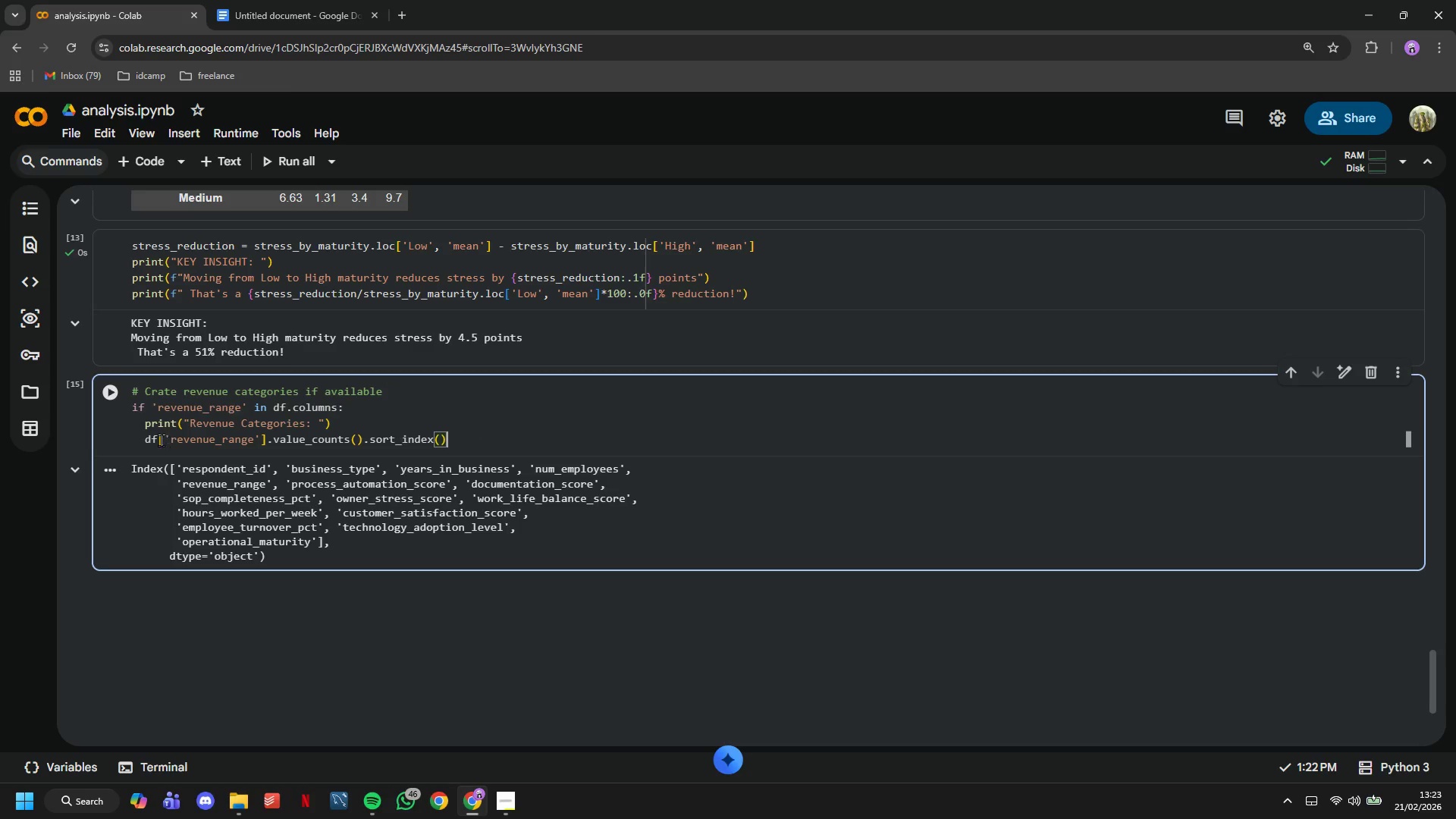 
left_click([144, 438])
 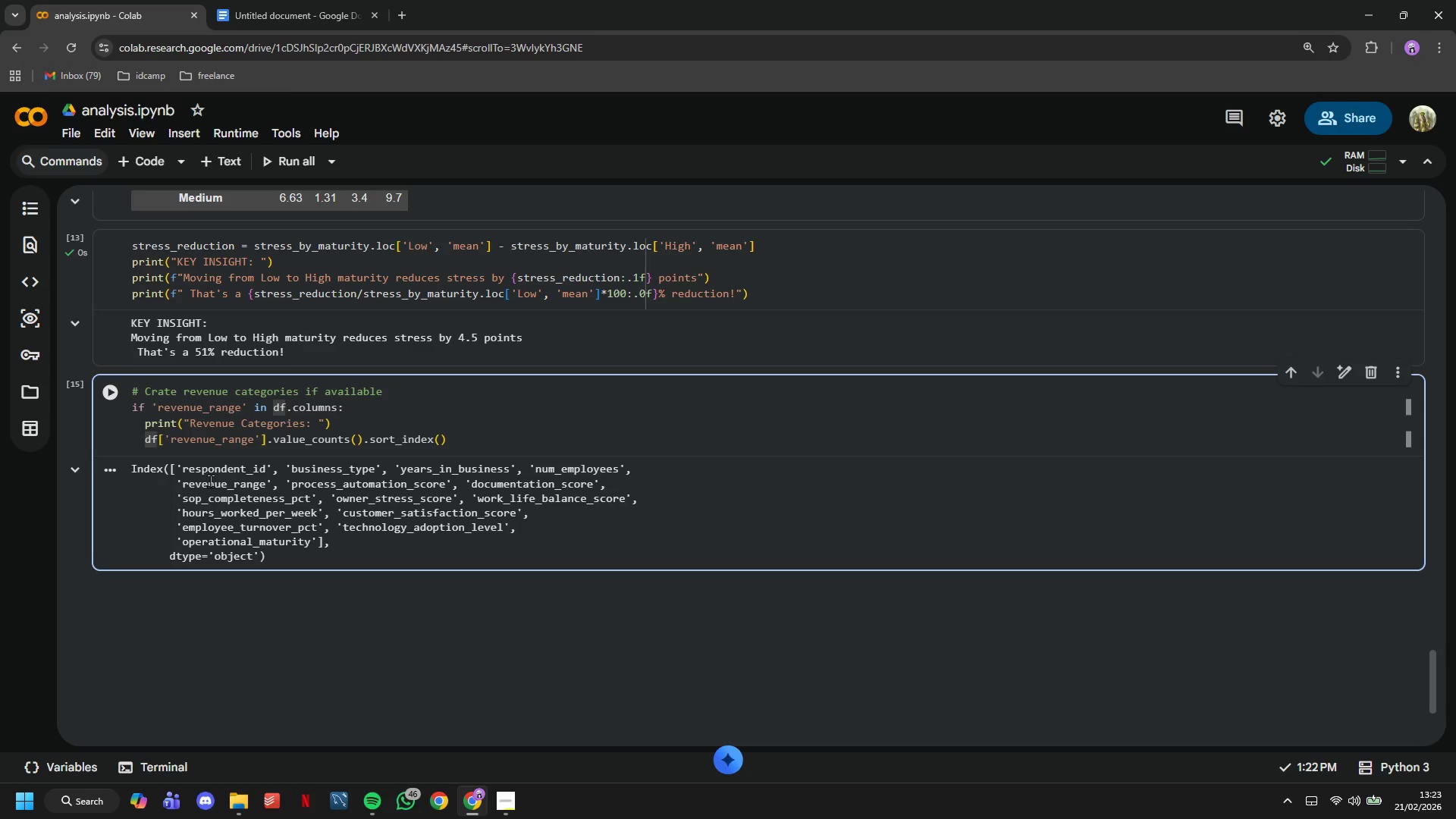 
type(print()
 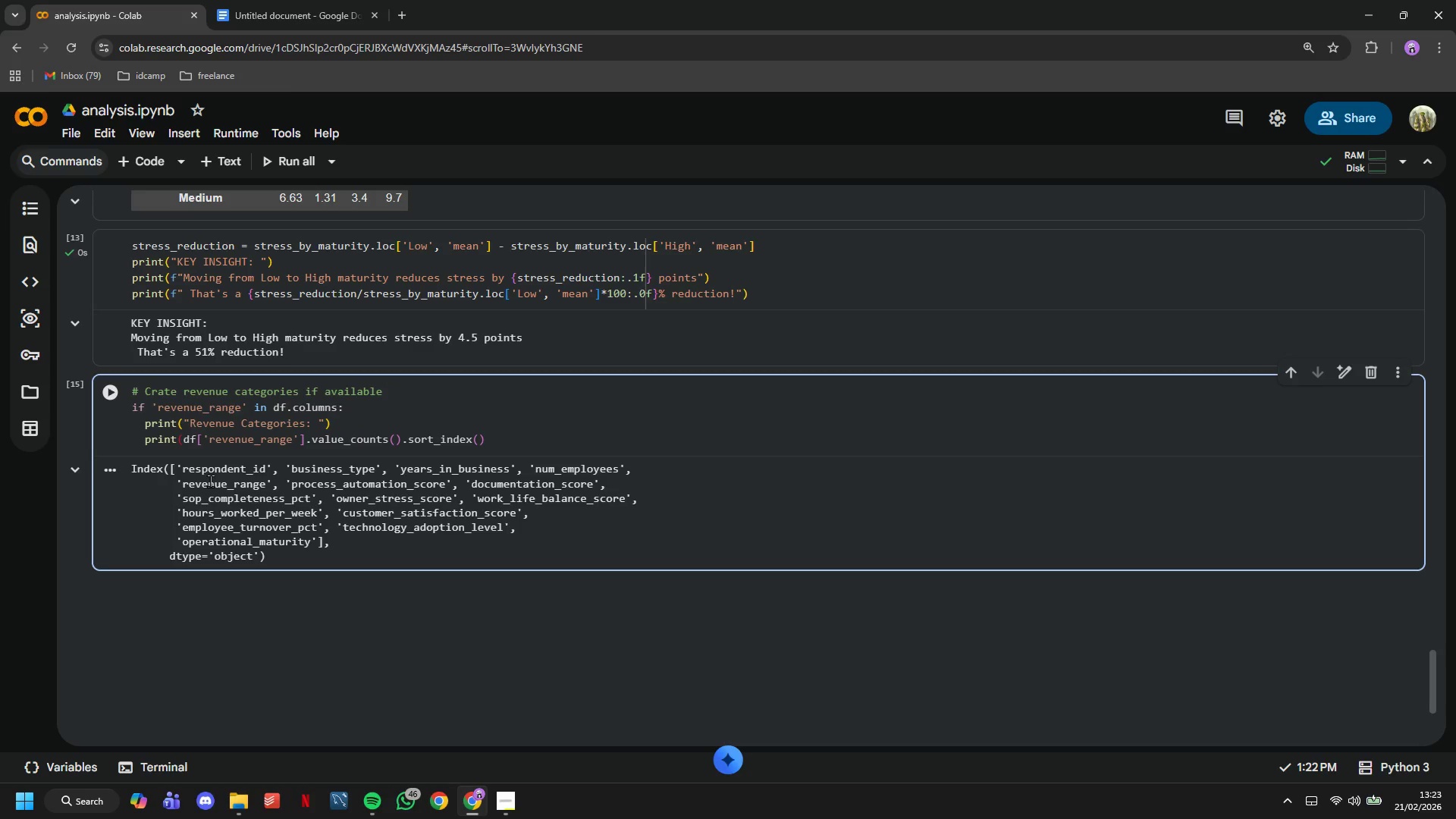 
key(ArrowUp)
 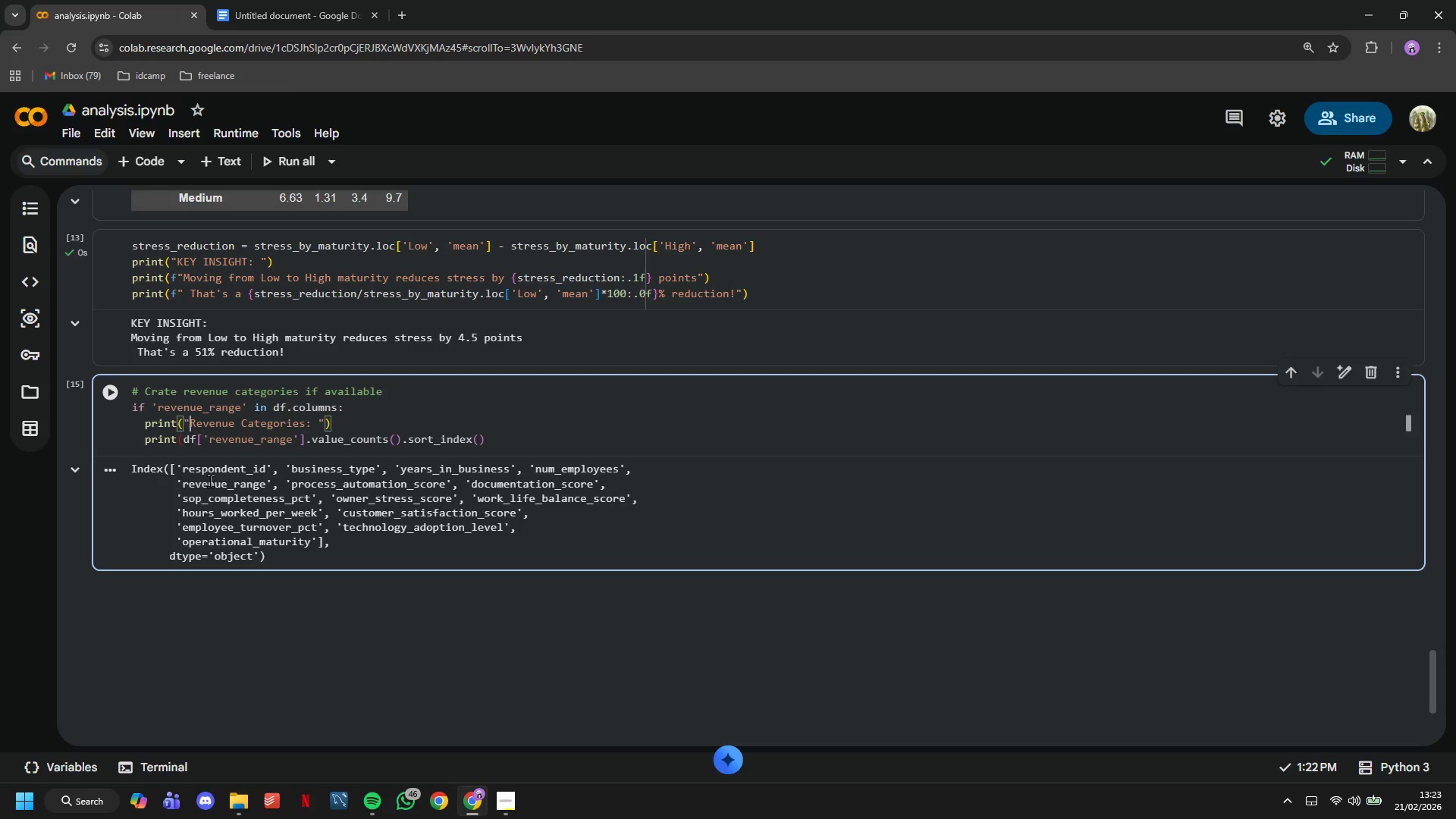 
hold_key(key=ArrowRight, duration=0.83)
 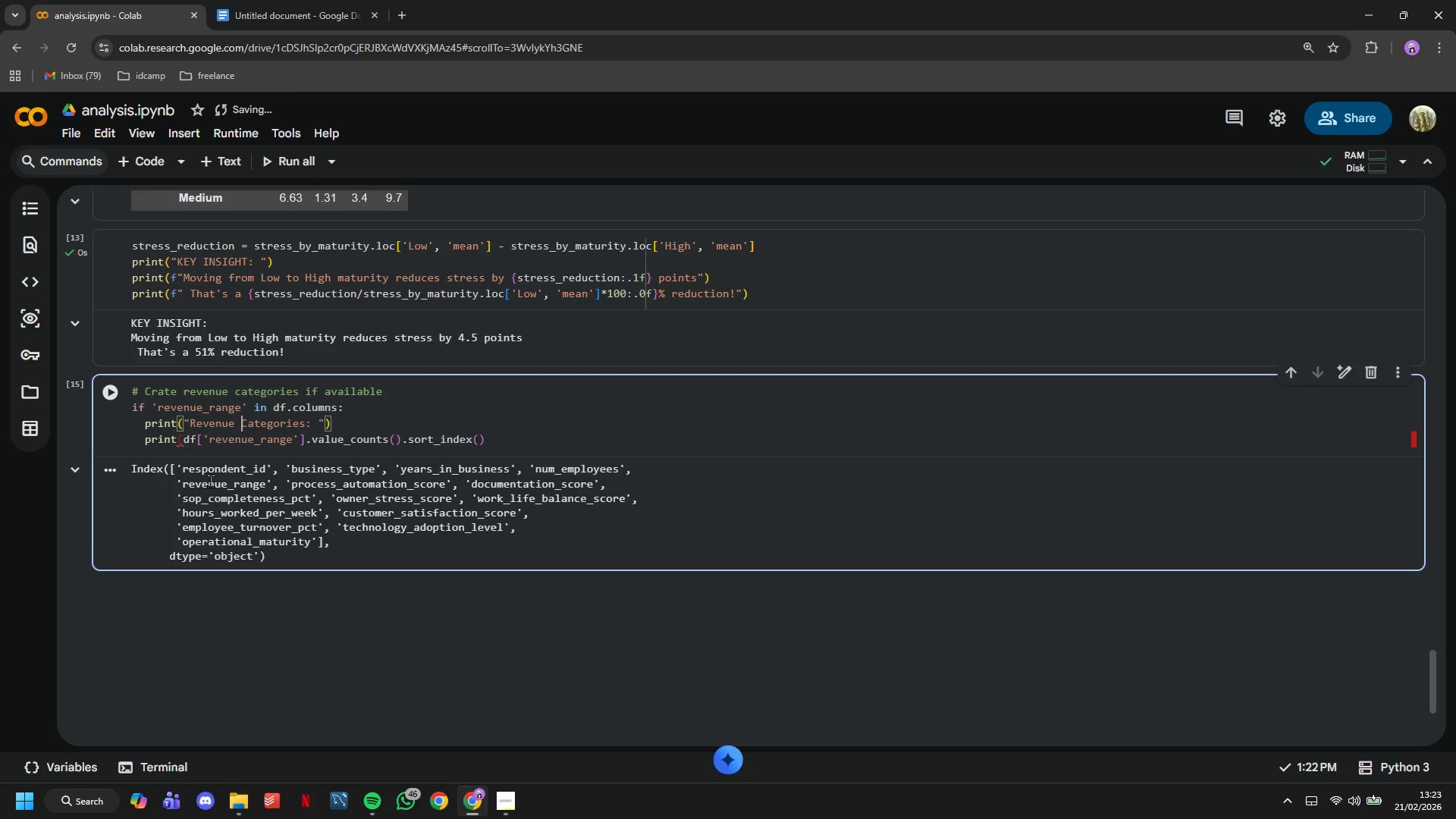 
key(ArrowDown)
 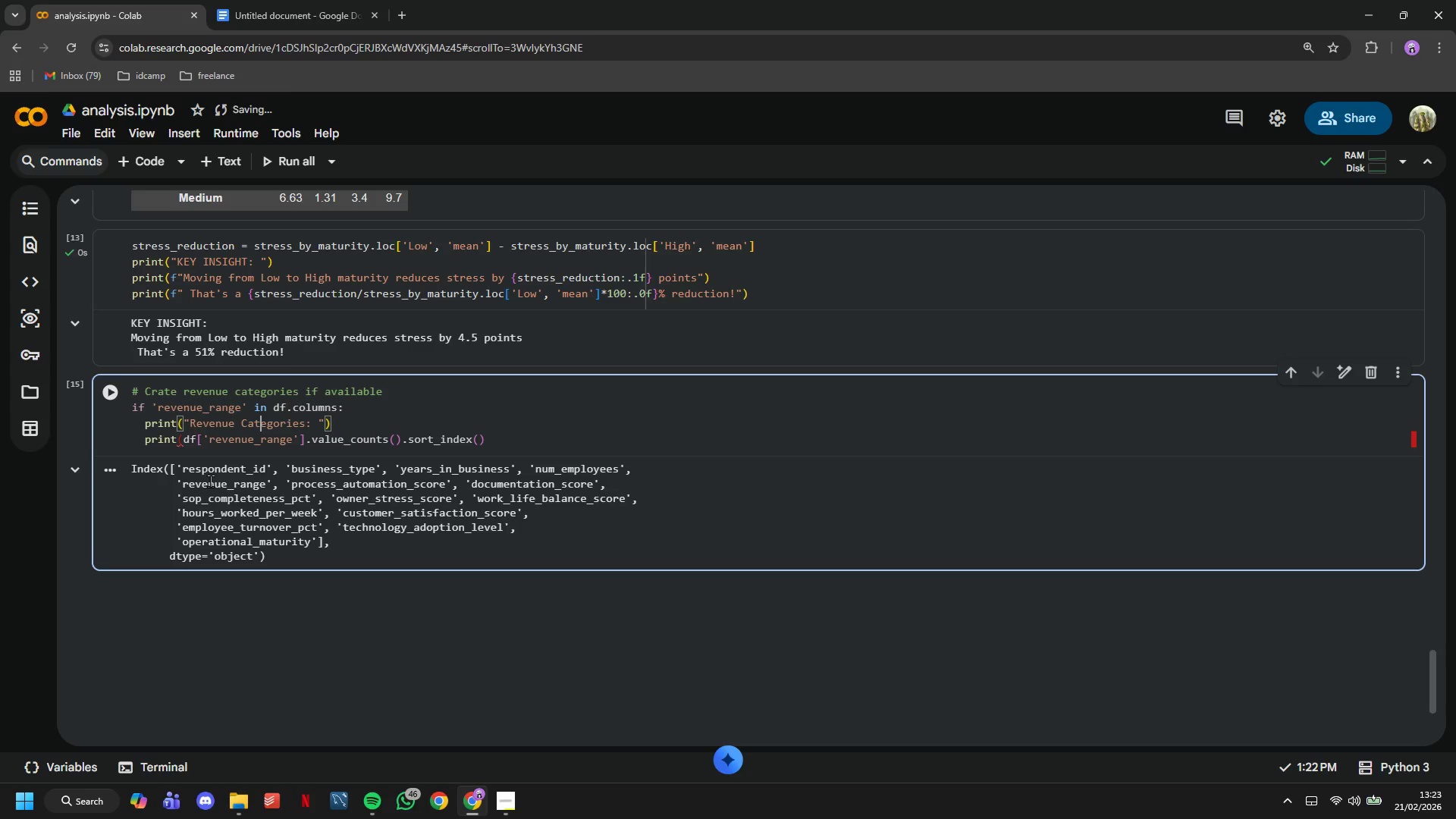 
hold_key(key=ArrowRight, duration=1.5)
 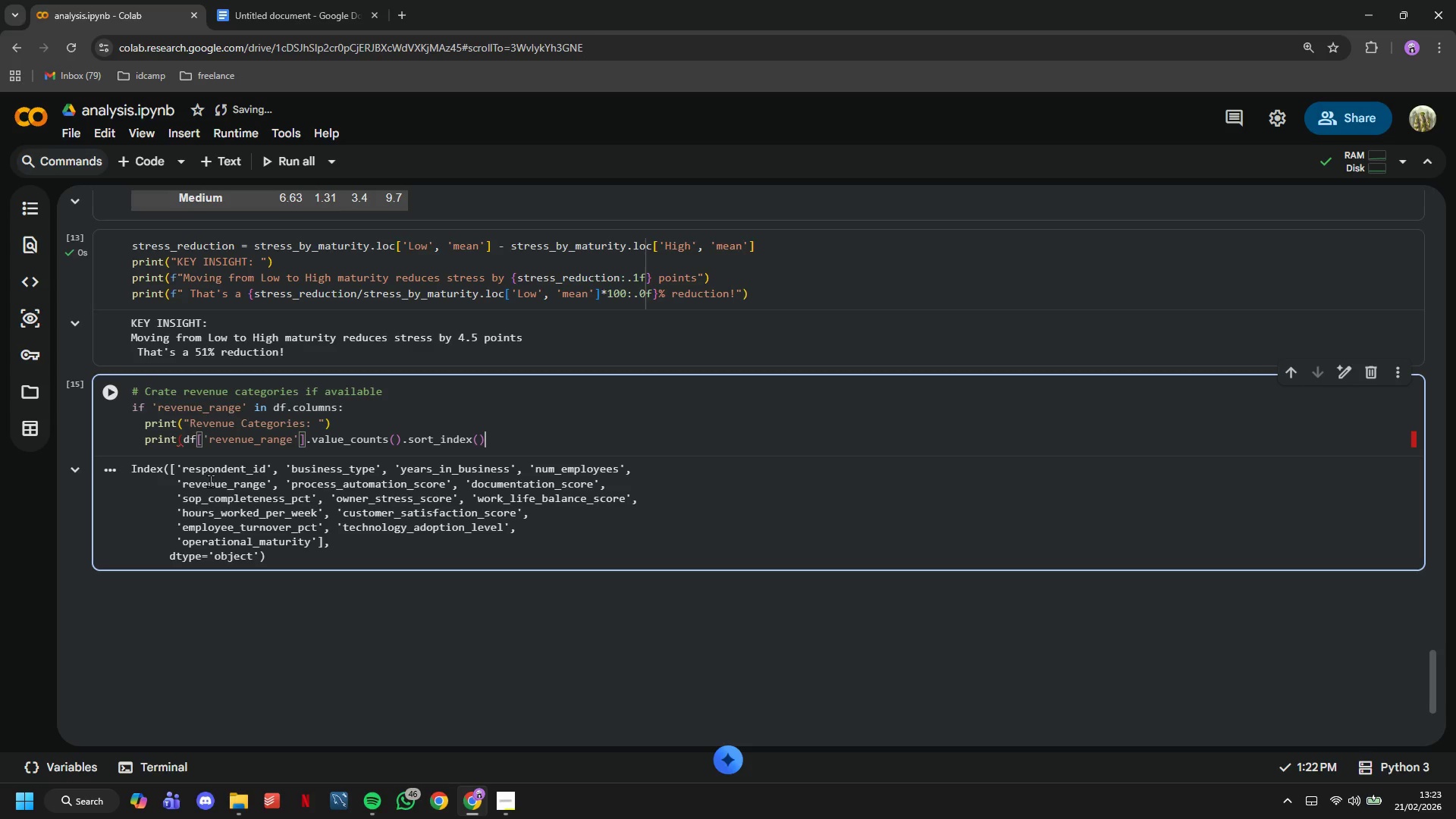 
hold_key(key=ArrowRight, duration=0.45)
 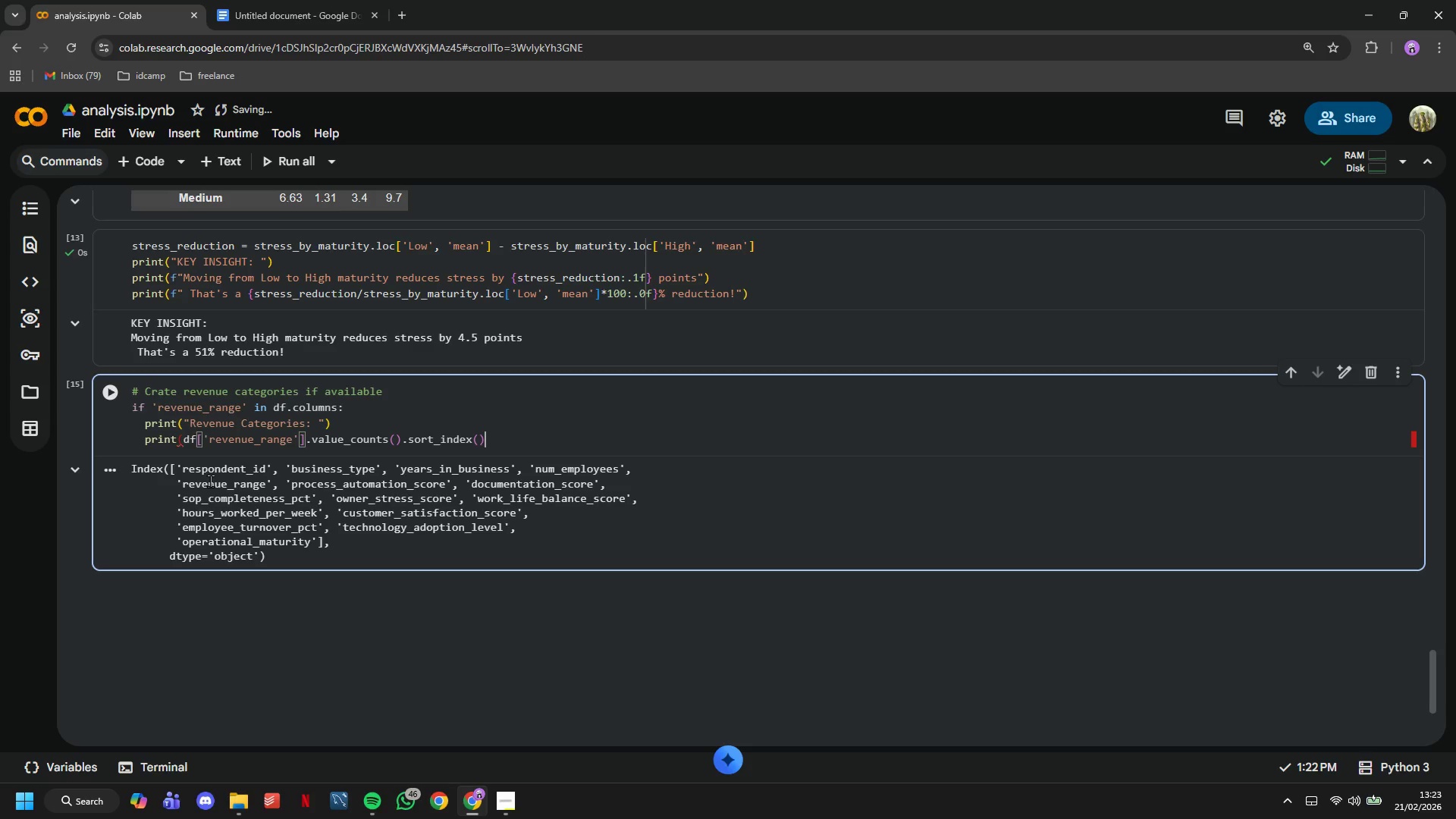 
key(Shift+0)
 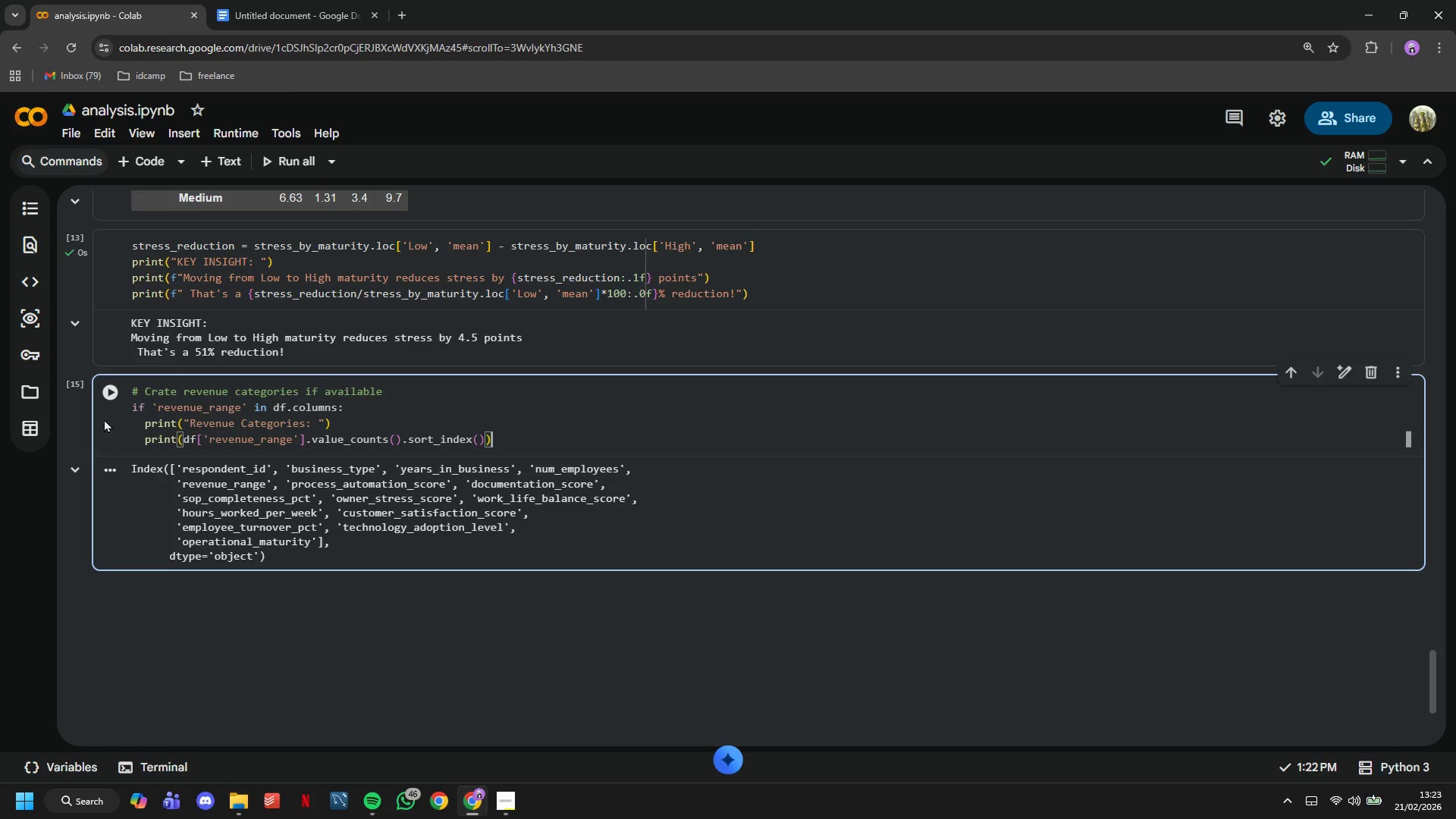 
left_click([105, 388])
 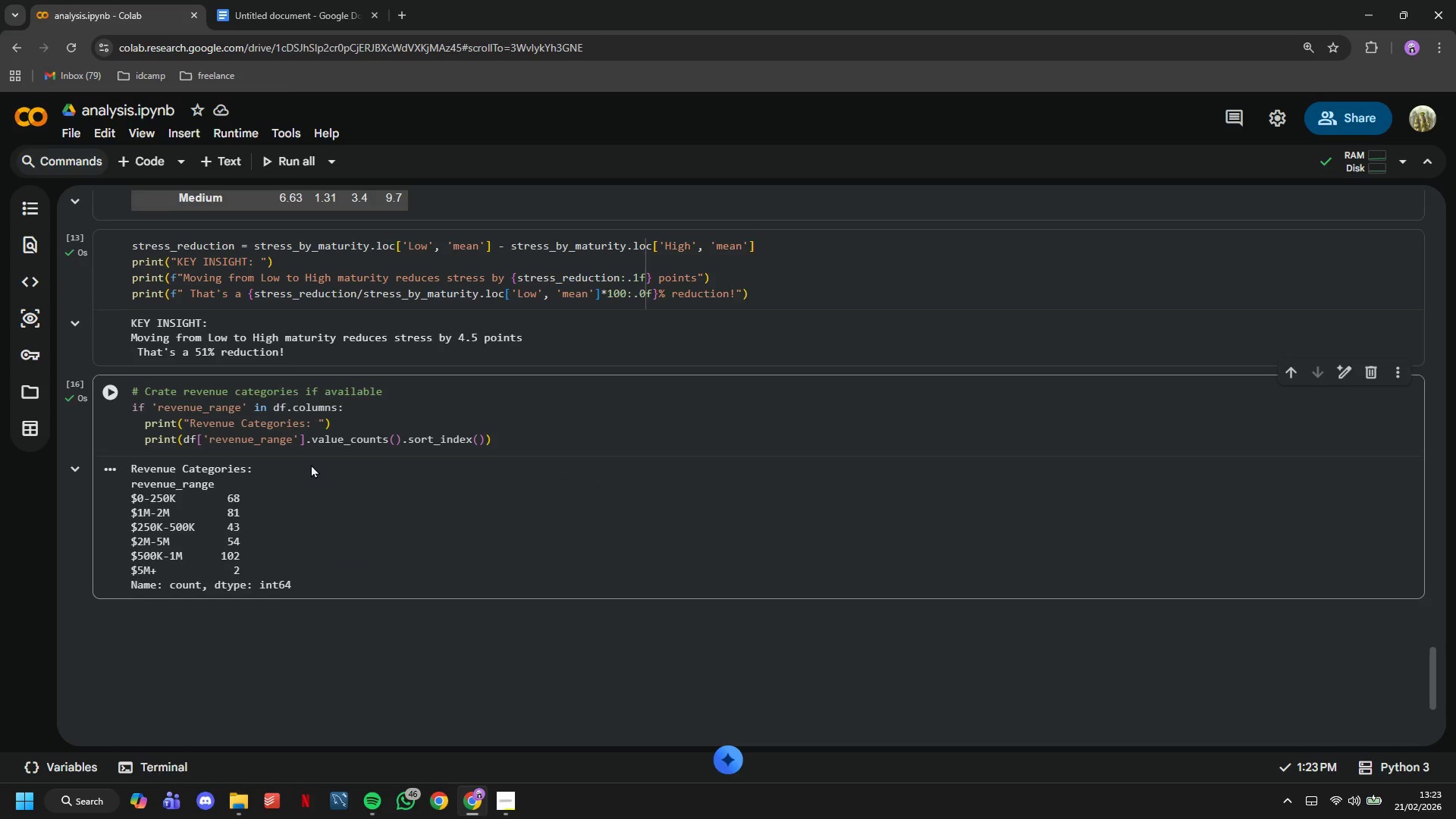 
scroll: coordinate [314, 481], scroll_direction: down, amount: 2.0
 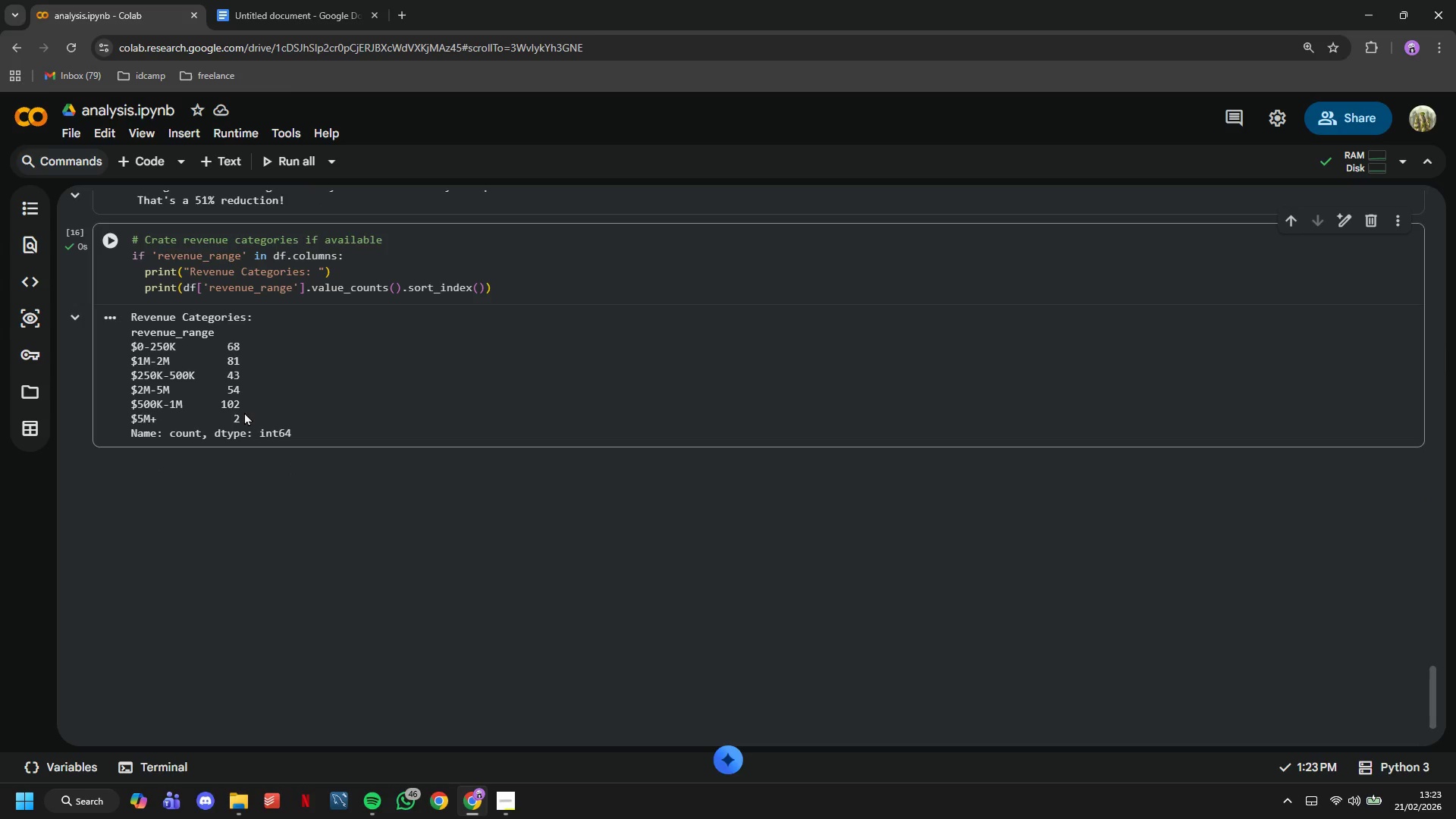 
left_click_drag(start_coordinate=[244, 413], to_coordinate=[130, 334])
 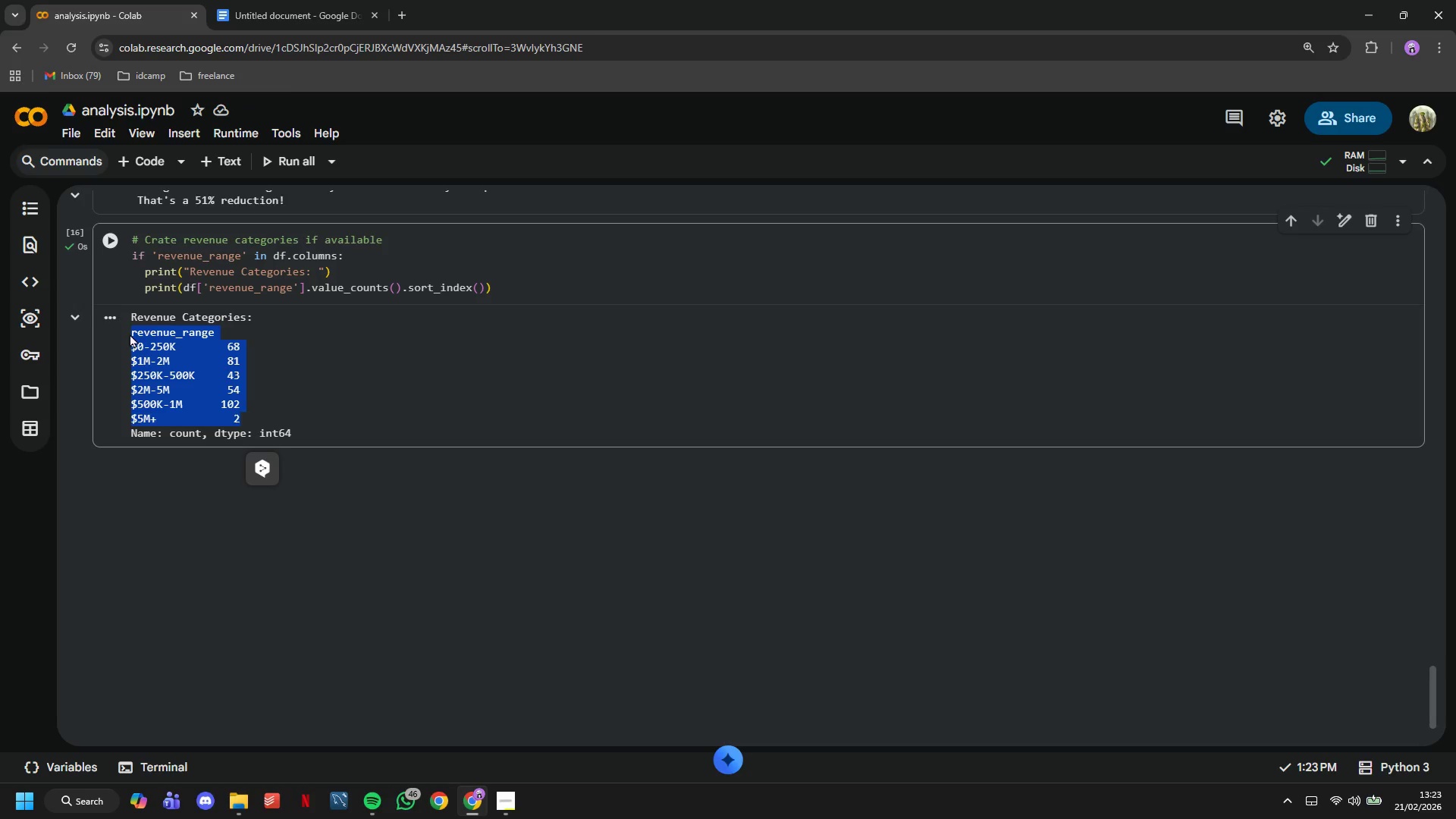 
wait(34.83)
 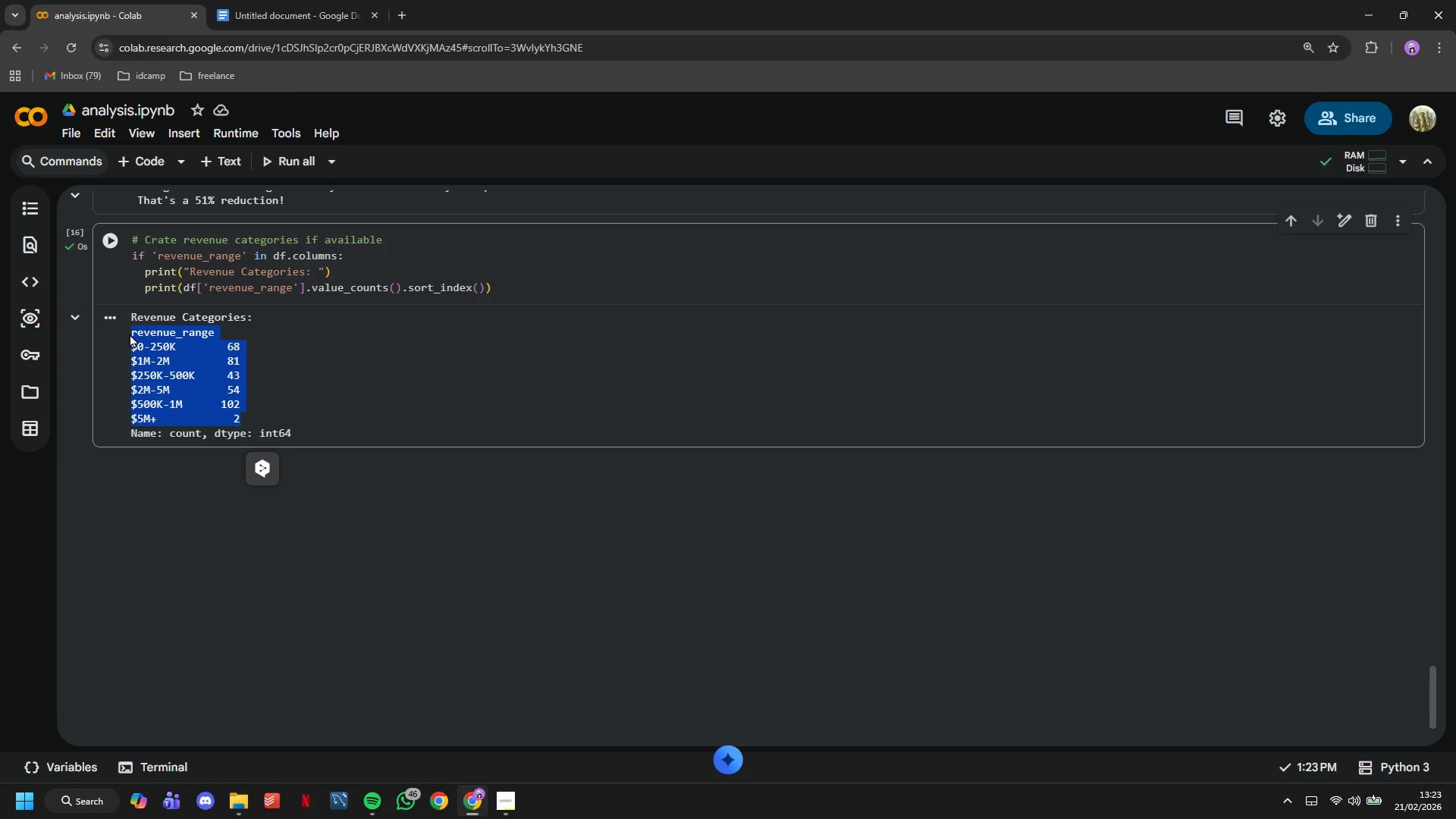 
left_click([240, 290])
 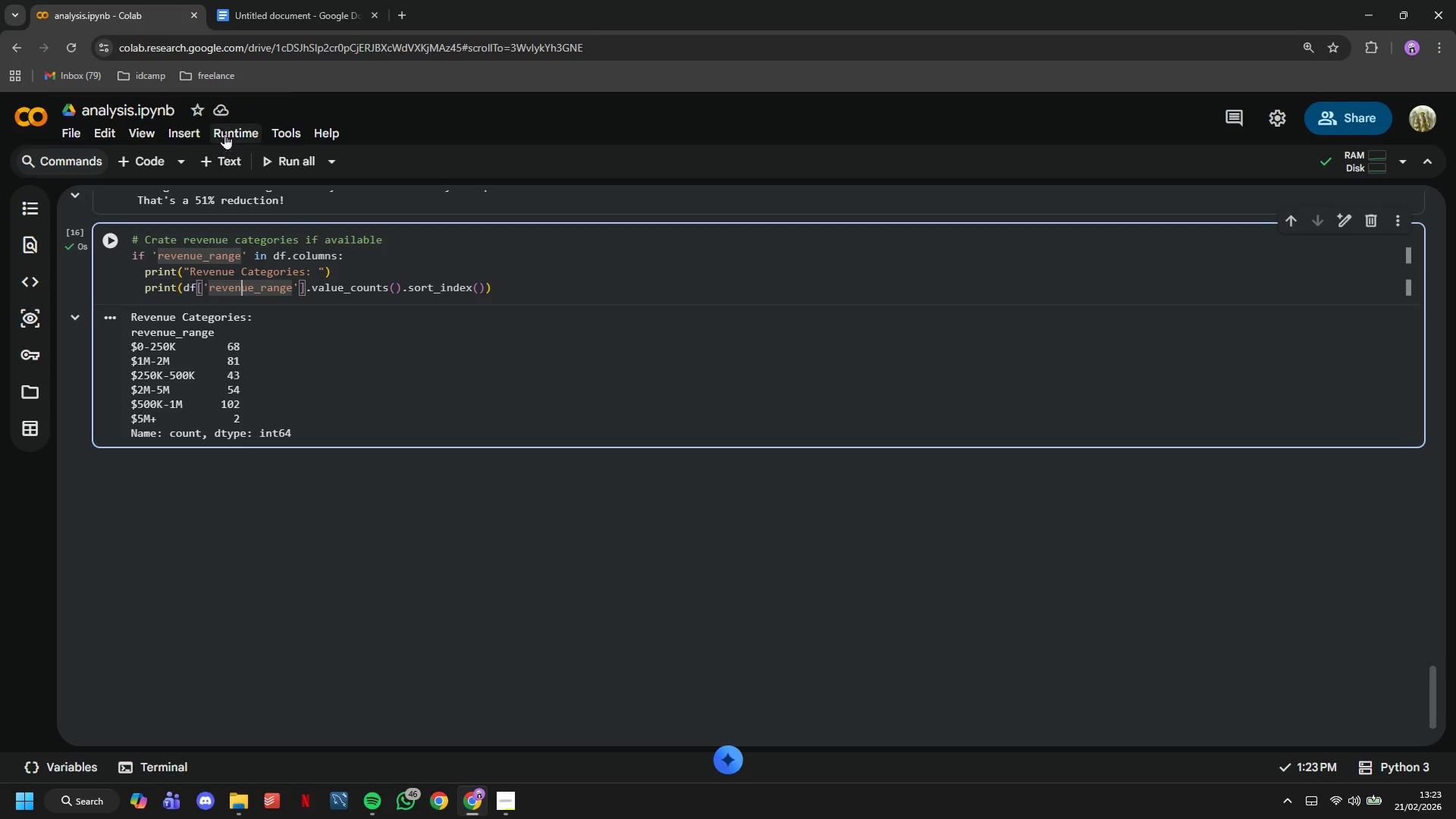 
left_click([234, 162])
 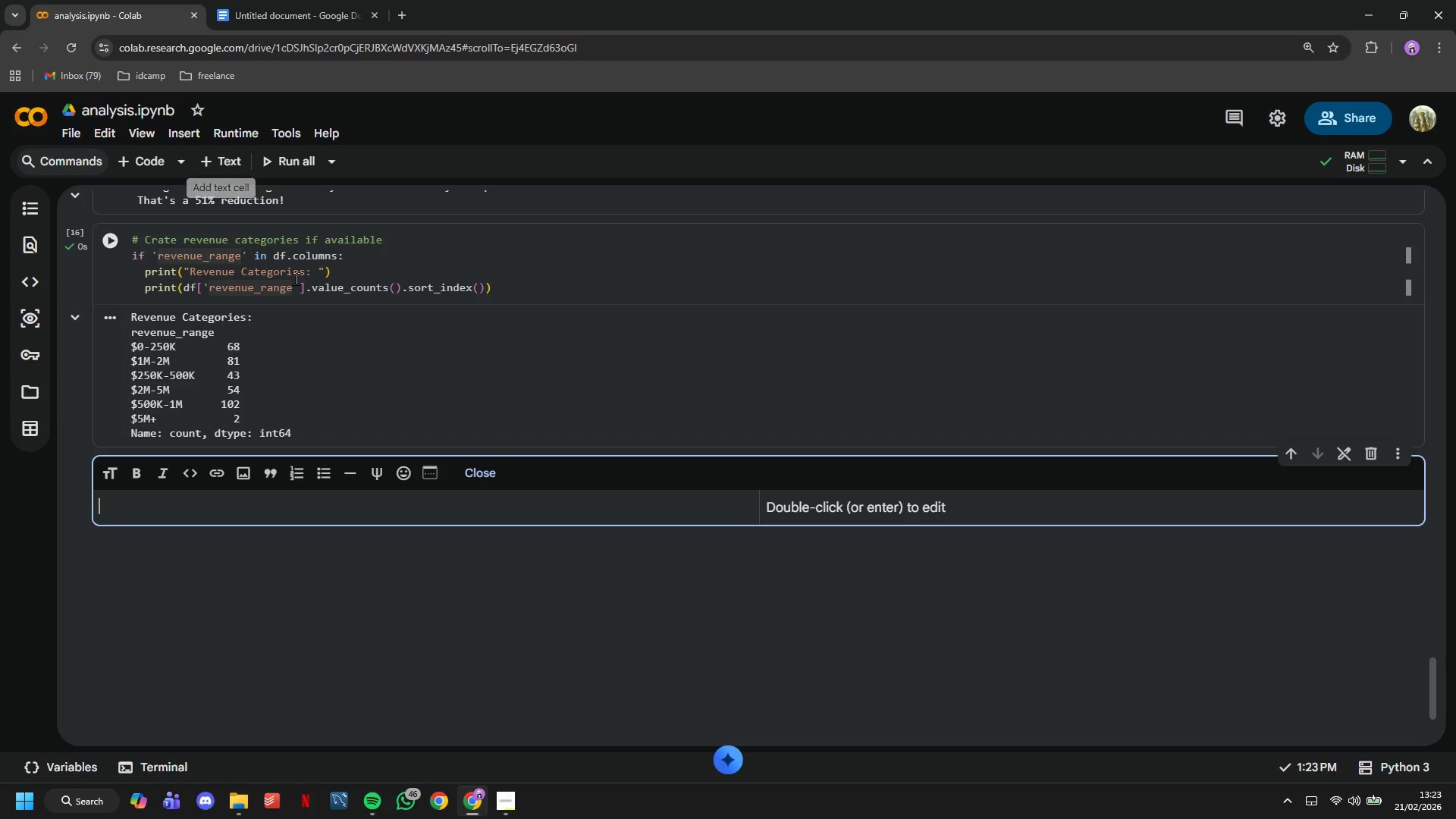 
key(Shift+3)
 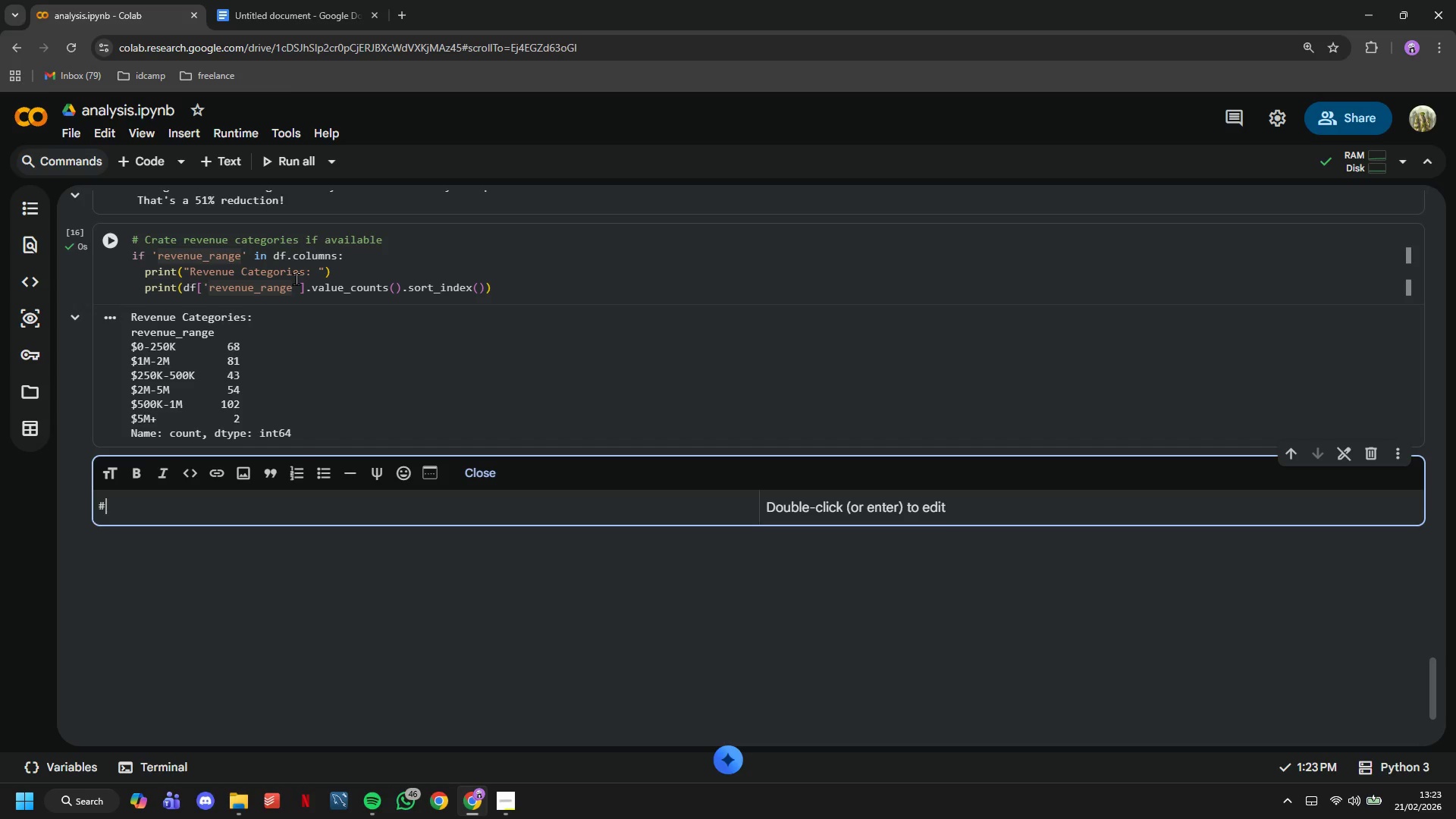 
key(Space)
 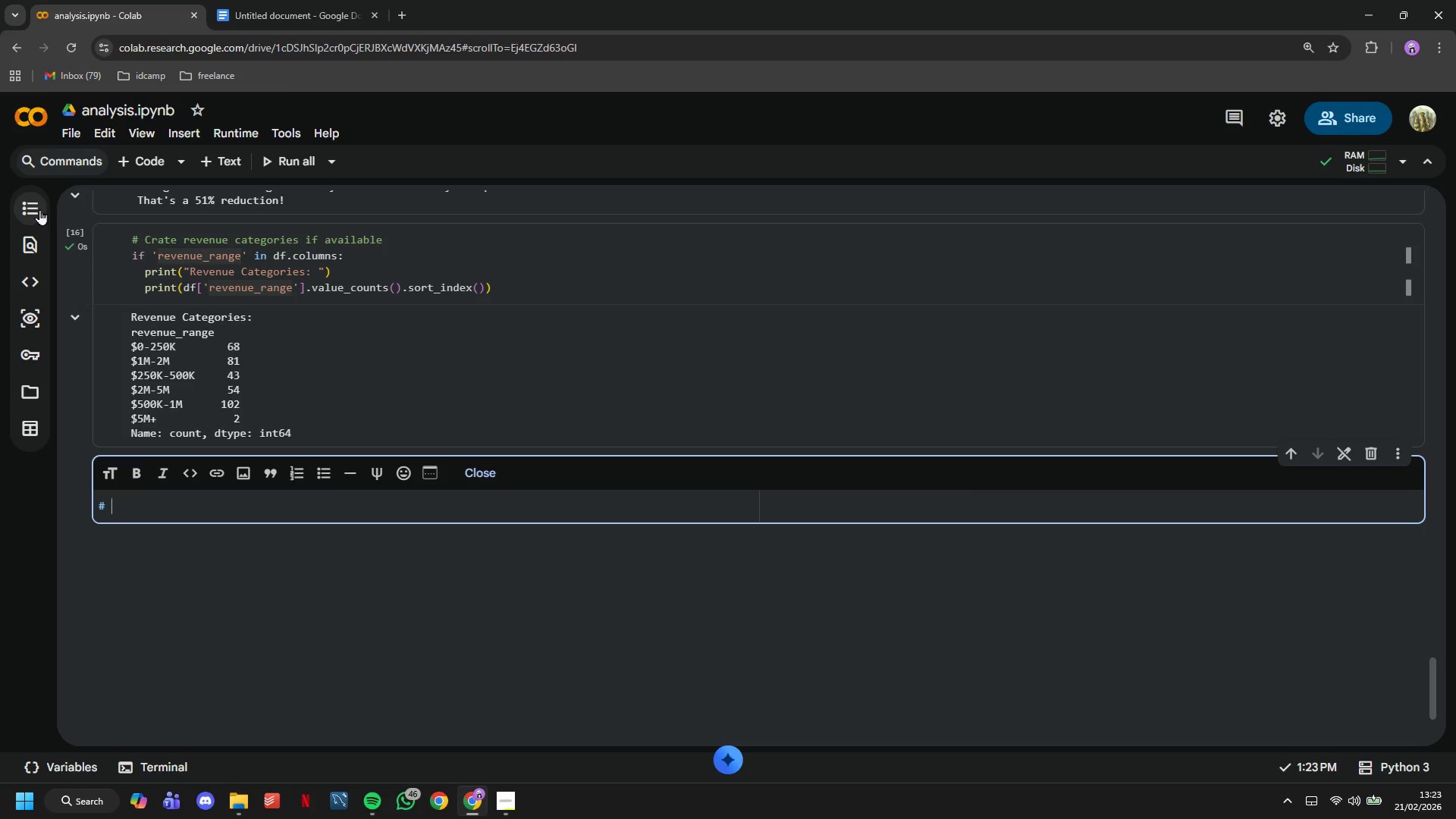 
scroll: coordinate [232, 485], scroll_direction: up, amount: 16.0
 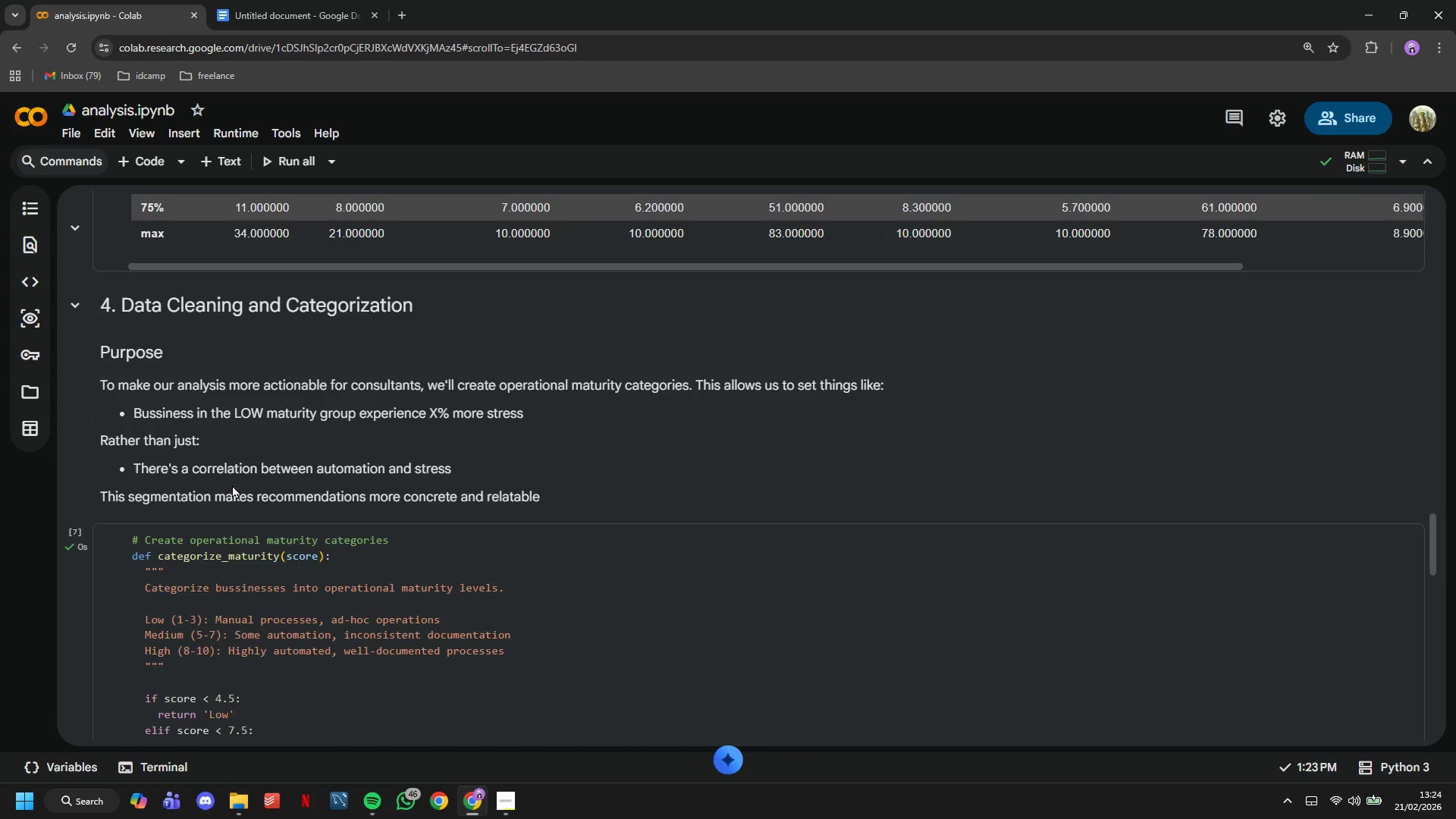 
scroll: coordinate [232, 503], scroll_direction: down, amount: 18.0
 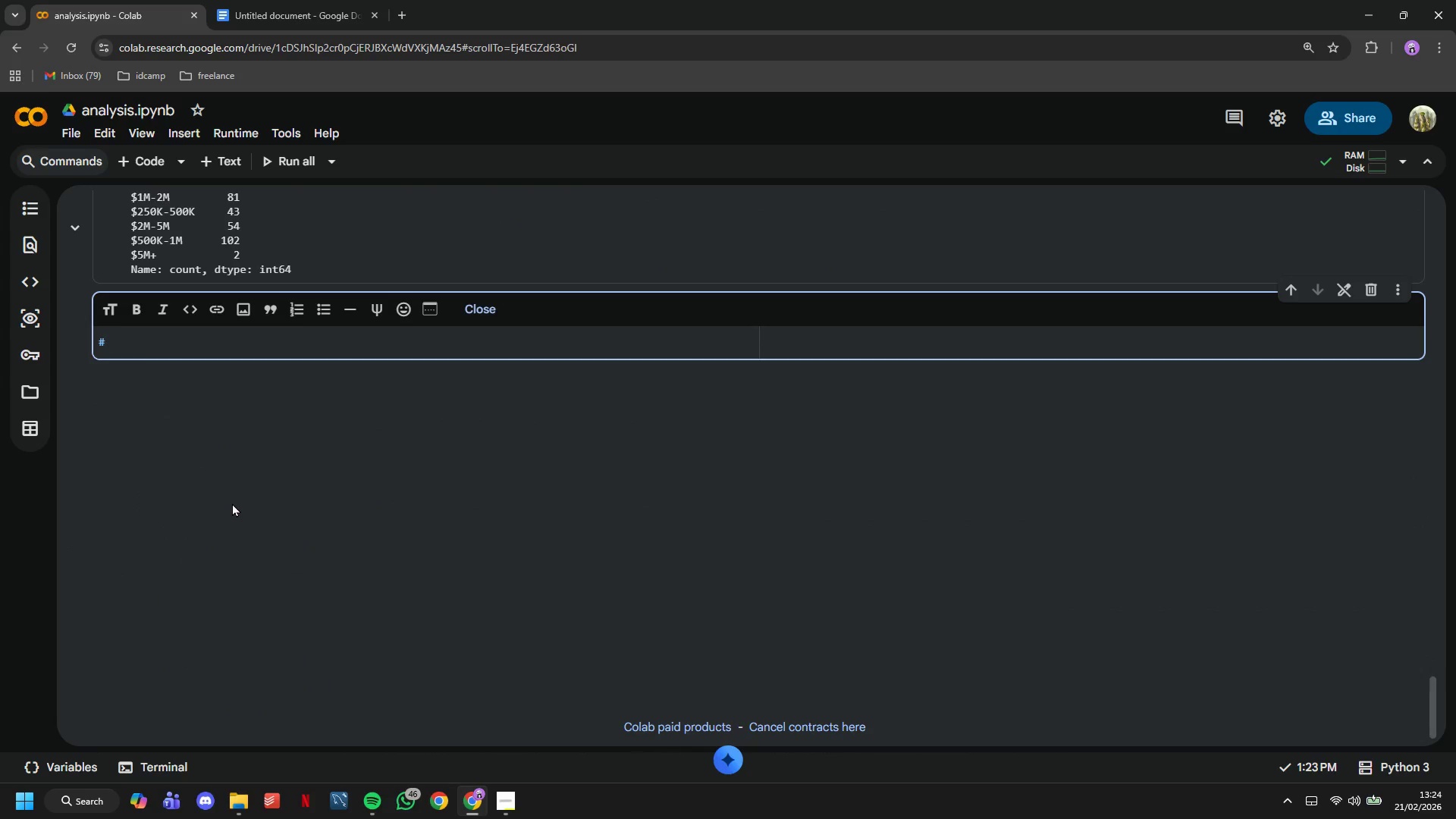 
key(Backspace)
type(# 5. Descriptive Analysis - Understanding the Cohort)
 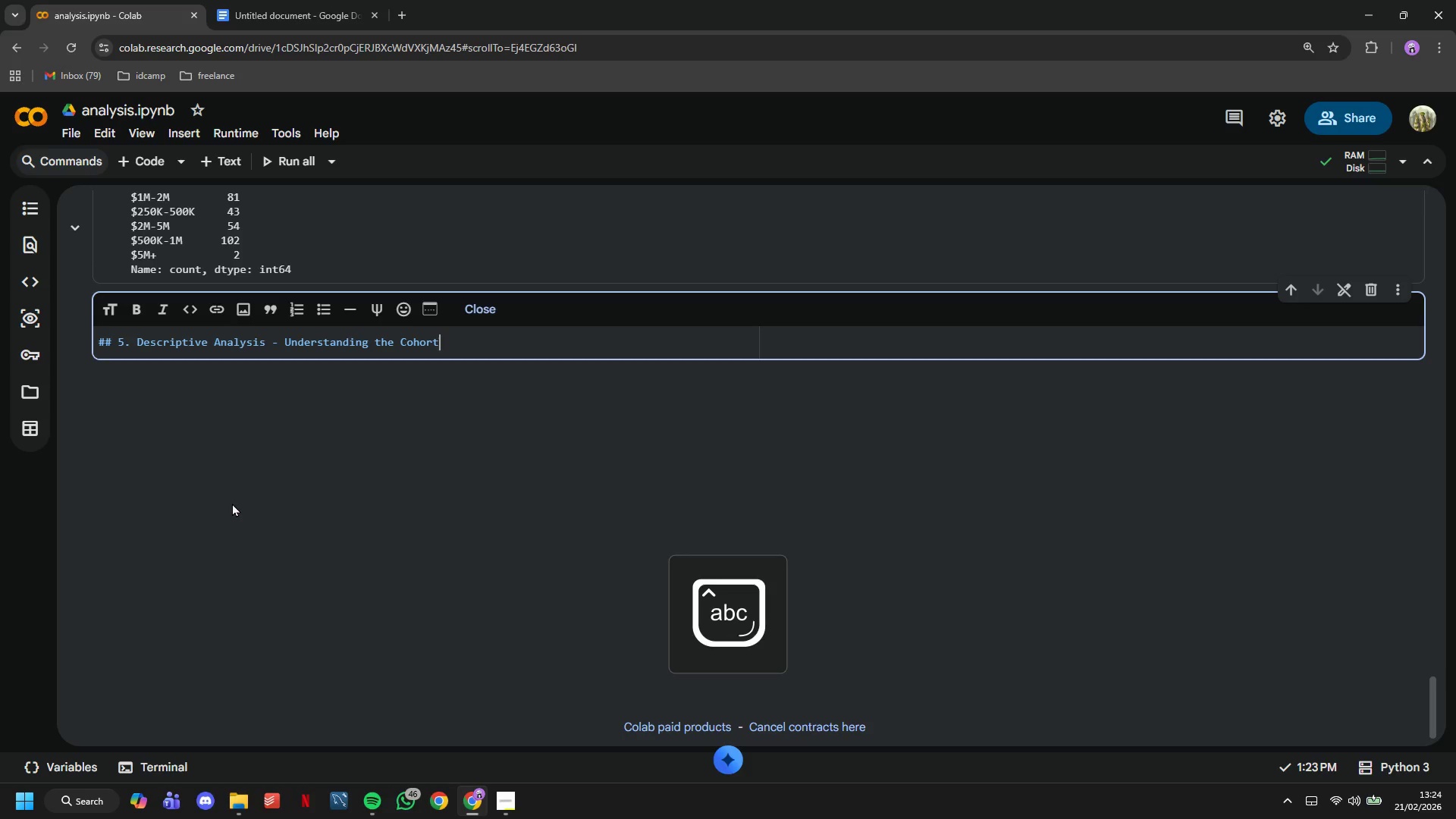 
wait(27.72)
 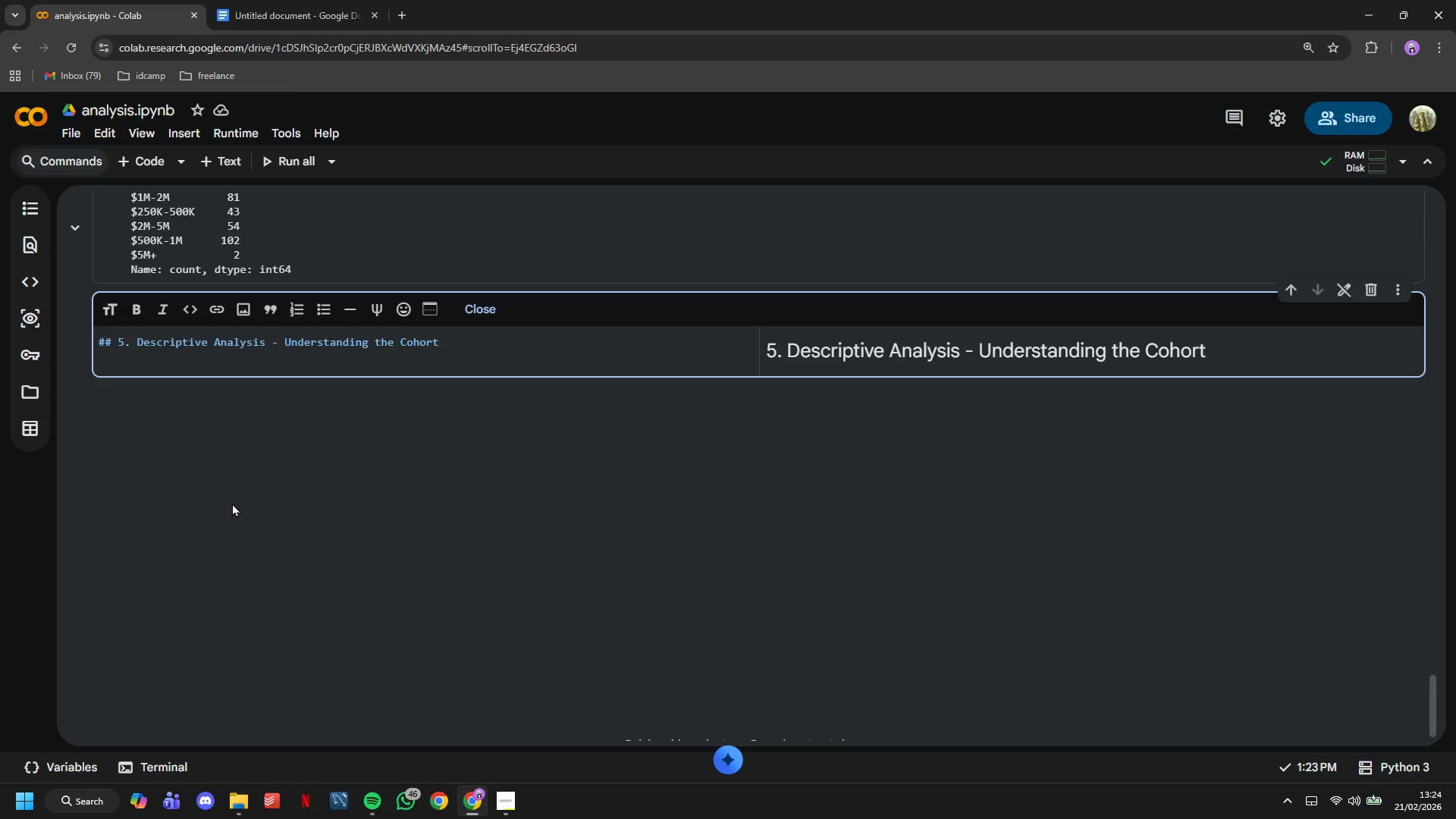 
key(Enter)
 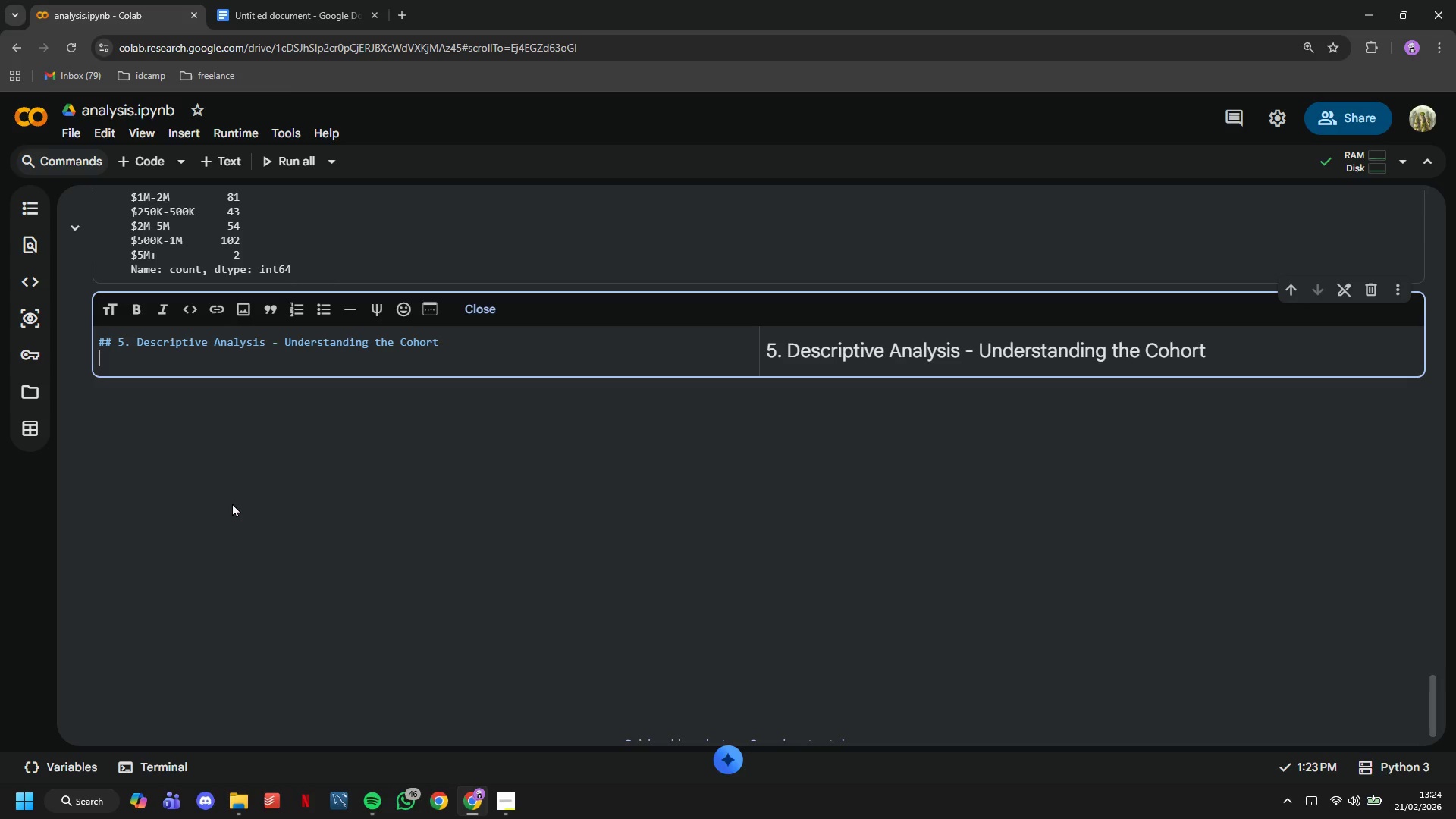 
key(Enter)
 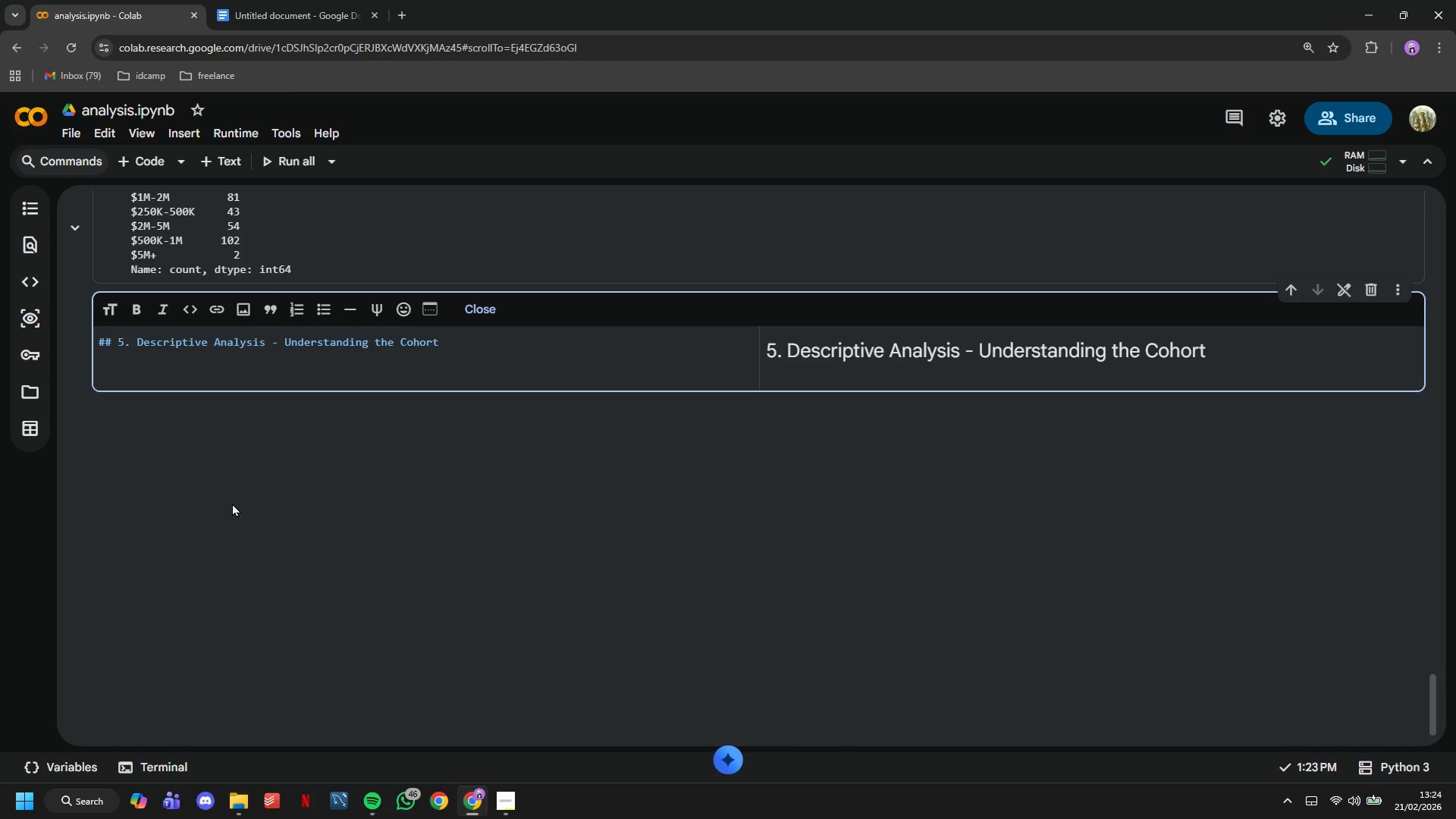 
key(Backspace)
key(Backspace)
type( (Who are these bussiness owers?))
 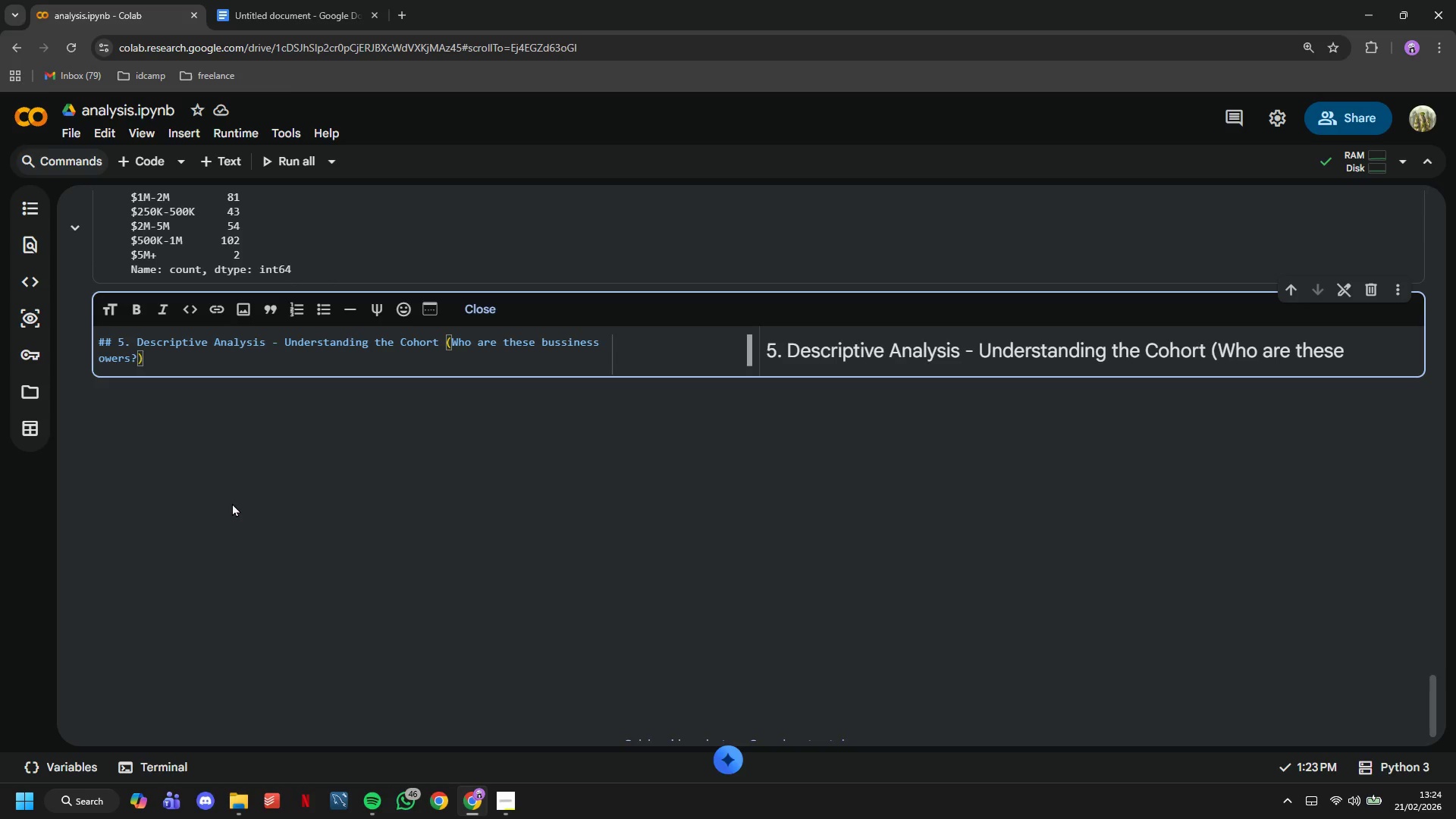 
key(Enter)
 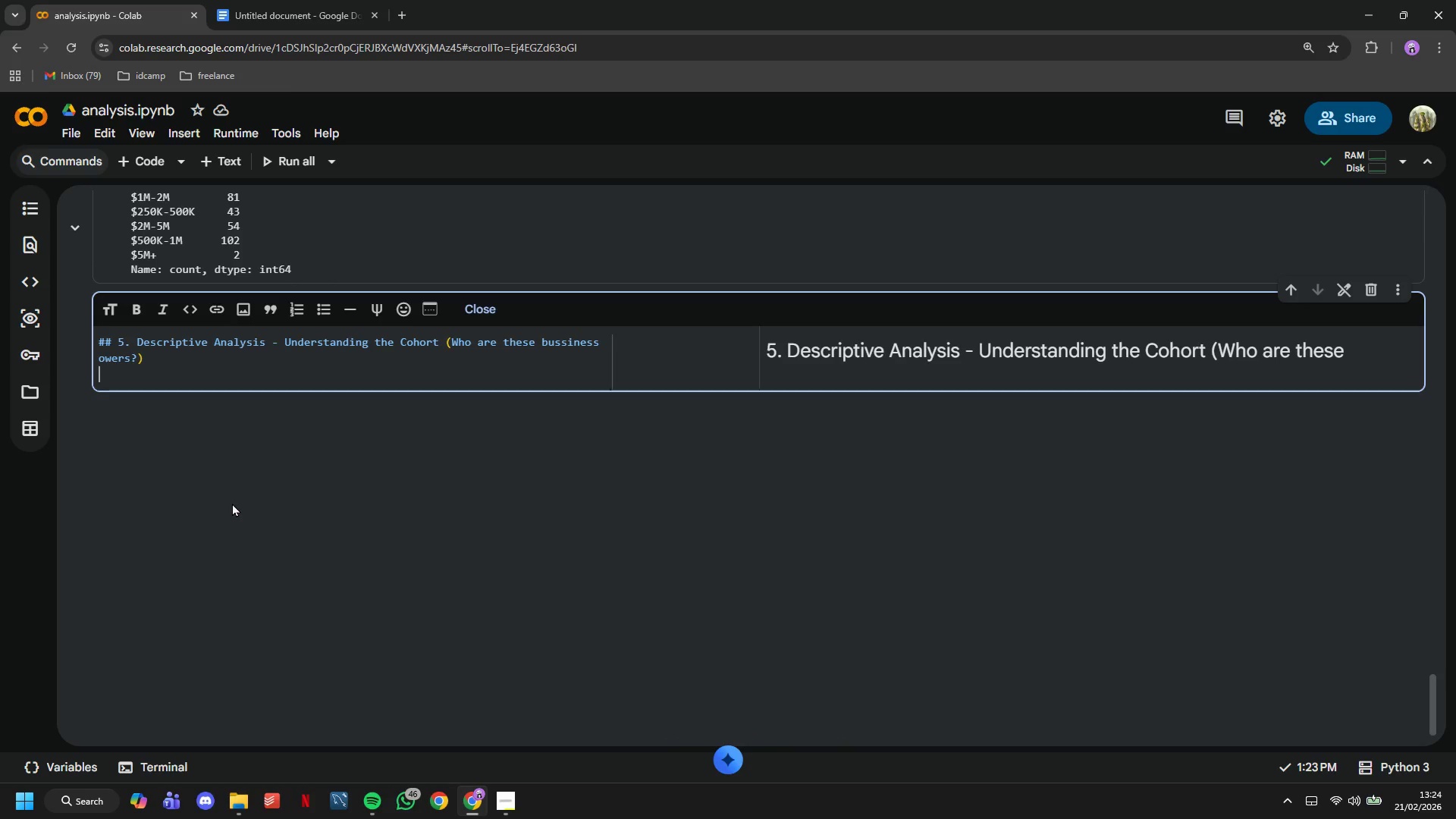 
key(Enter)
 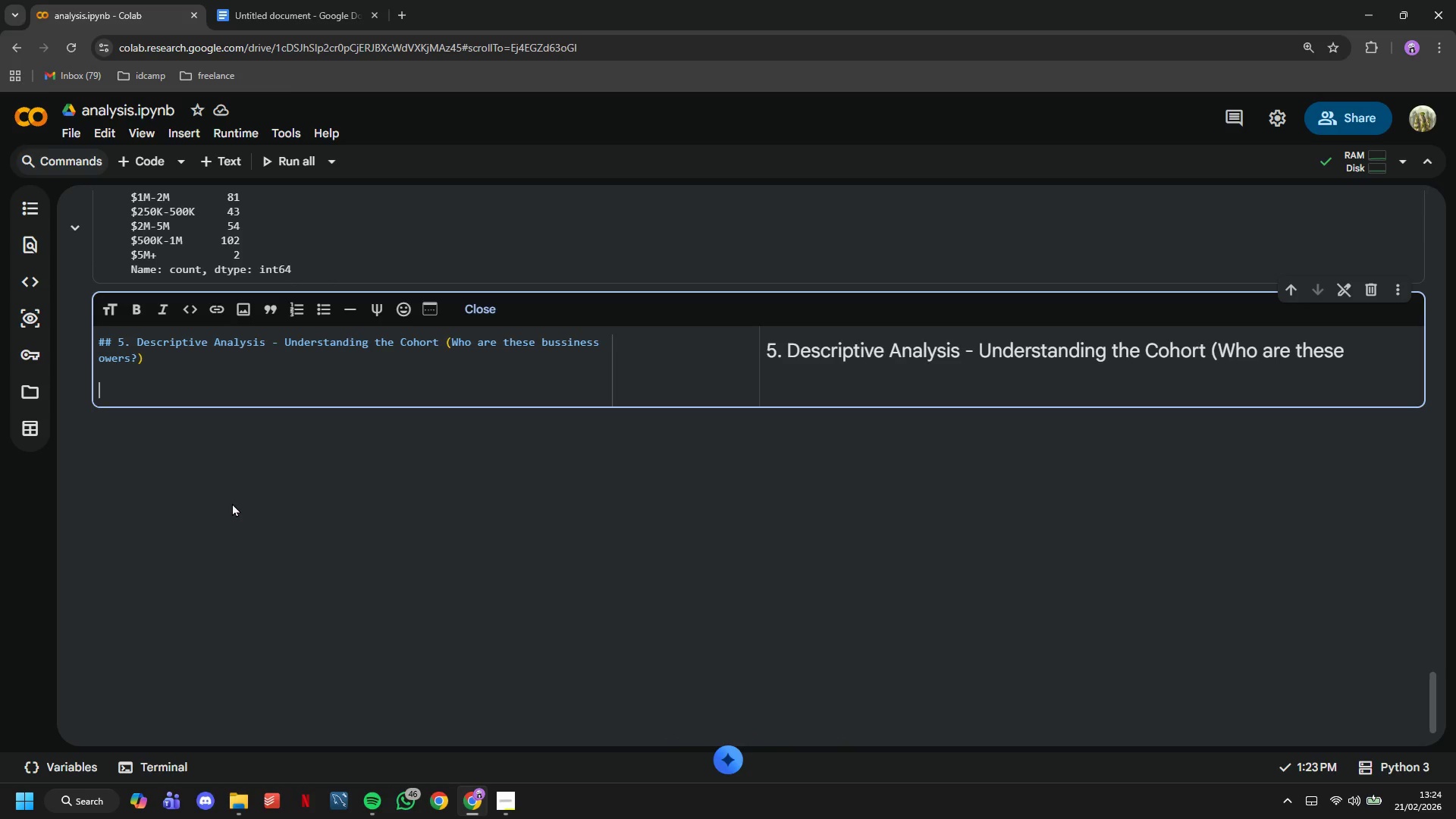 
type(### Puprose)
 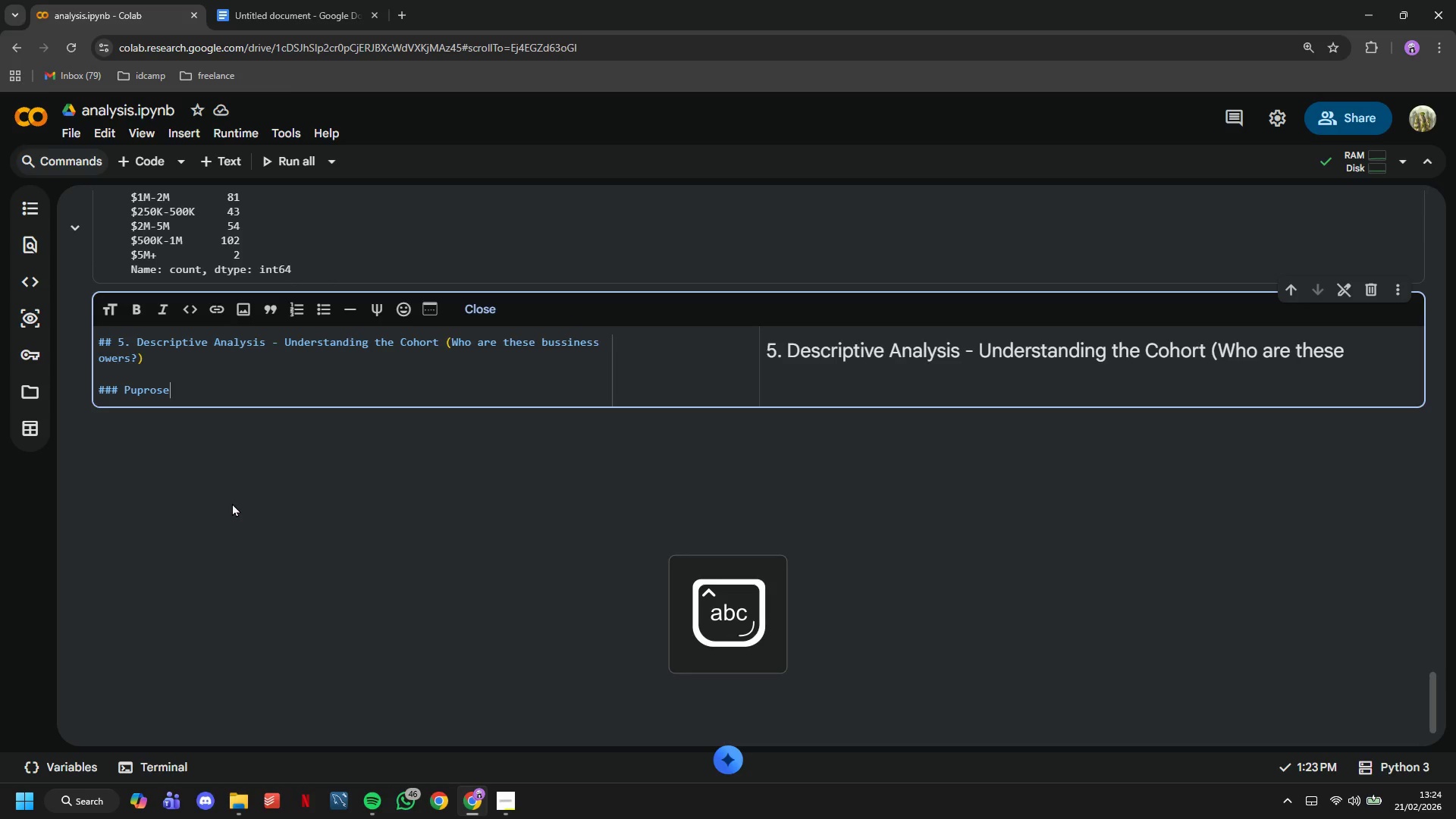 
key(Enter)
 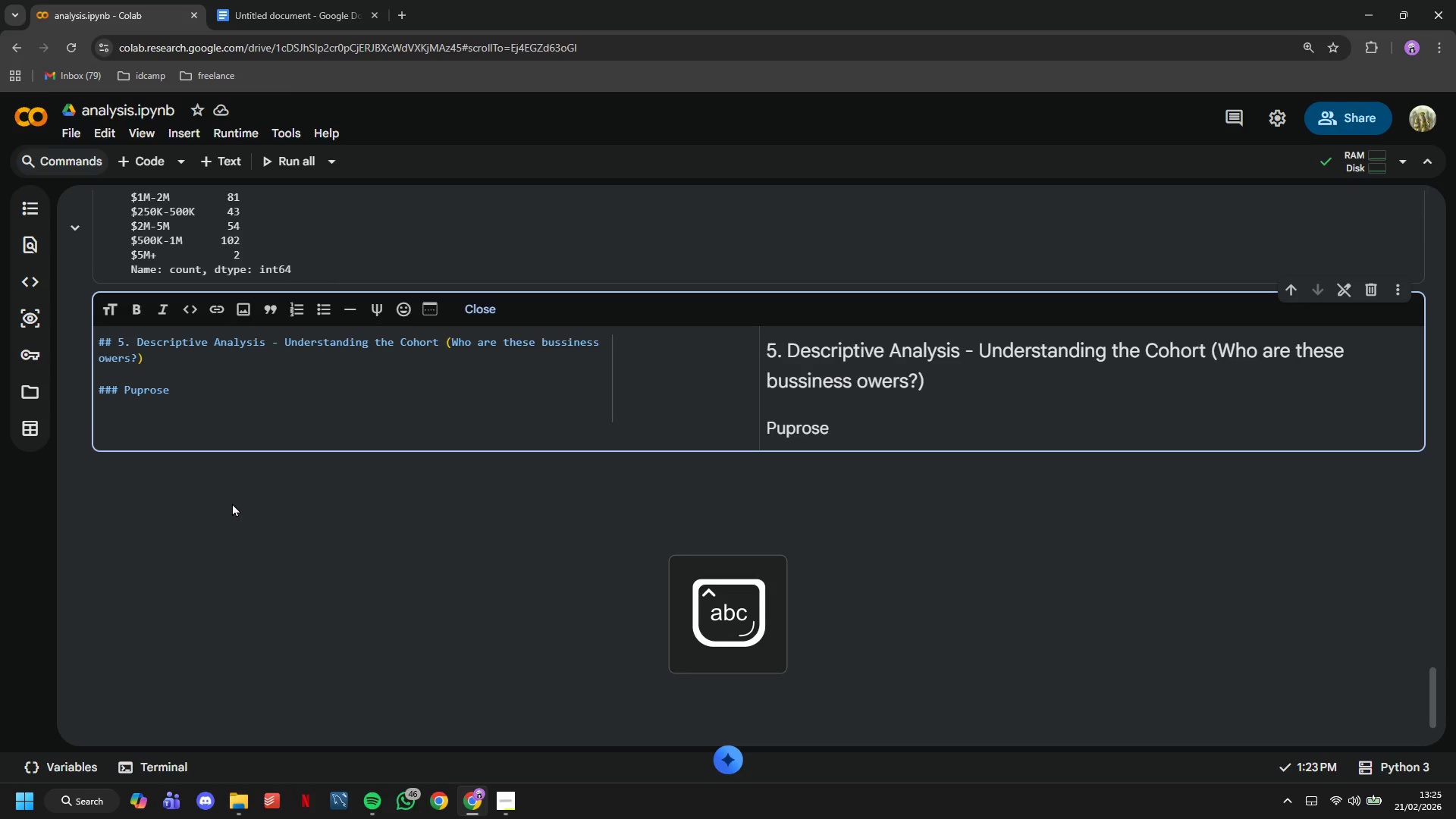 
type(Vef)
key(Backspace)
key(Backspace)
key(Backspace)
type(V)
key(Backspace)
type(Before aba)
key(Backspace)
key(Backspace)
type(nalysi)
key(Backspace)
key(Backspace)
type(zing correlations, we need t )
key(Backspace)
type(o understand our cohort. This context is crucu)
key(Backspace)
type(ial for:)
 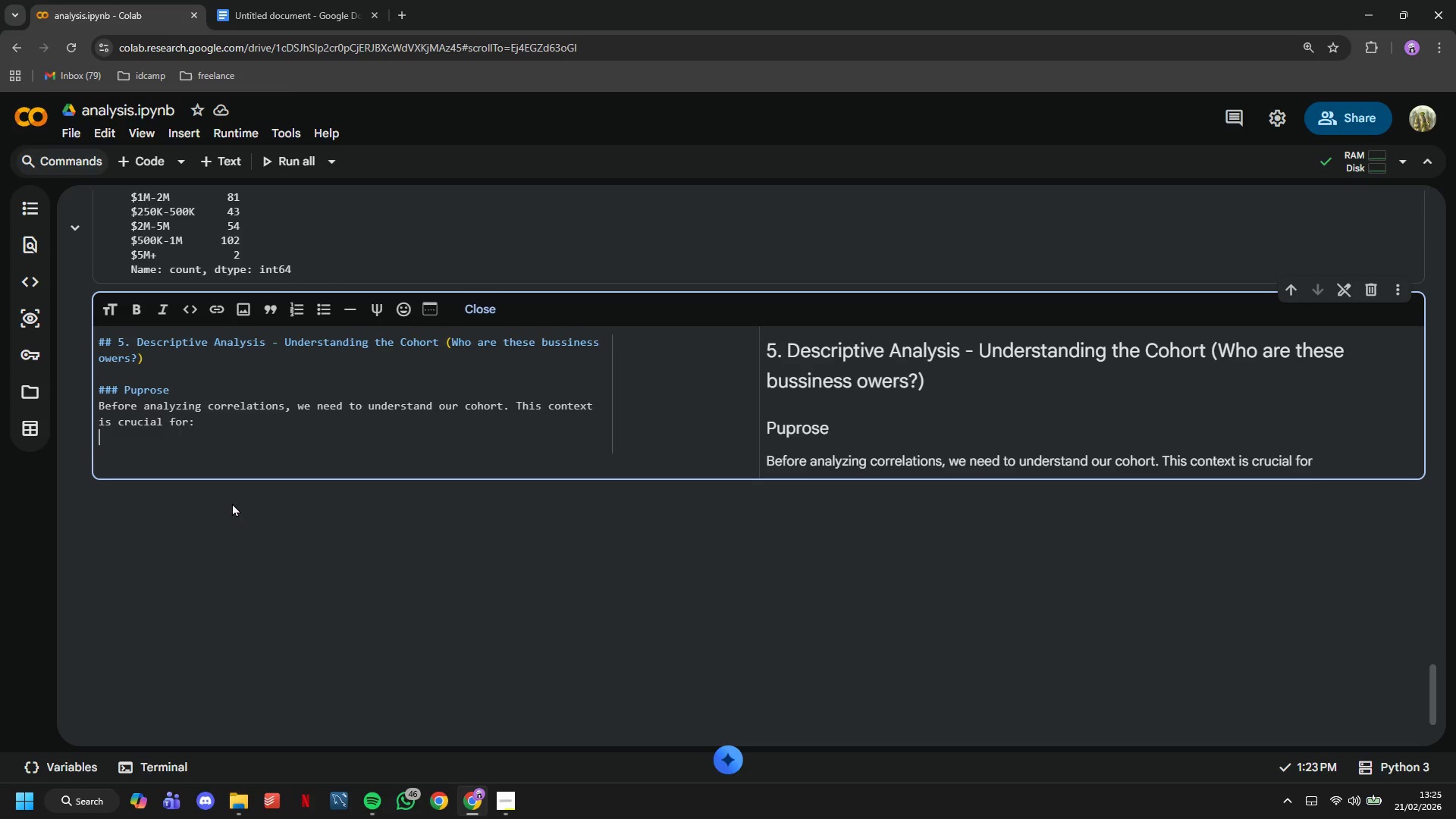 
 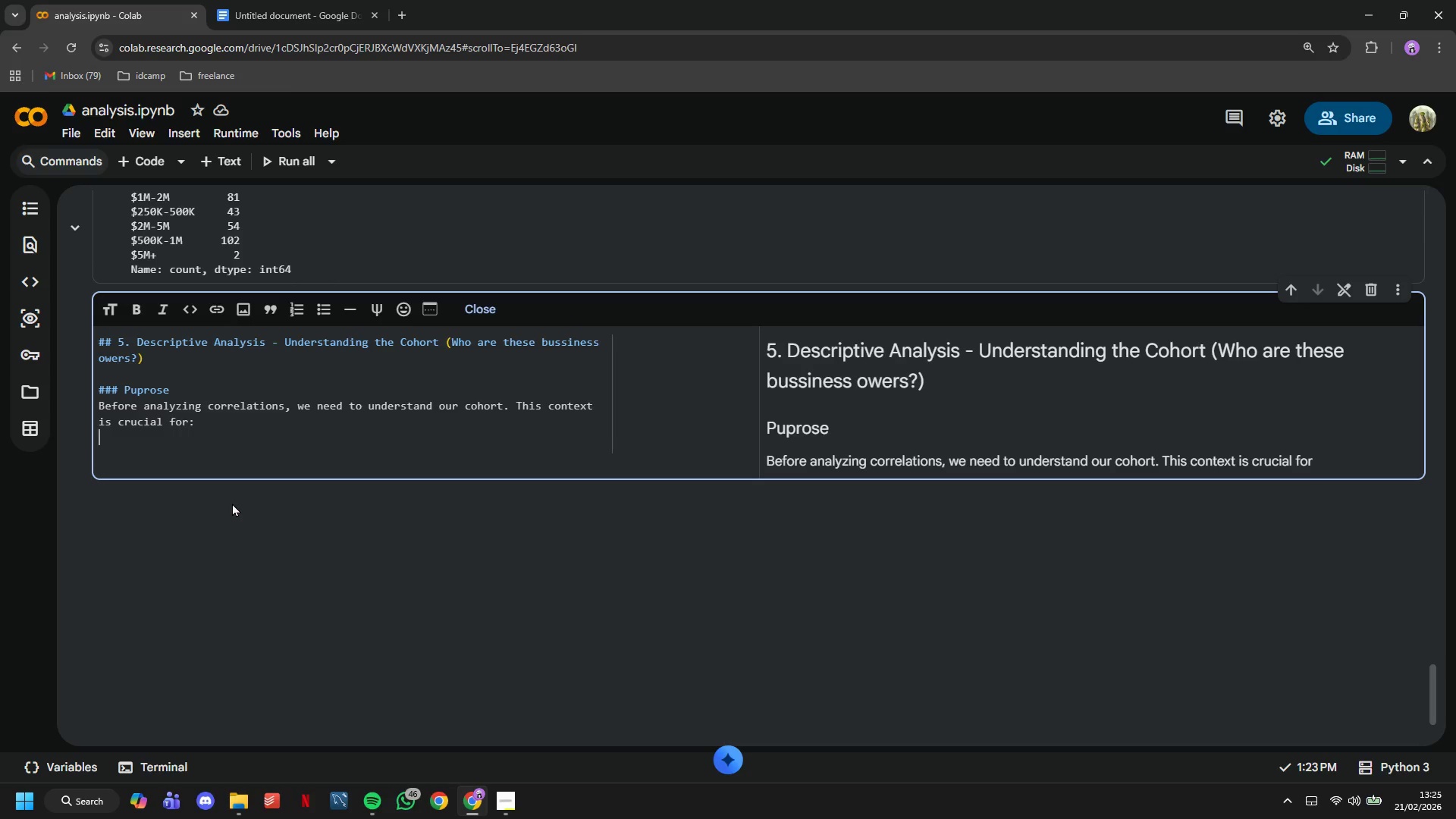 
key(Enter)
 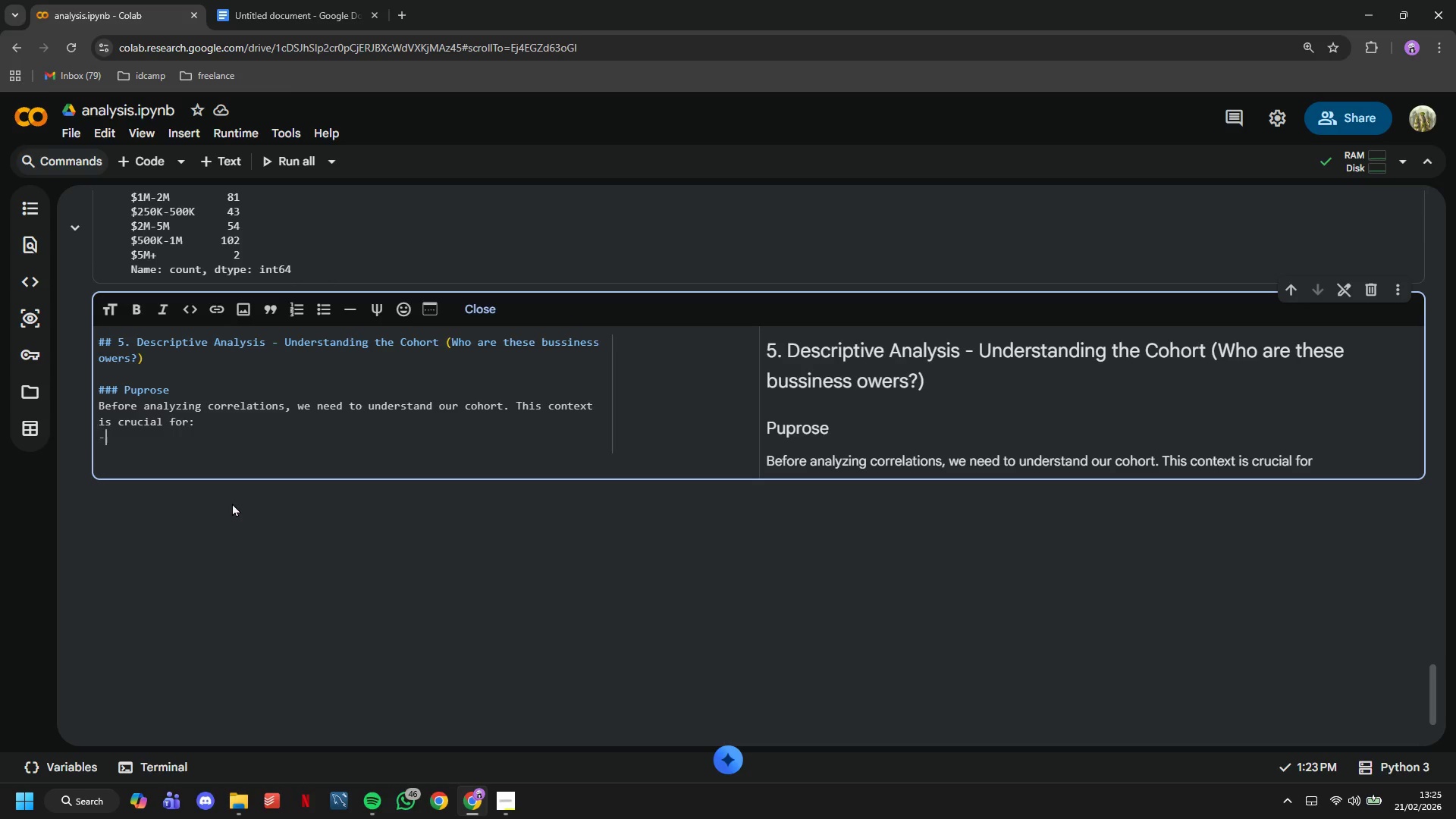 
type(- Validating )
key(Backspace)
key(Backspace)
key(Backspace)
key(Backspace)
key(Backspace)
key(Backspace)
key(Backspace)
key(Backspace)
type(idating that our sample is representative)
 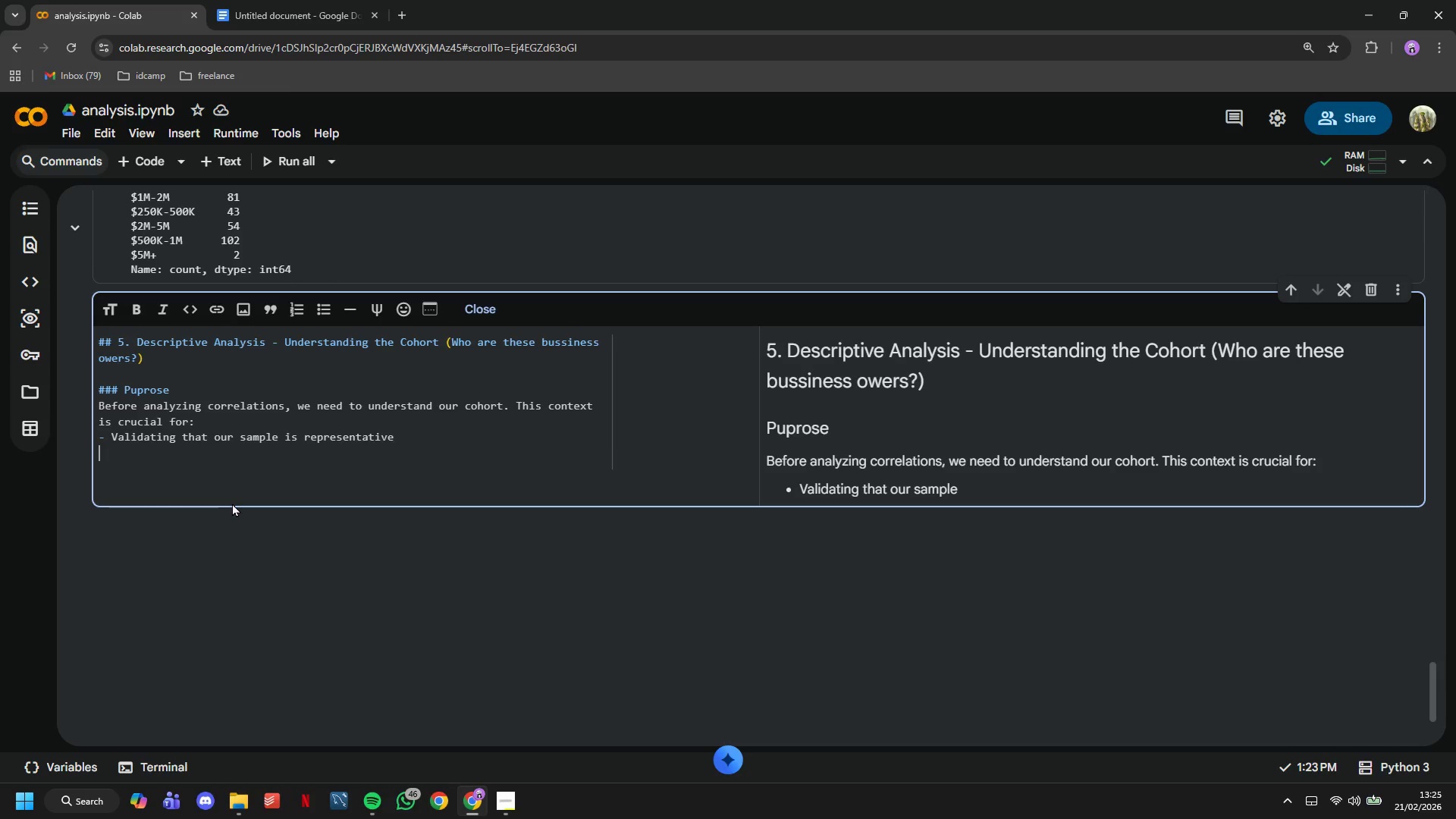 
key(Enter)
 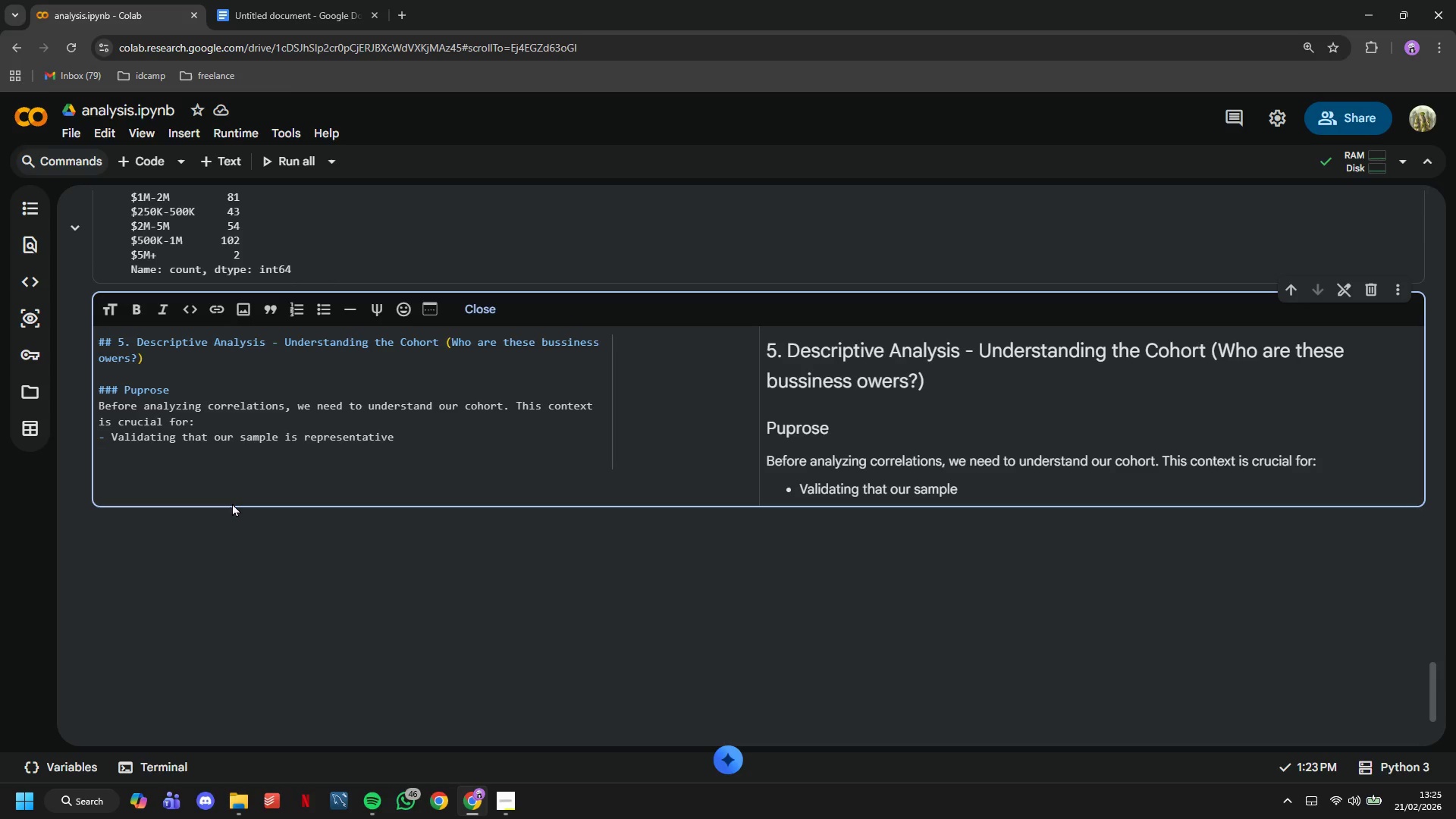 
type(- Identyfing which sege)
key(Backspace)
type(ments need the most help)
 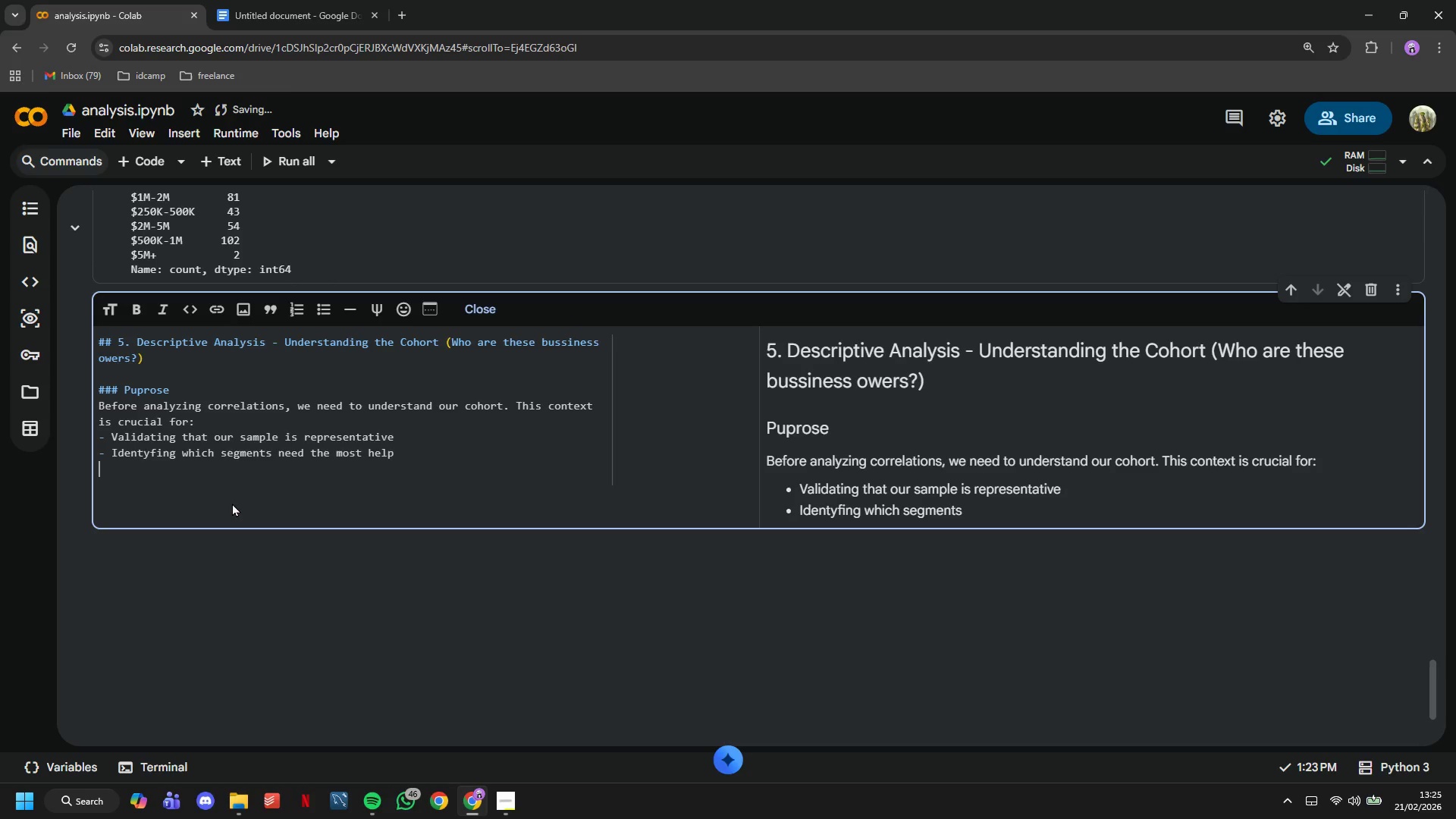 
key(Enter)
 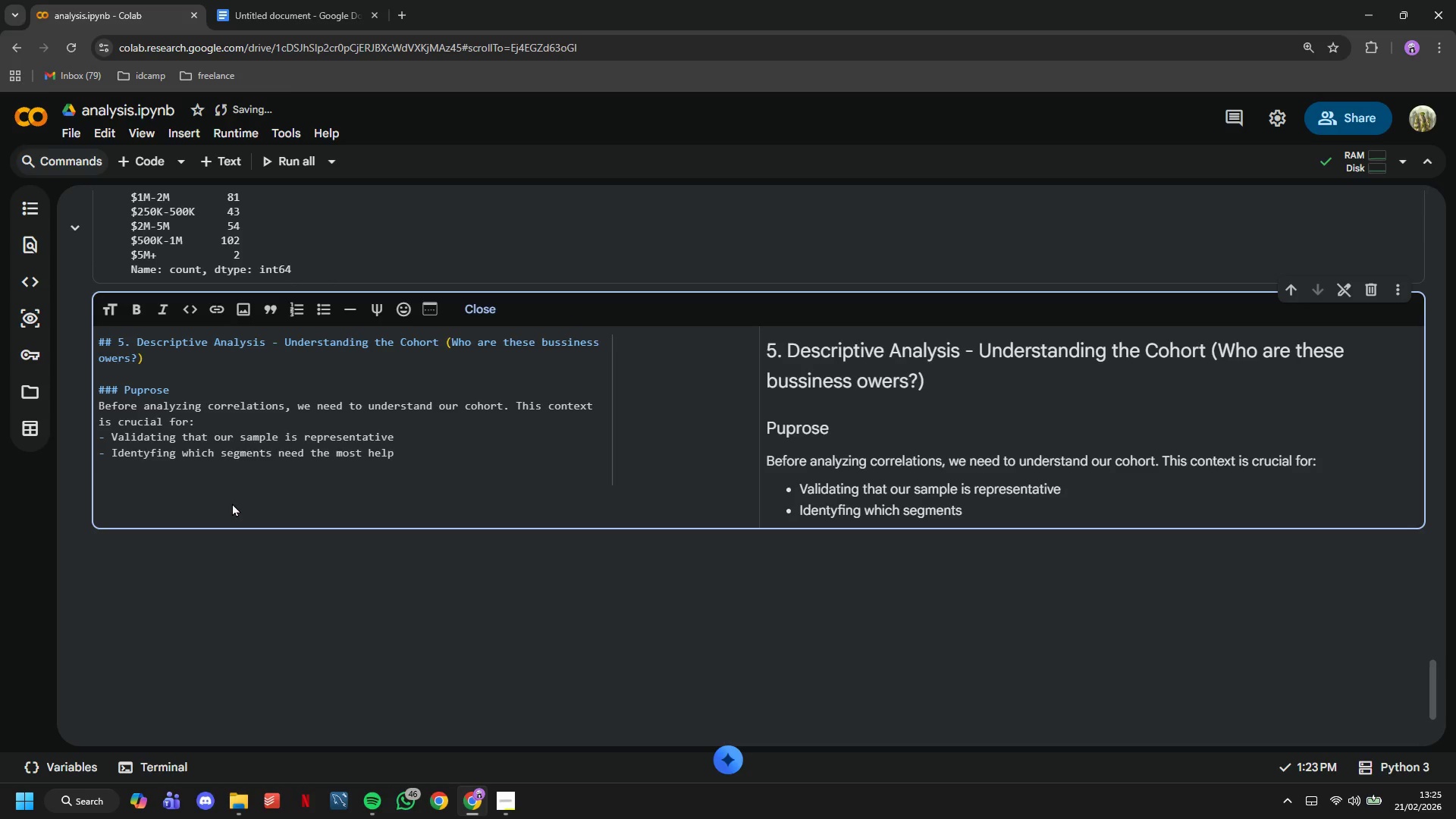 
type(- Framing recommendations appropriately)
 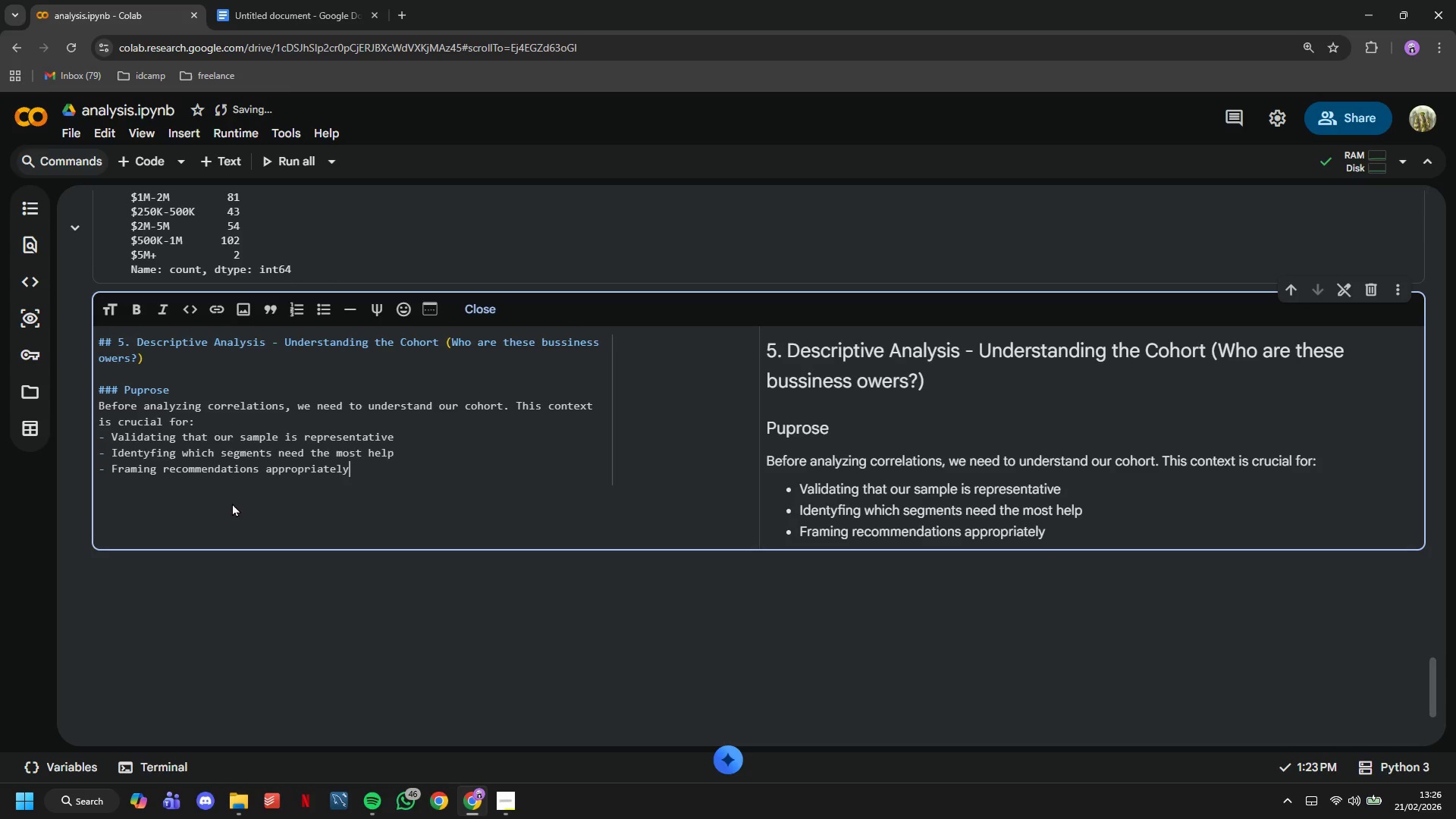 
wait(6.5)
 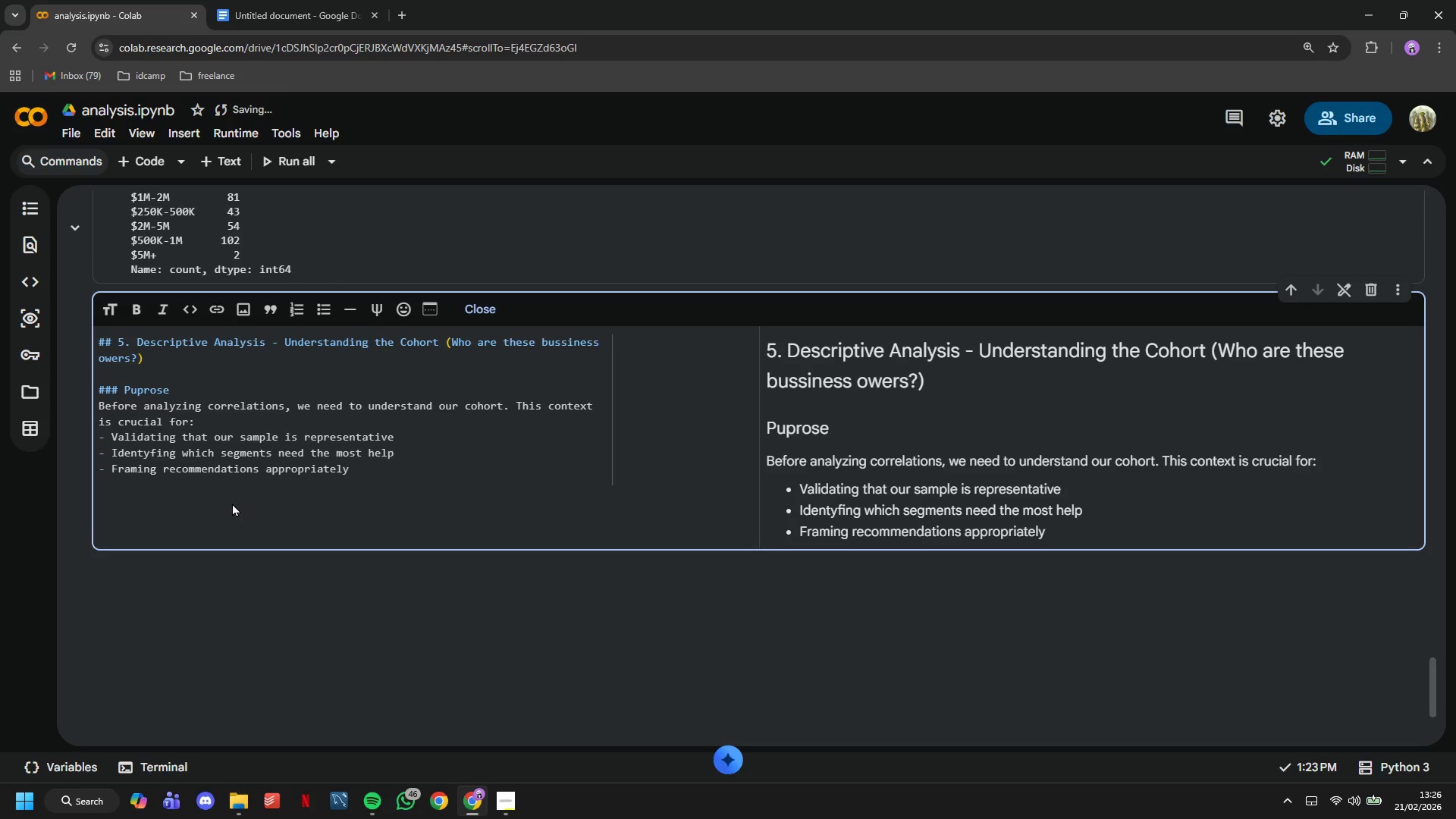 
left_click([168, 152])
 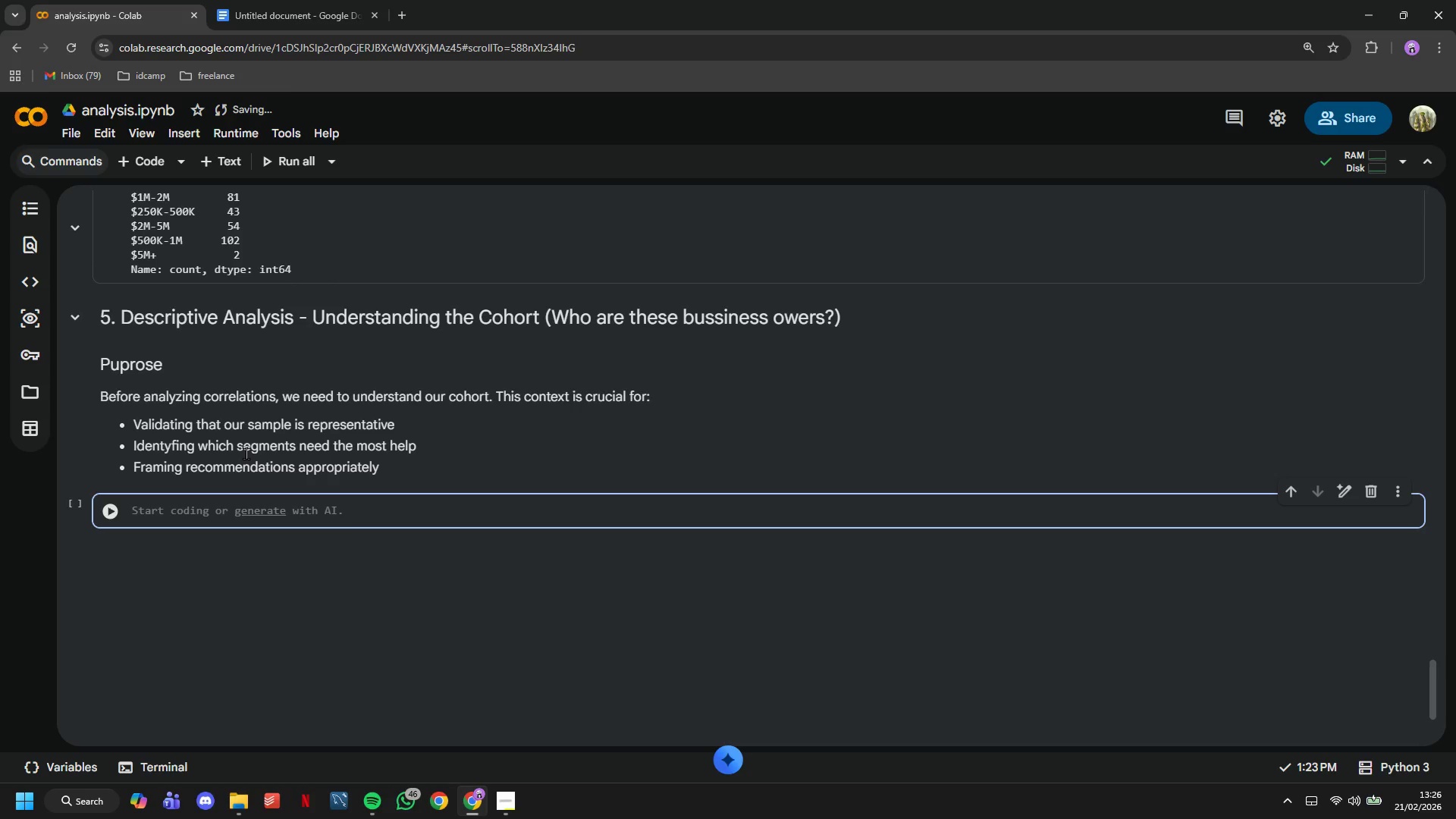 
wait(5.12)
 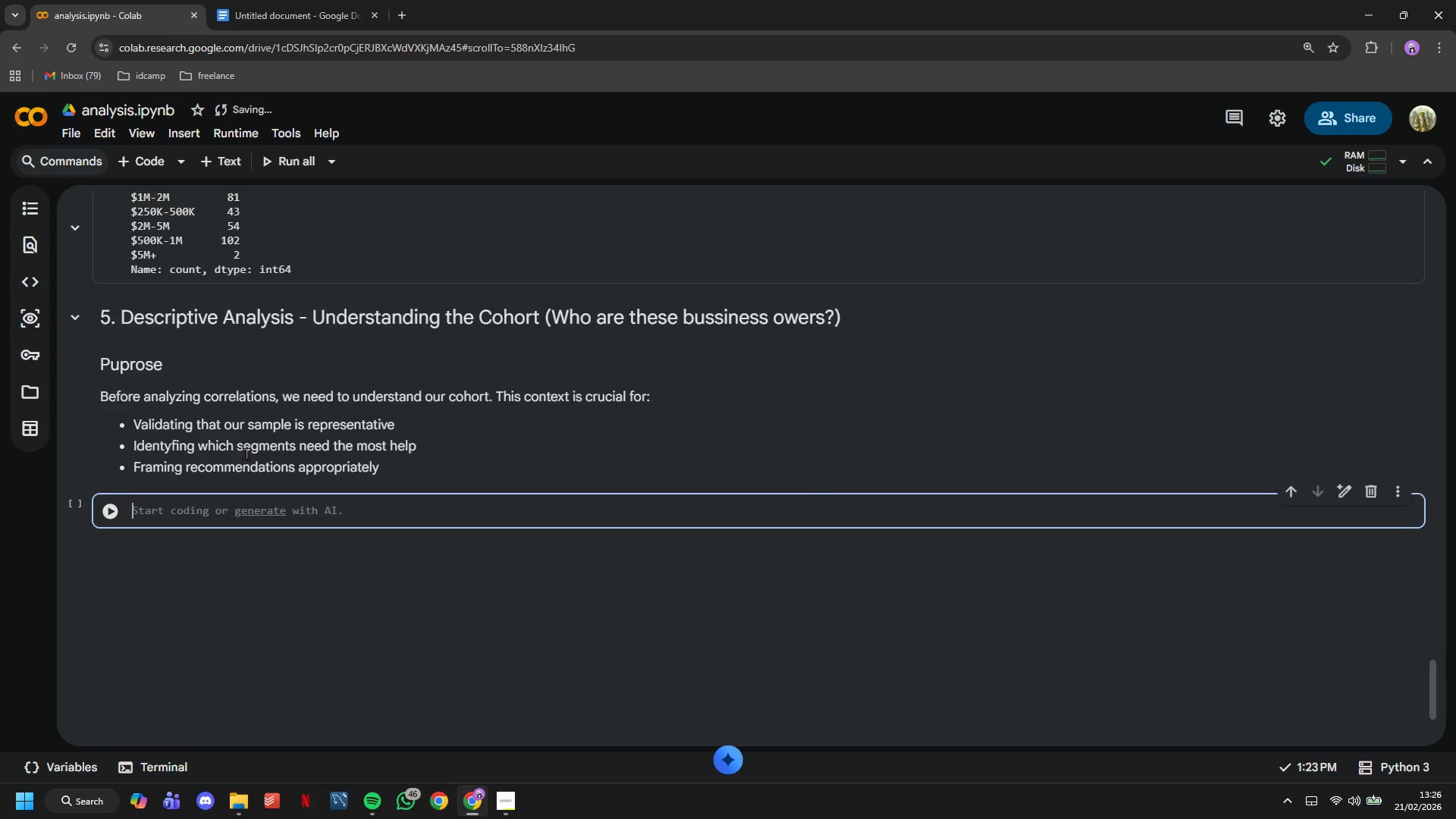 
type(if '')
 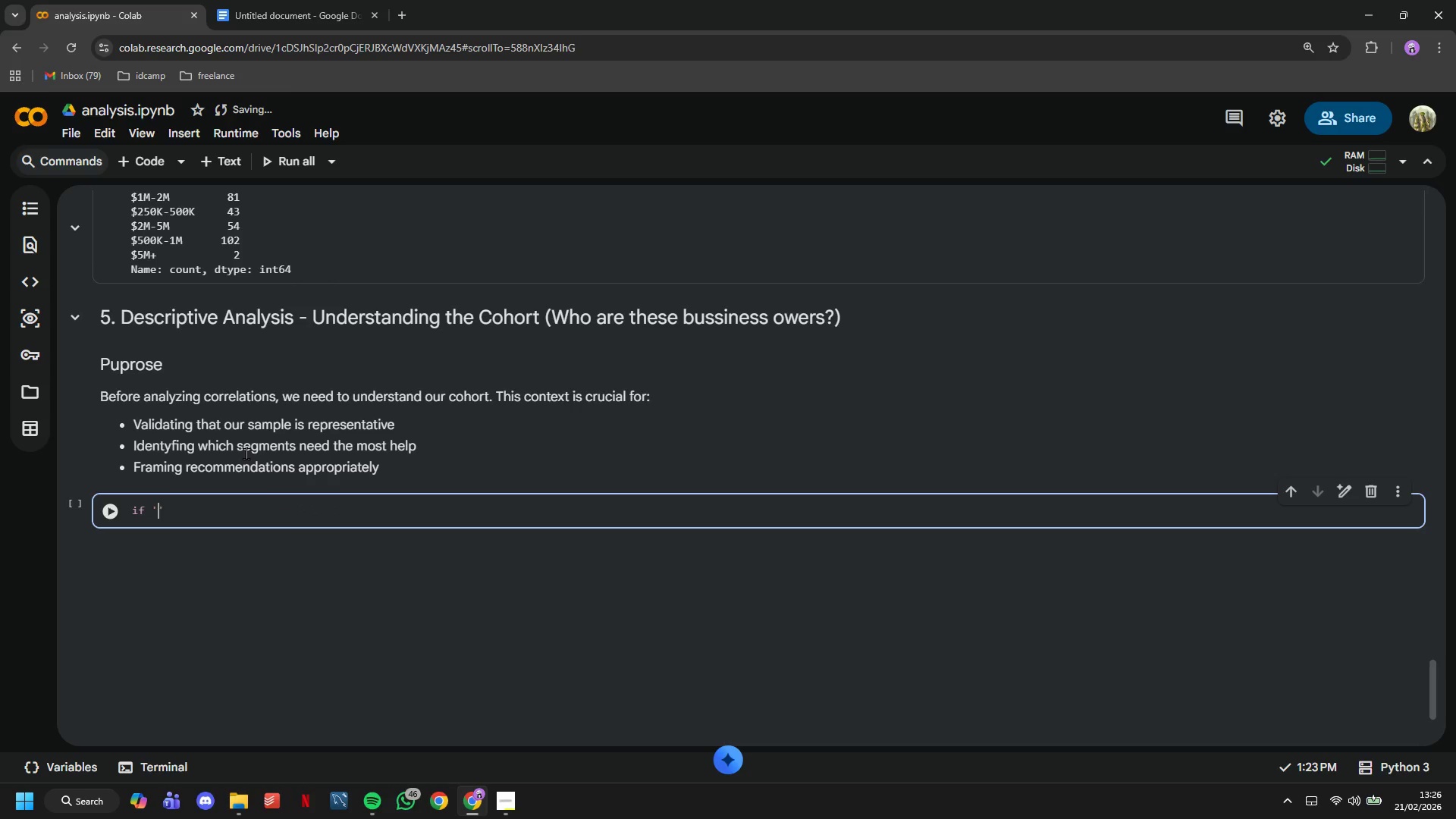 
key(ArrowLeft)
 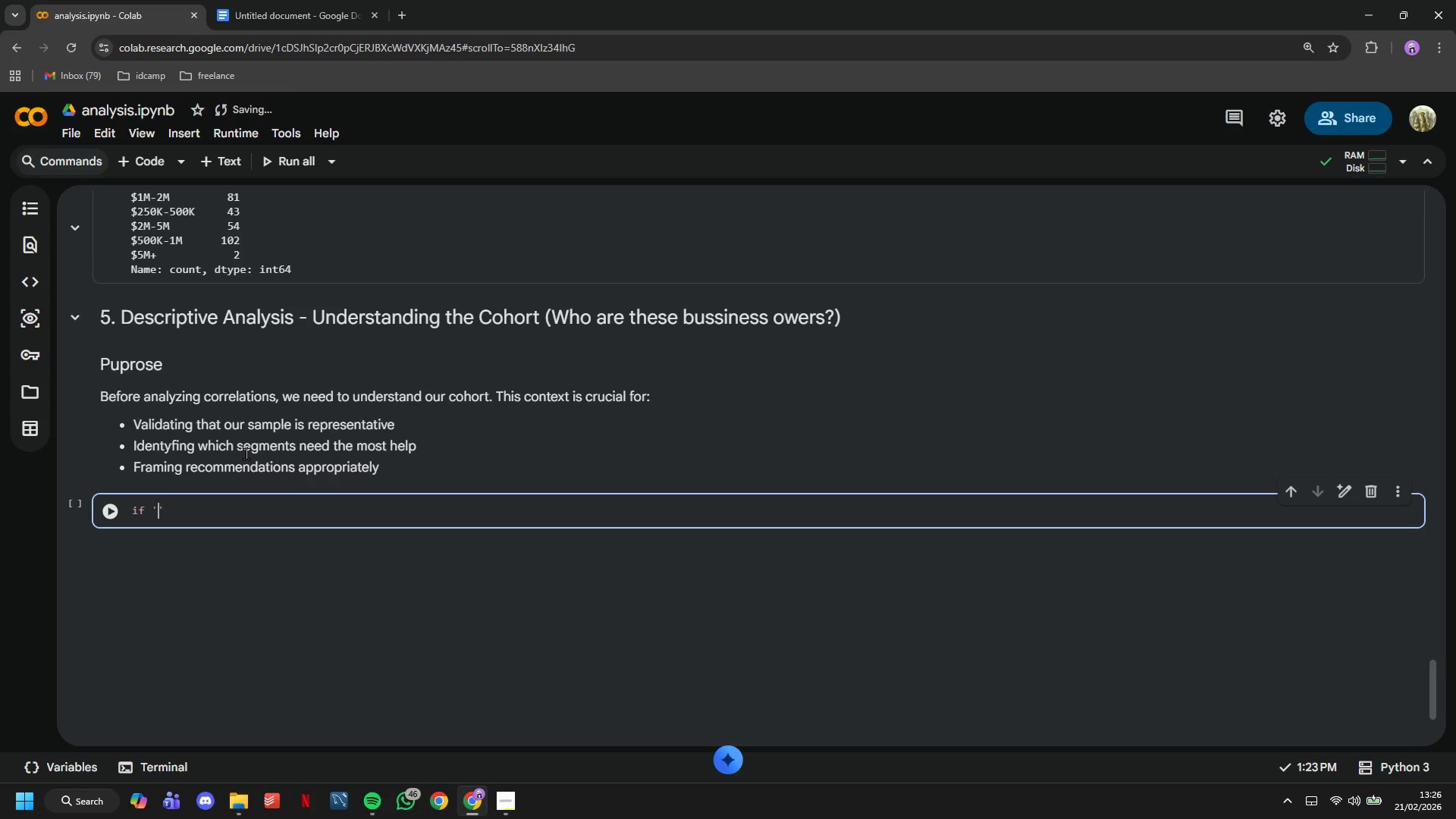 
type(bussiness_type)
 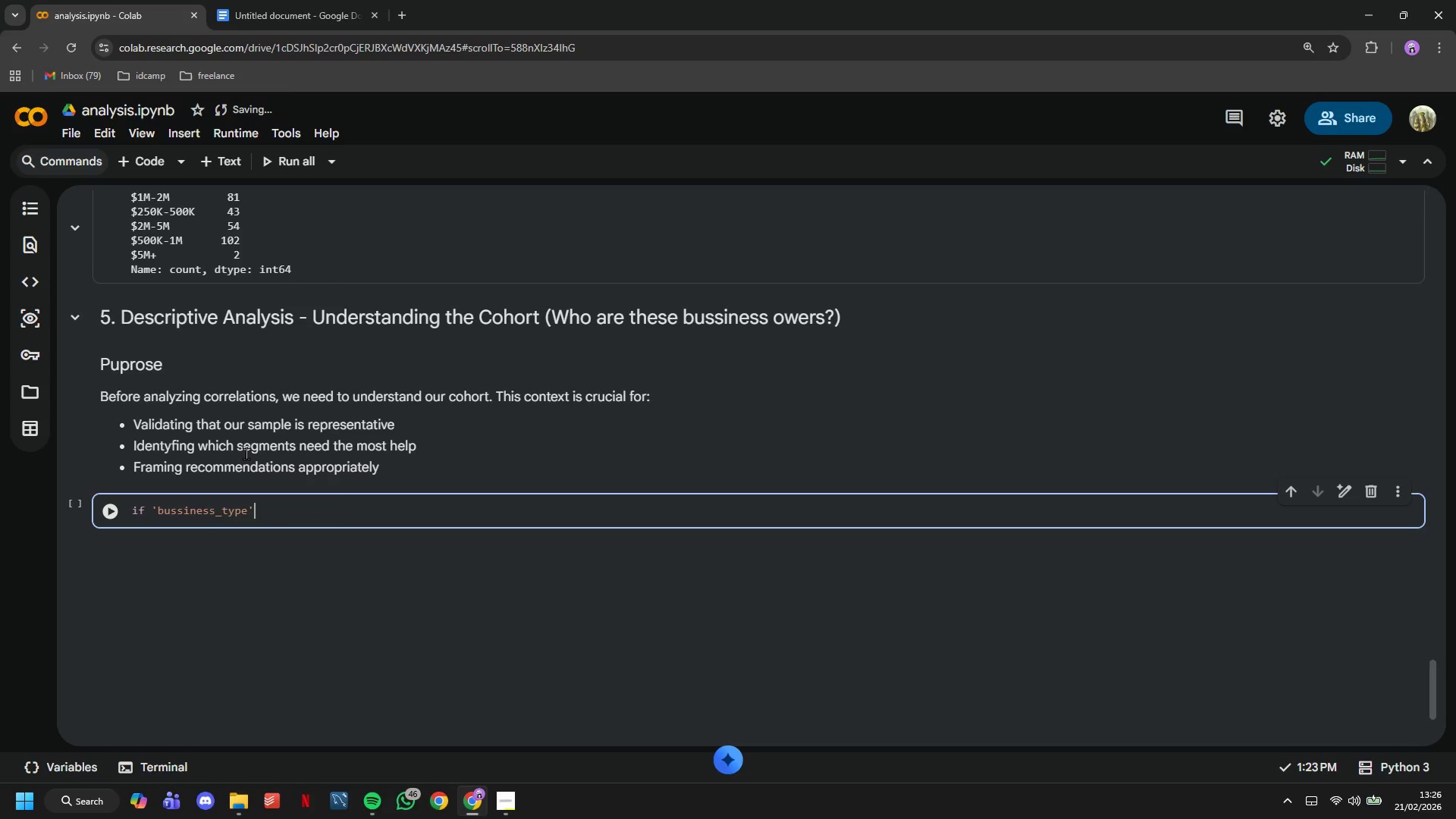 
key(ArrowRight)
 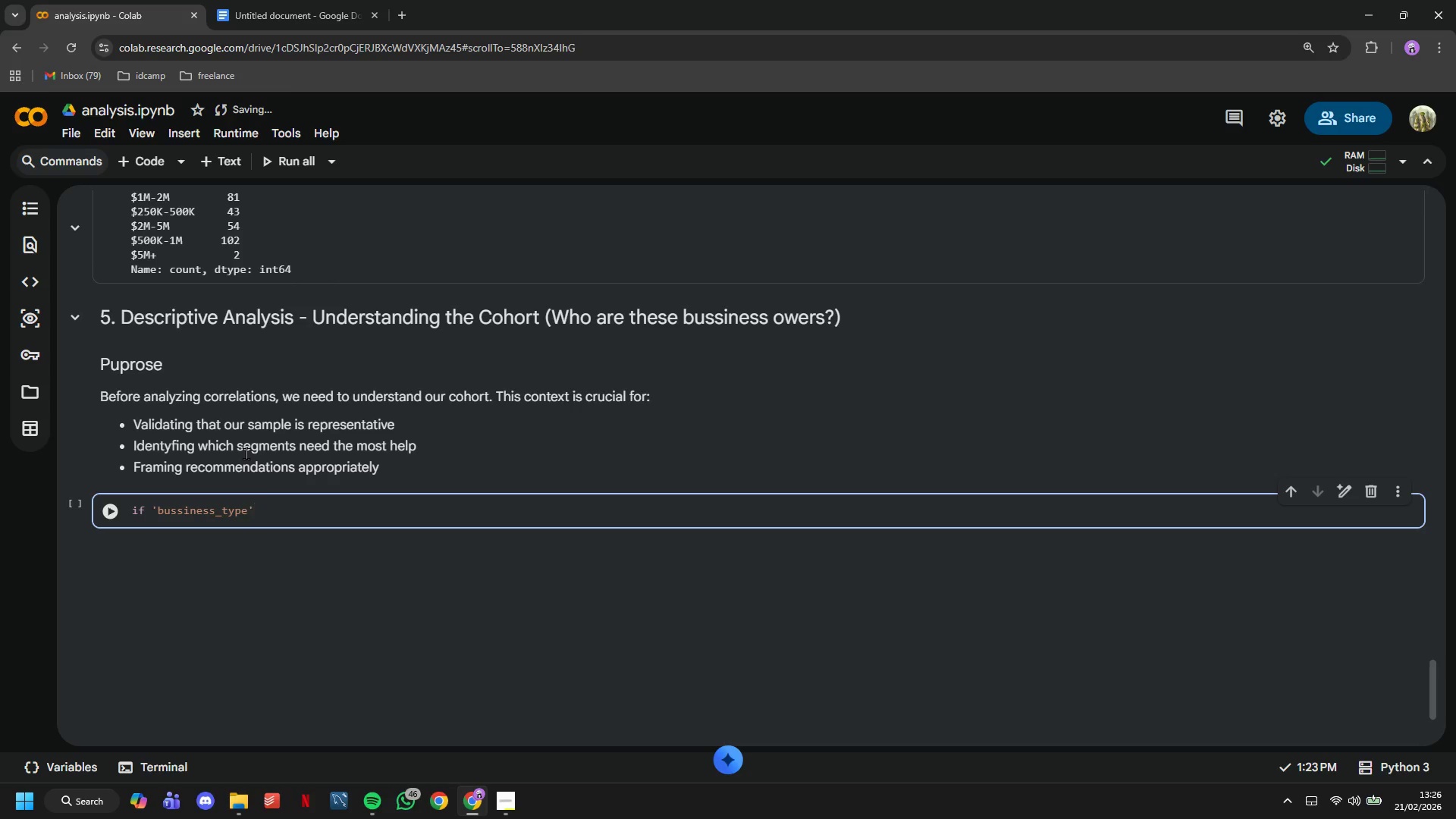 
key(Control+ControlLeft)
 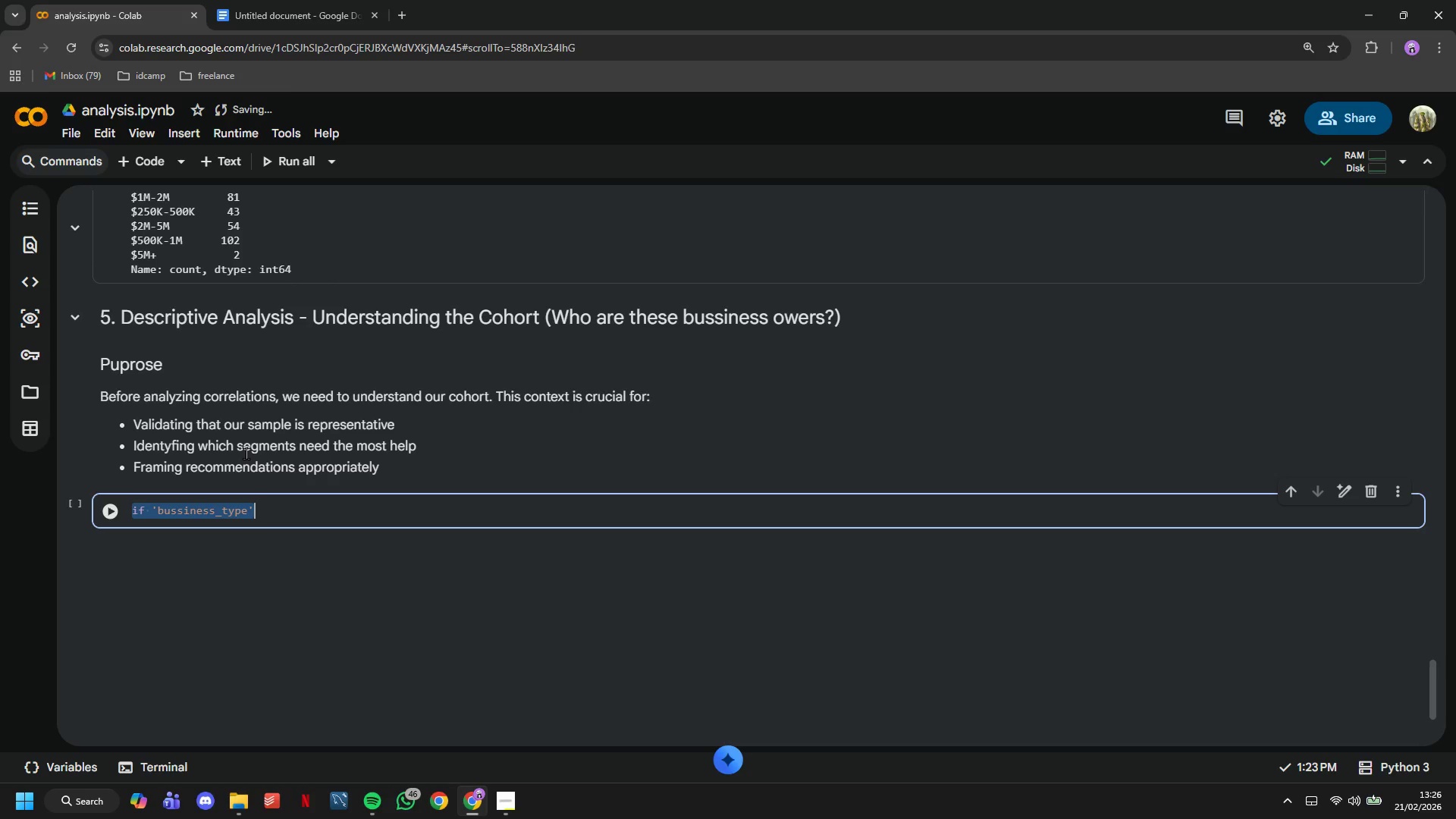 
key(Control+A)
 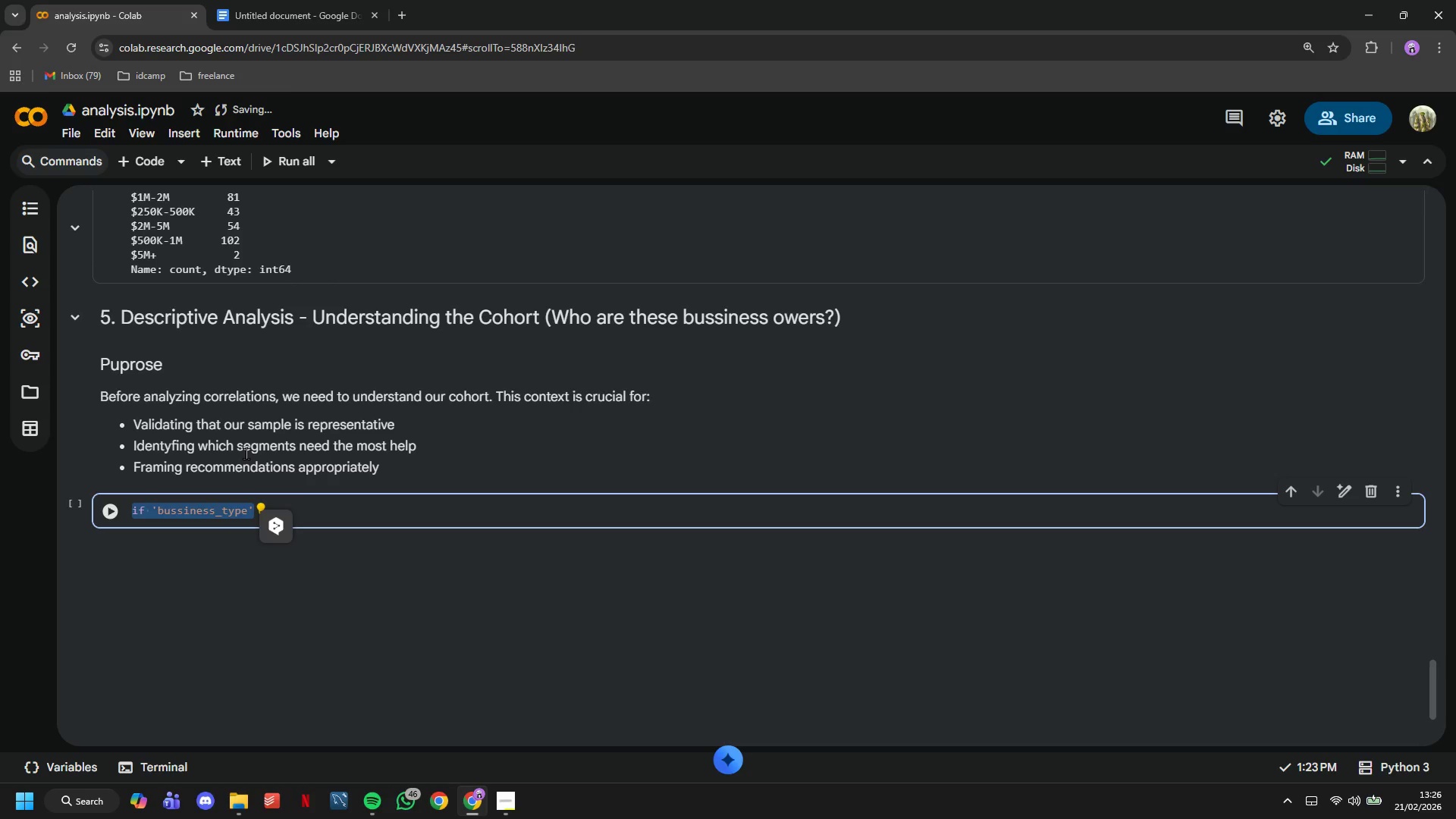 
type(print("Bussiness Type Ds)
key(Backspace)
type(istribution: )
 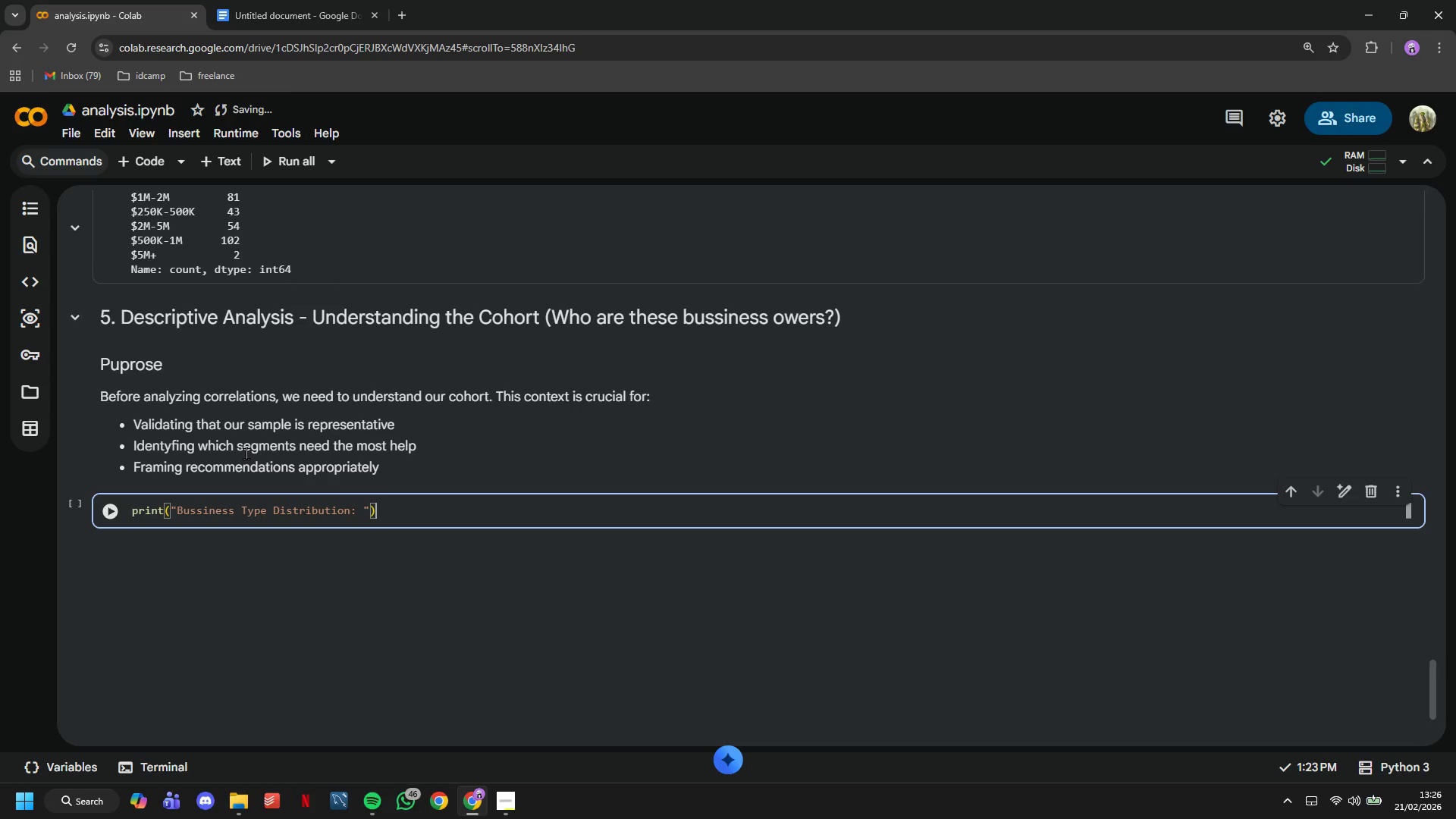 
 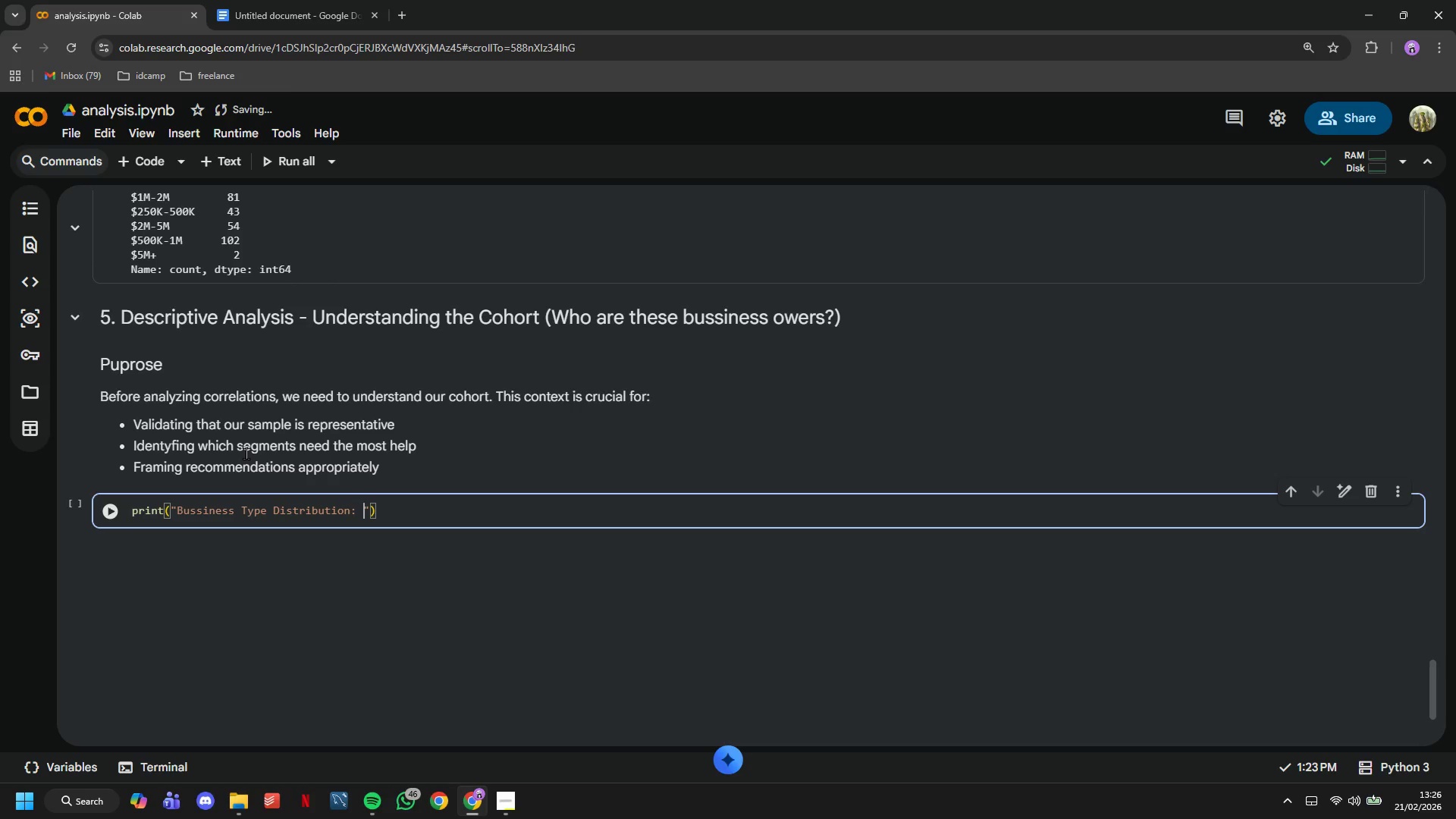 
key(ArrowRight)
 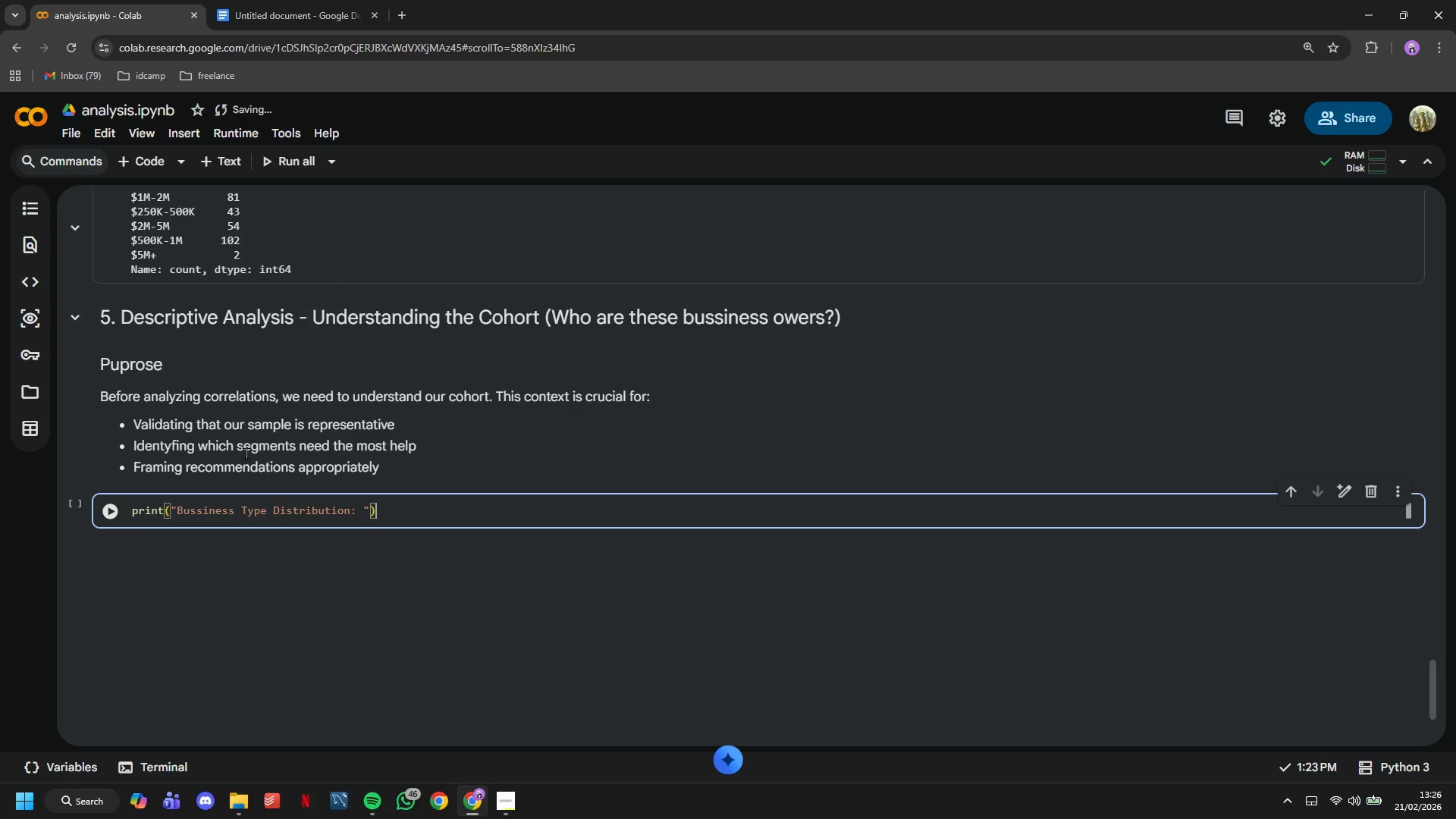 
key(ArrowRight)
 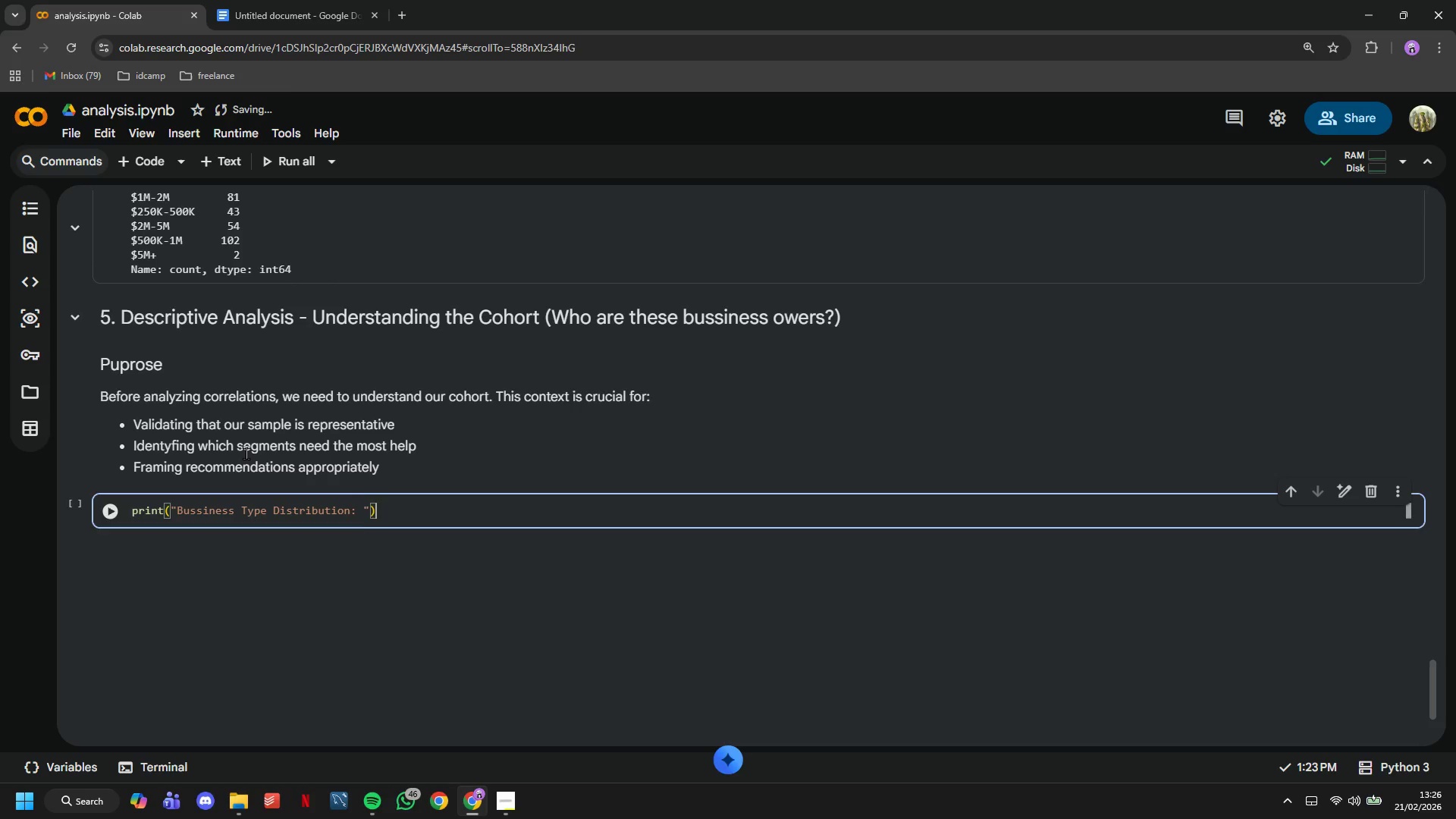 
key(Enter)
 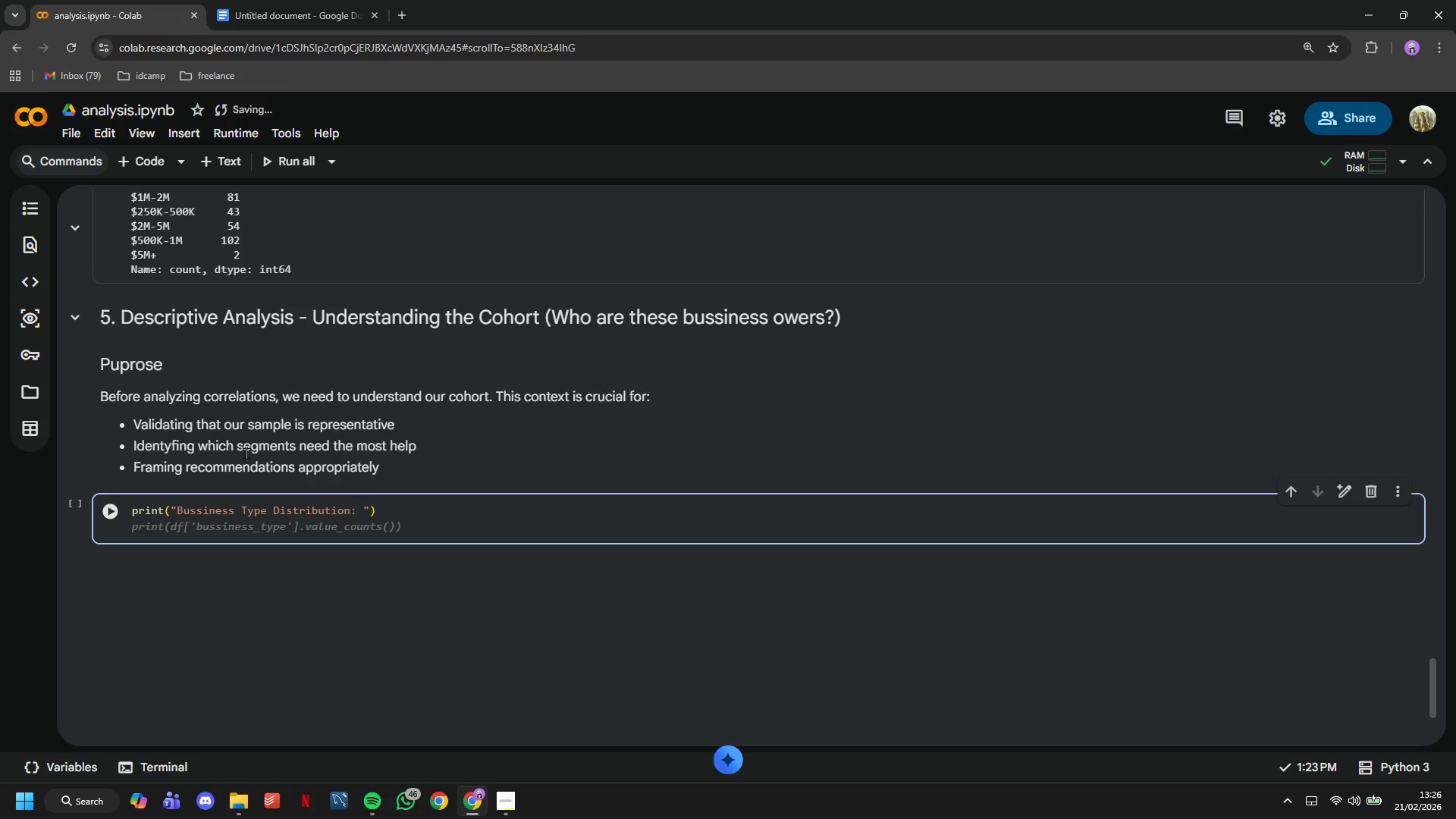 
type(type_dist = df['bussiness_type)
 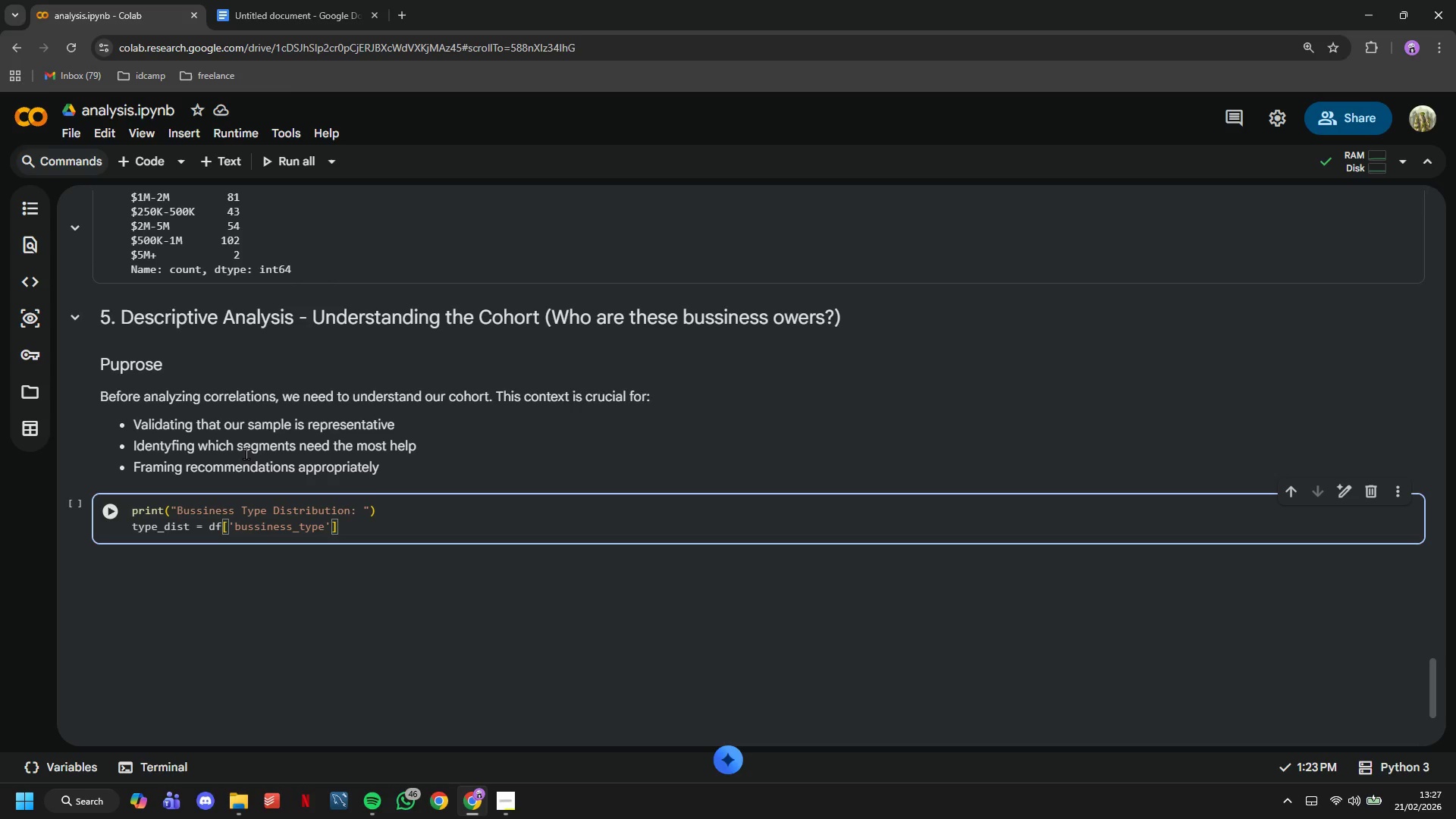 
wait(34.84)
 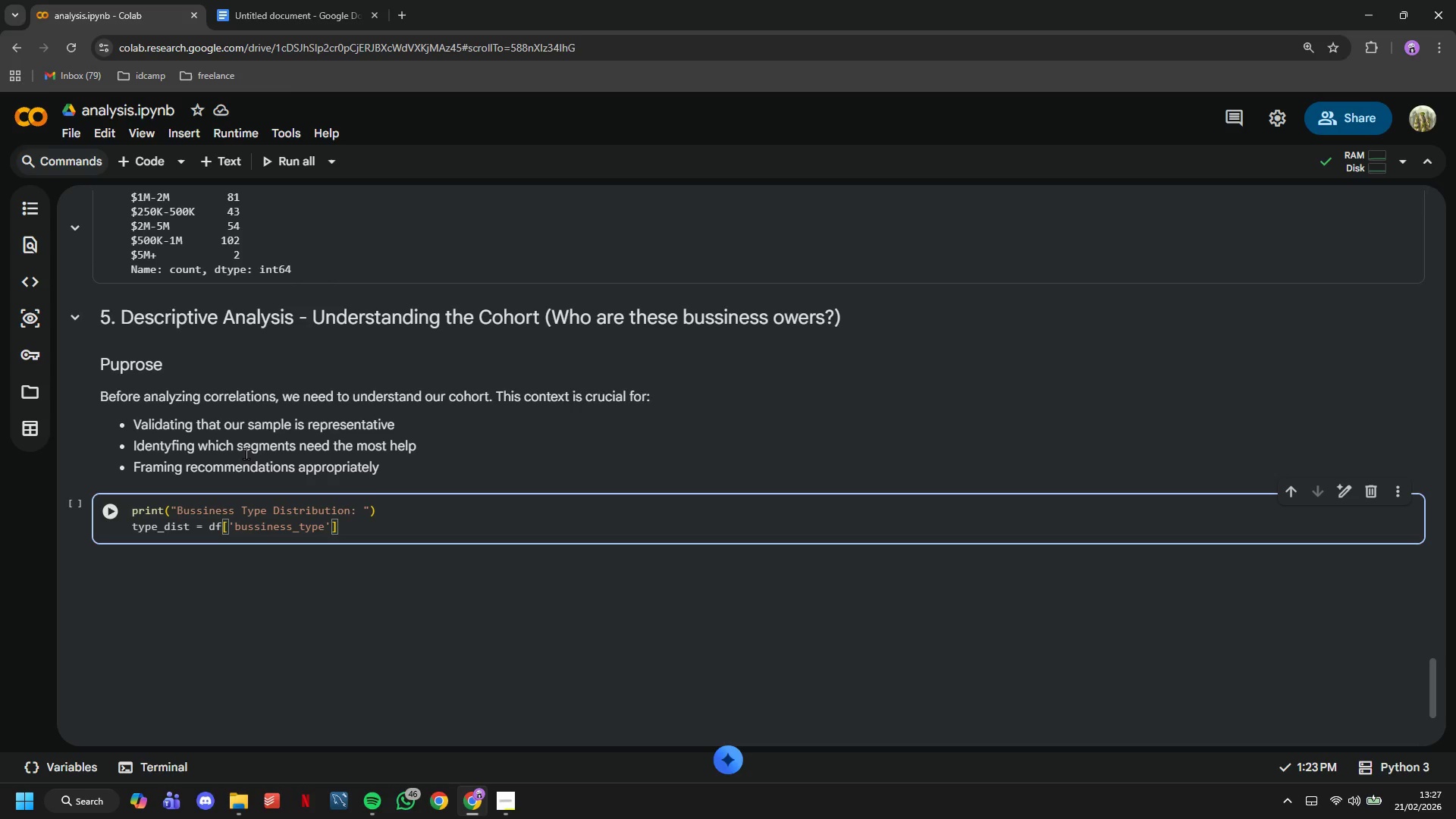 
key(ArrowRight)
 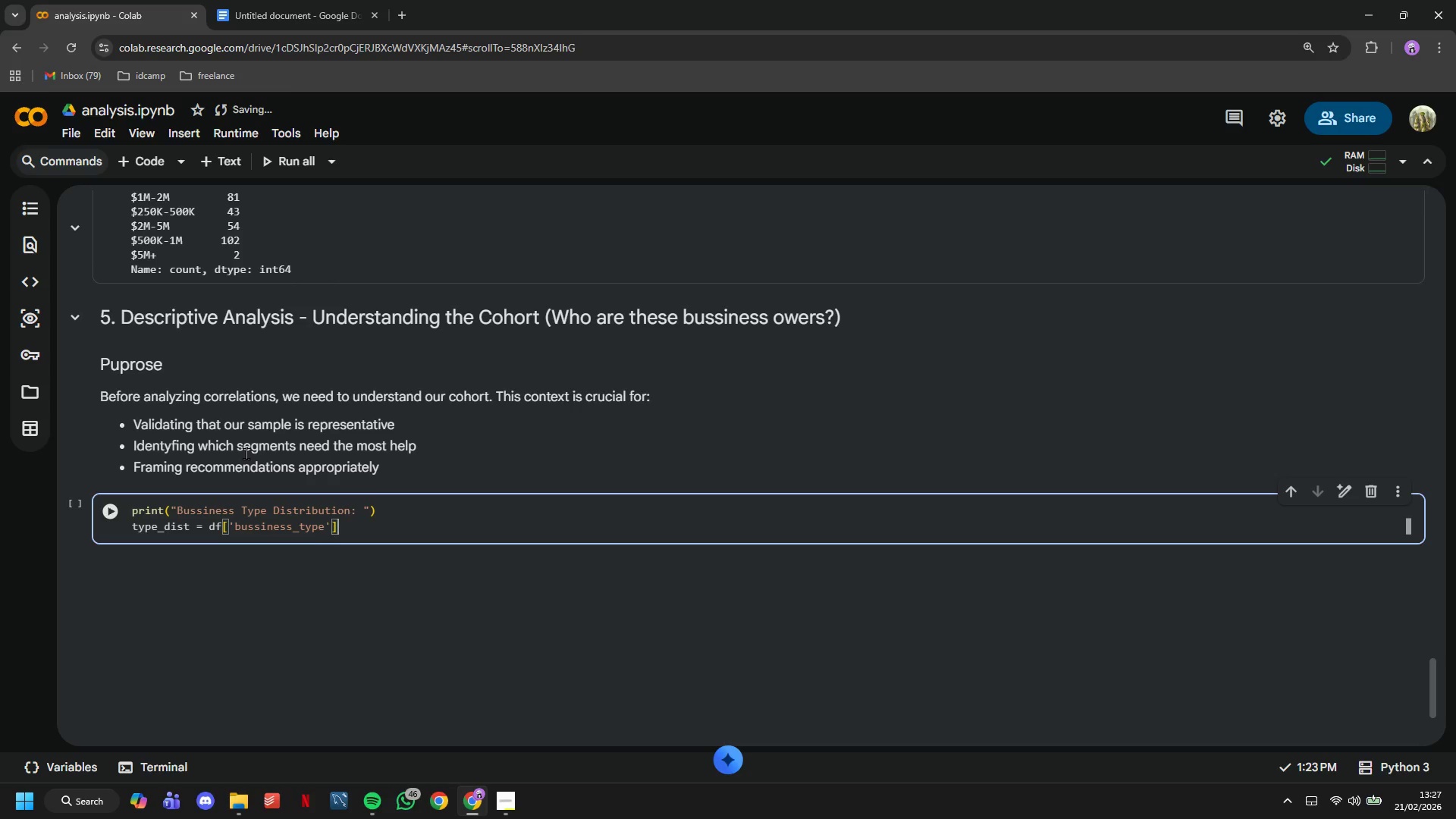 
key(ArrowRight)
 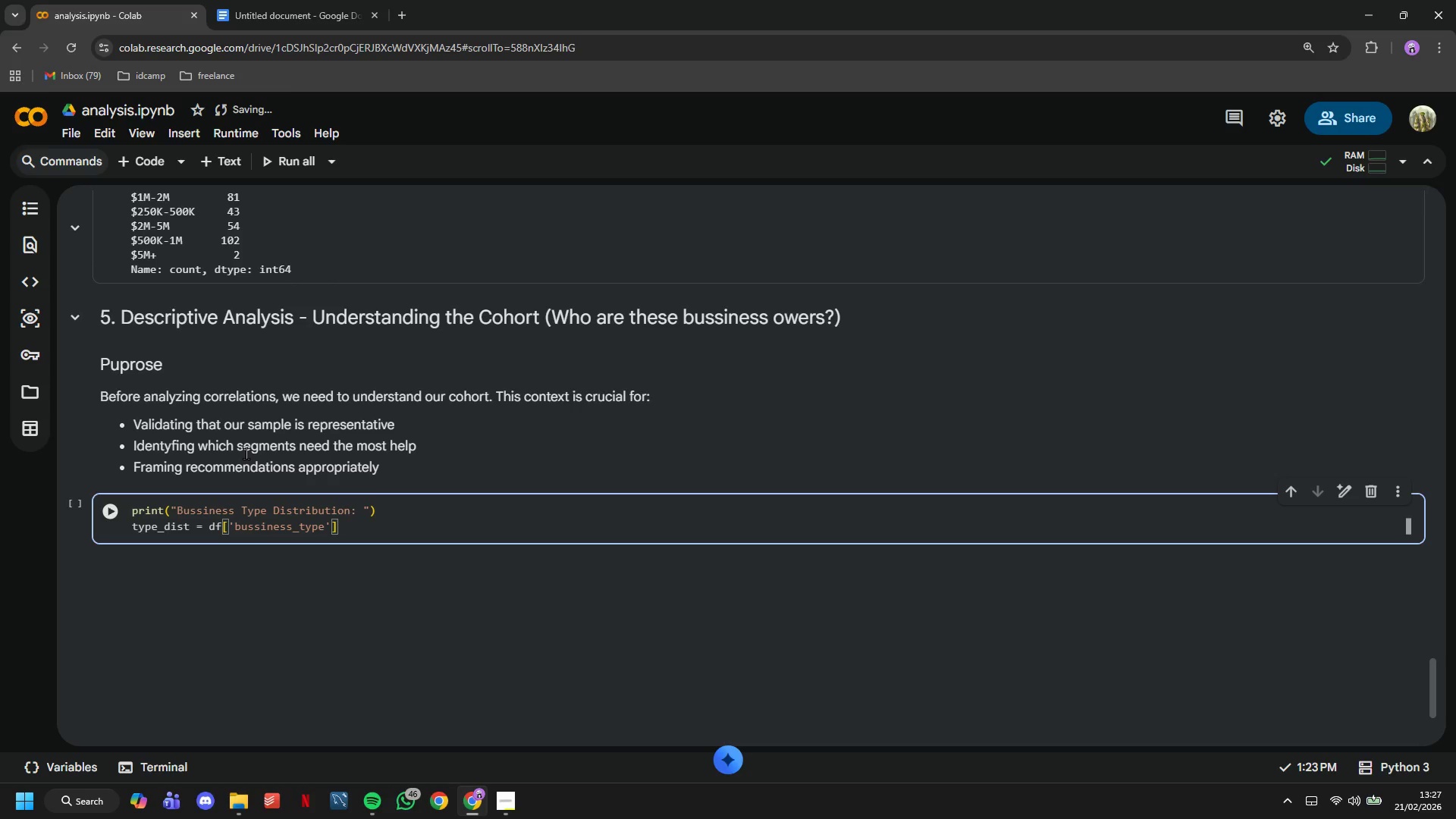 
type(.value_coy)
key(Backspace)
type(unts()
 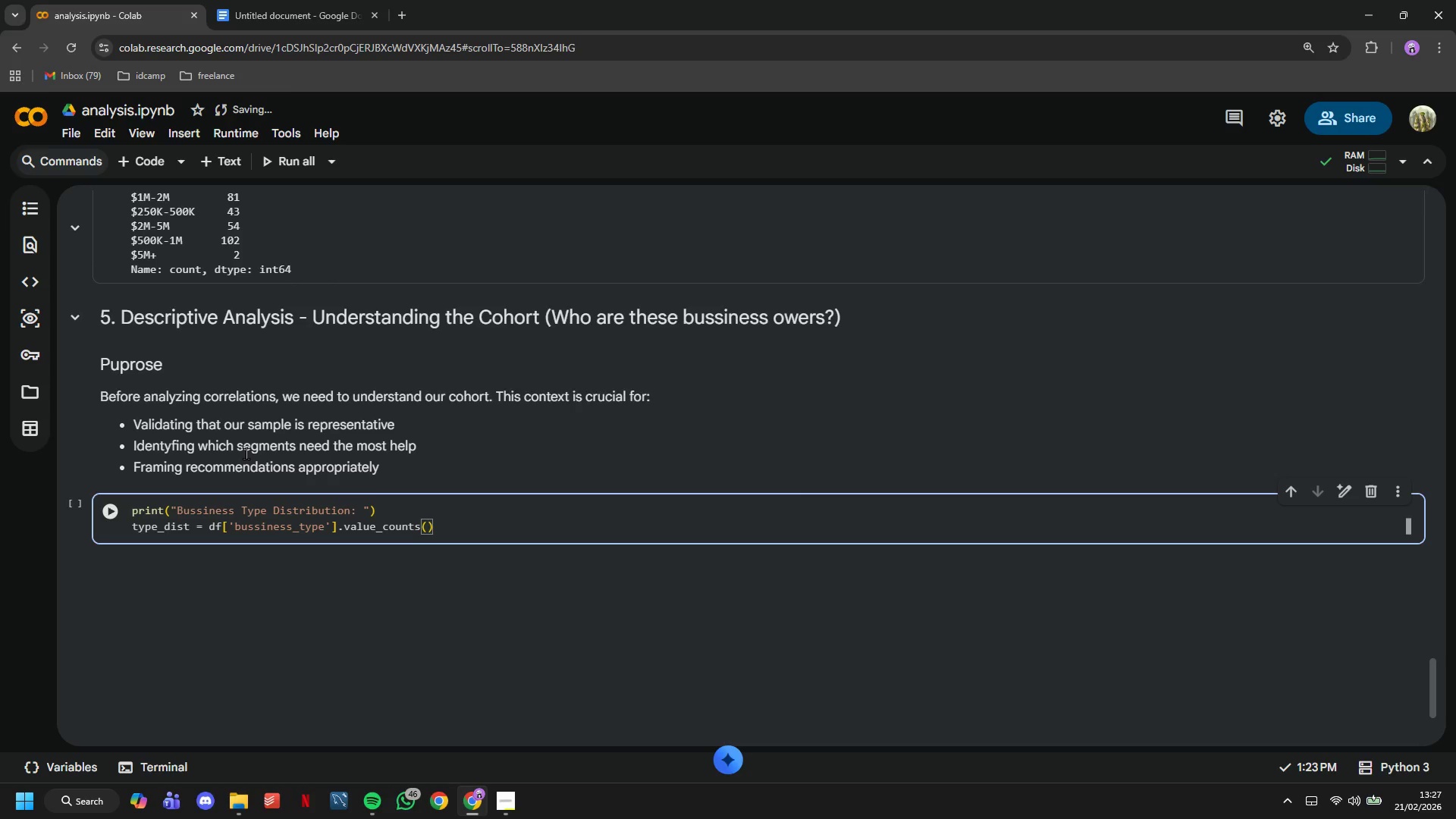 
key(ArrowRight)
 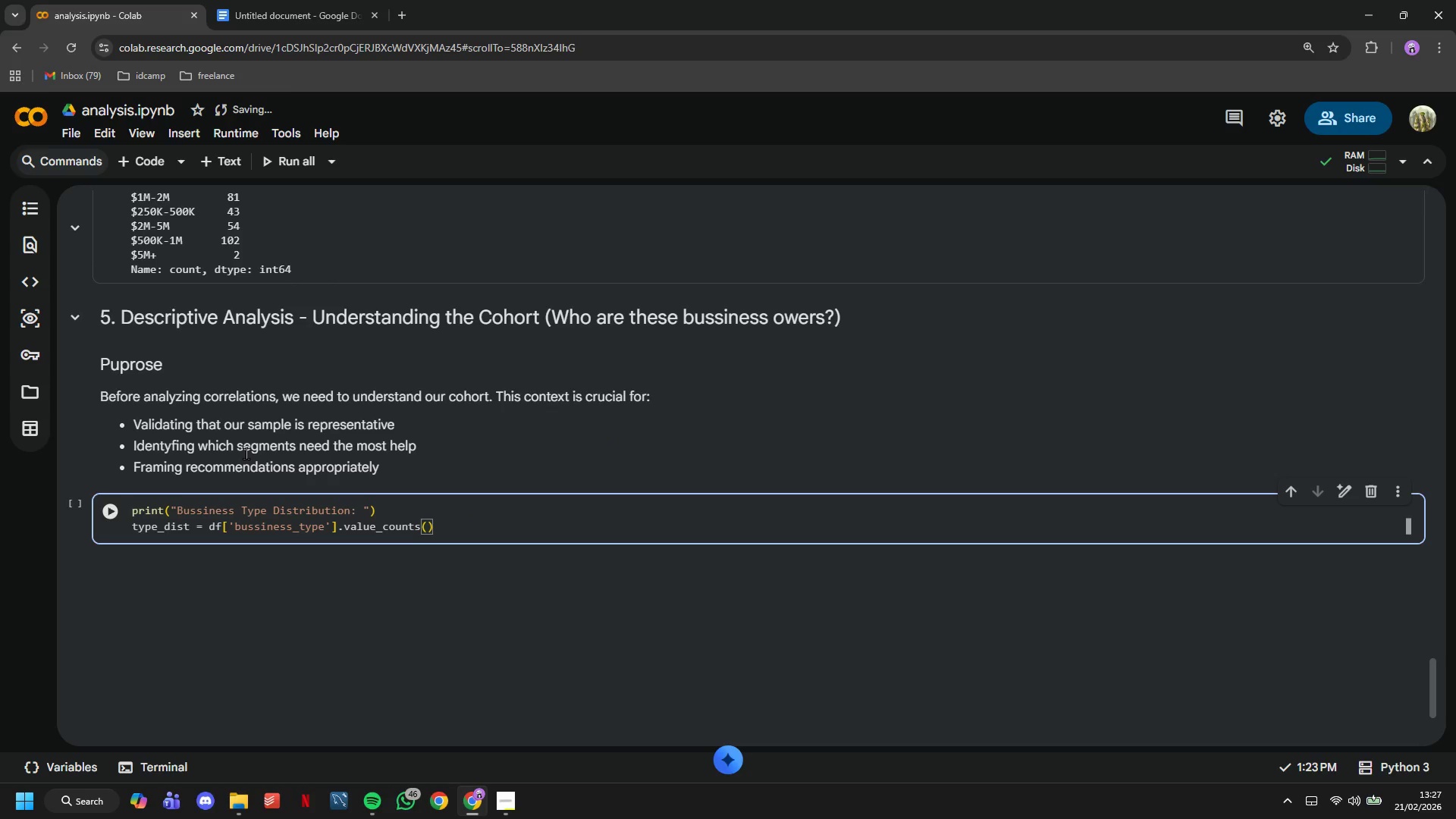 
key(Enter)
 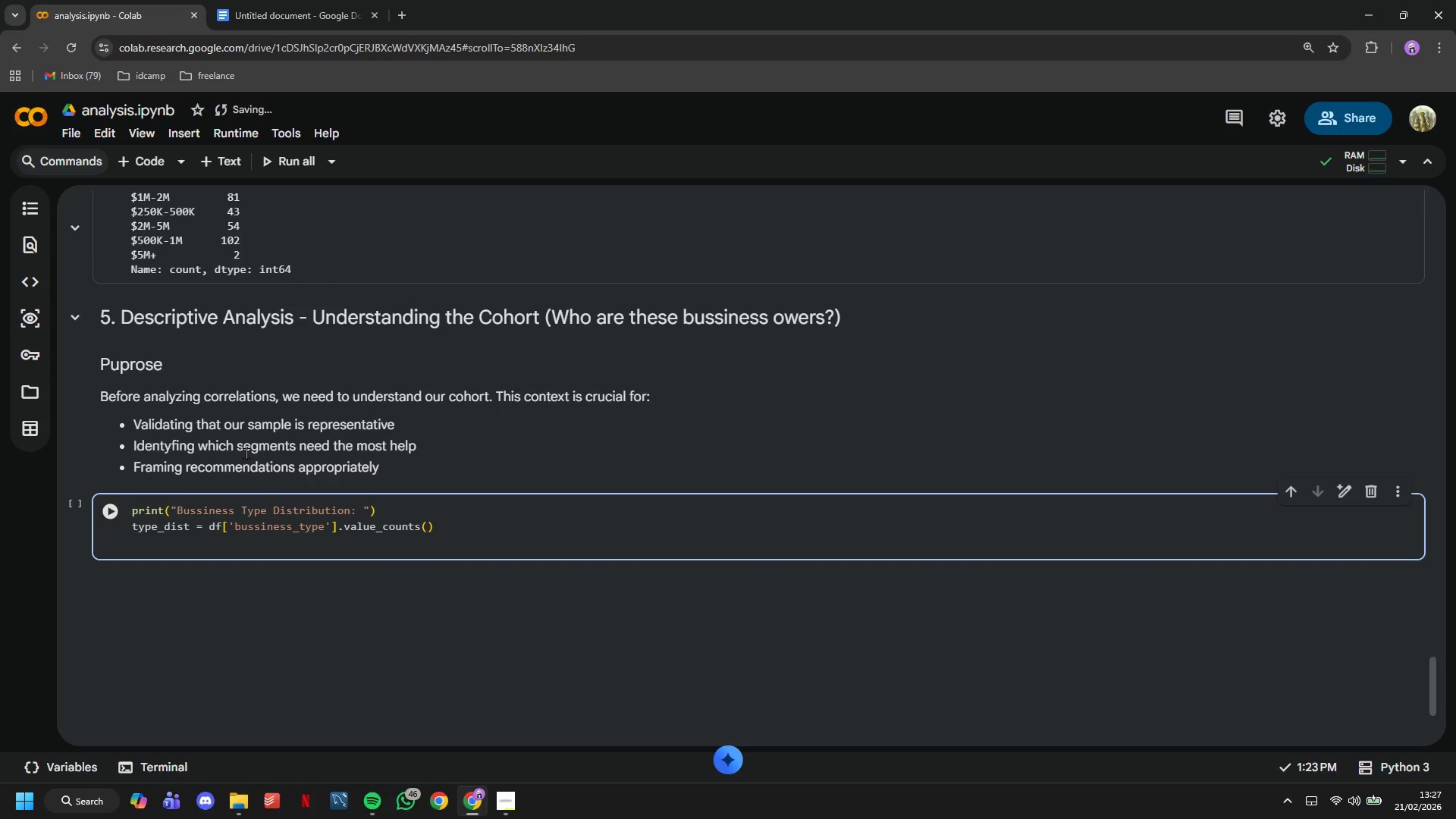 
type(for btyp)
key(Backspace)
type(oe)
key(Backspace)
key(Backspace)
type(pe, count )
 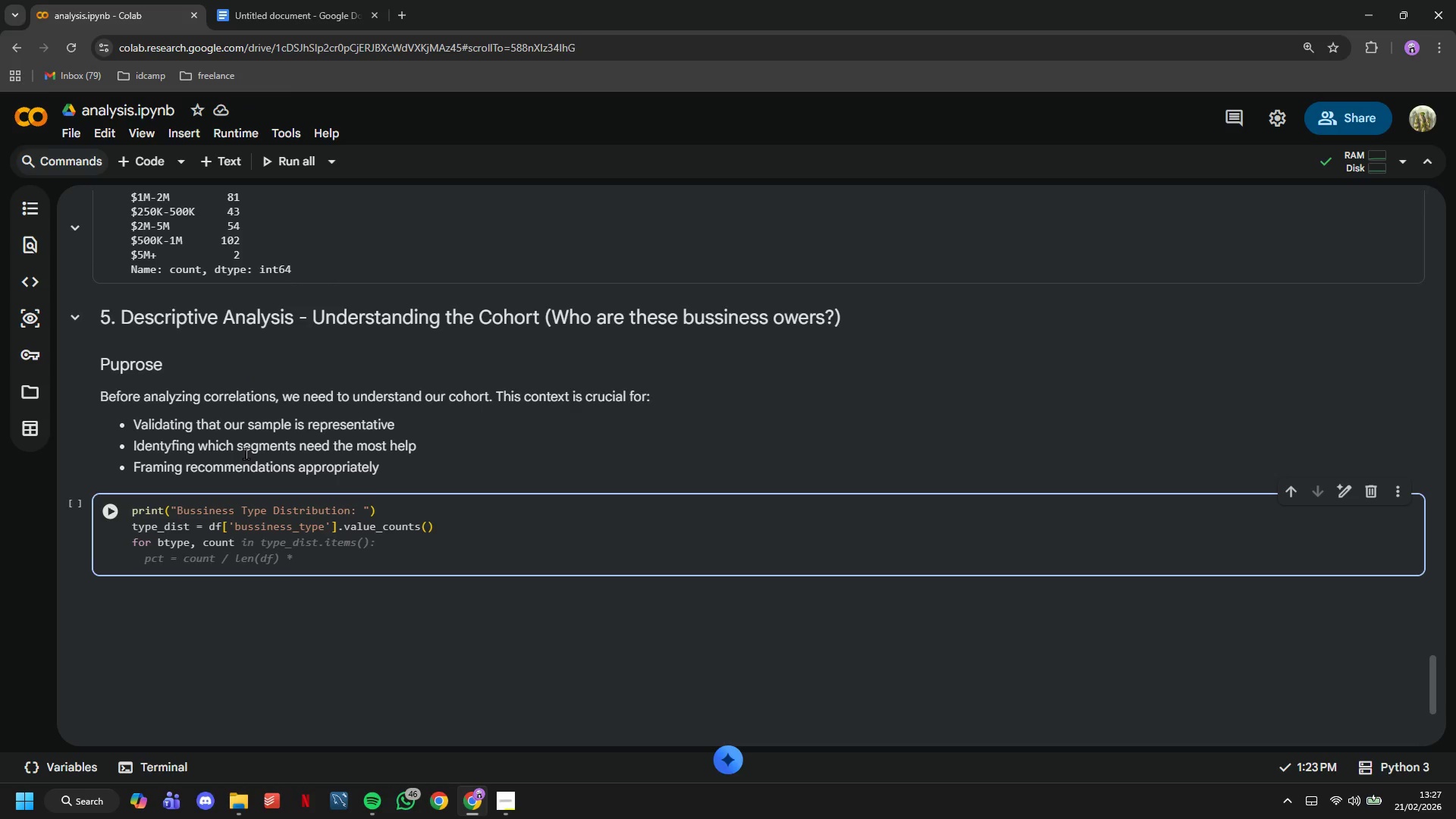 
wait(6.31)
 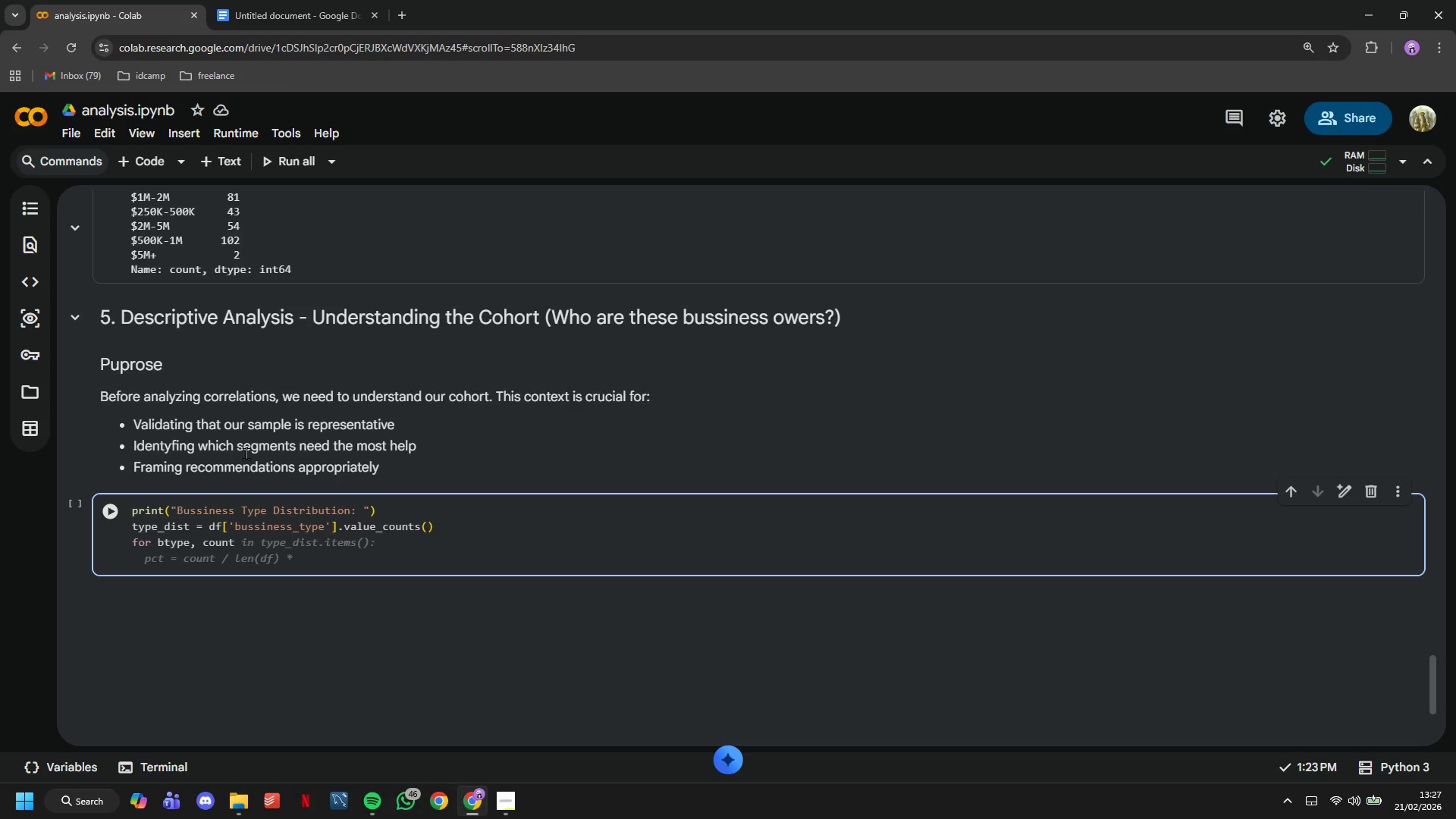 
type(in type_dist )
key(Backspace)
type(,)
key(Backspace)
type(.items()
 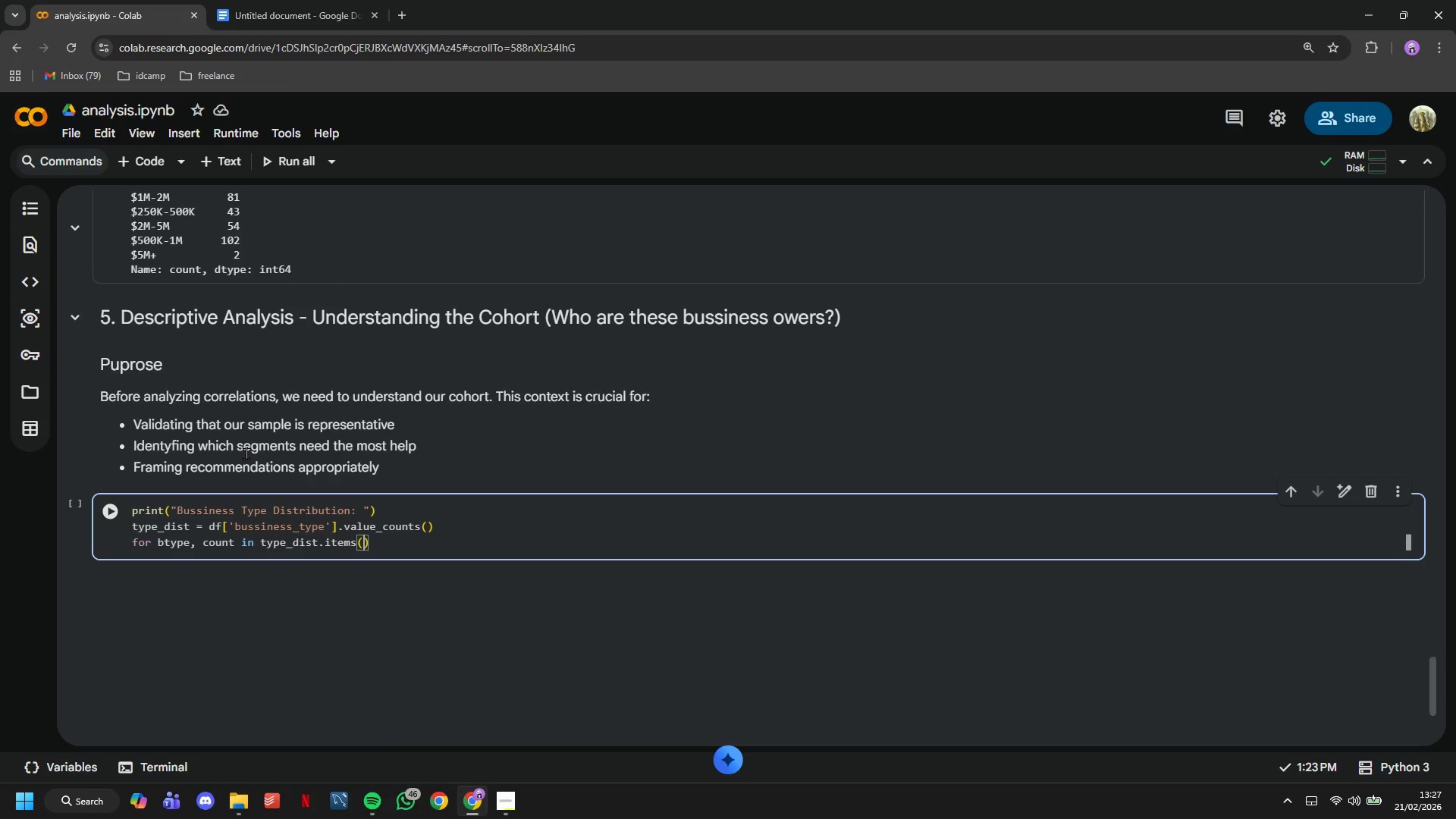 
key(ArrowRight)
 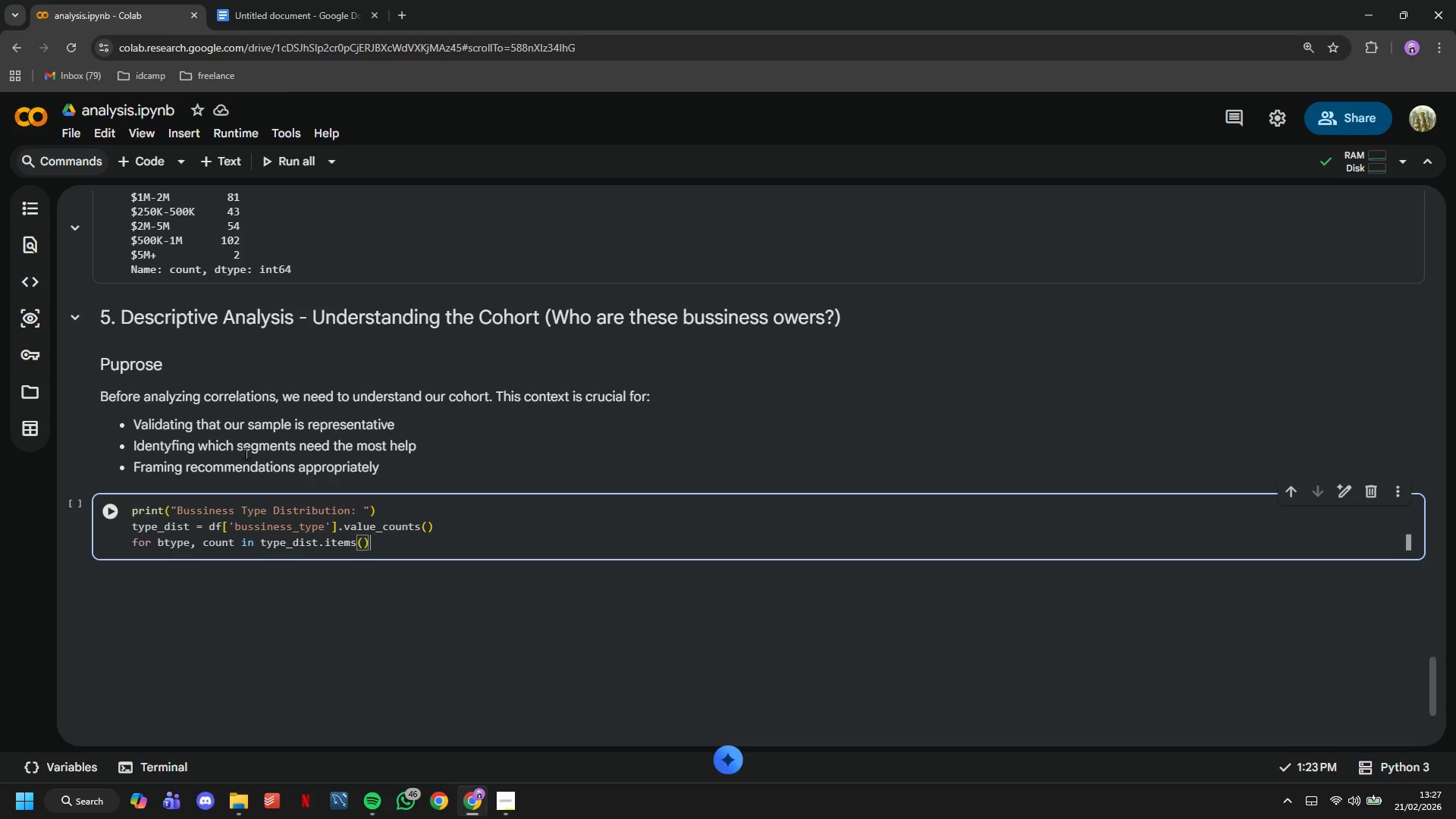 
key(Shift+Semicolon)
 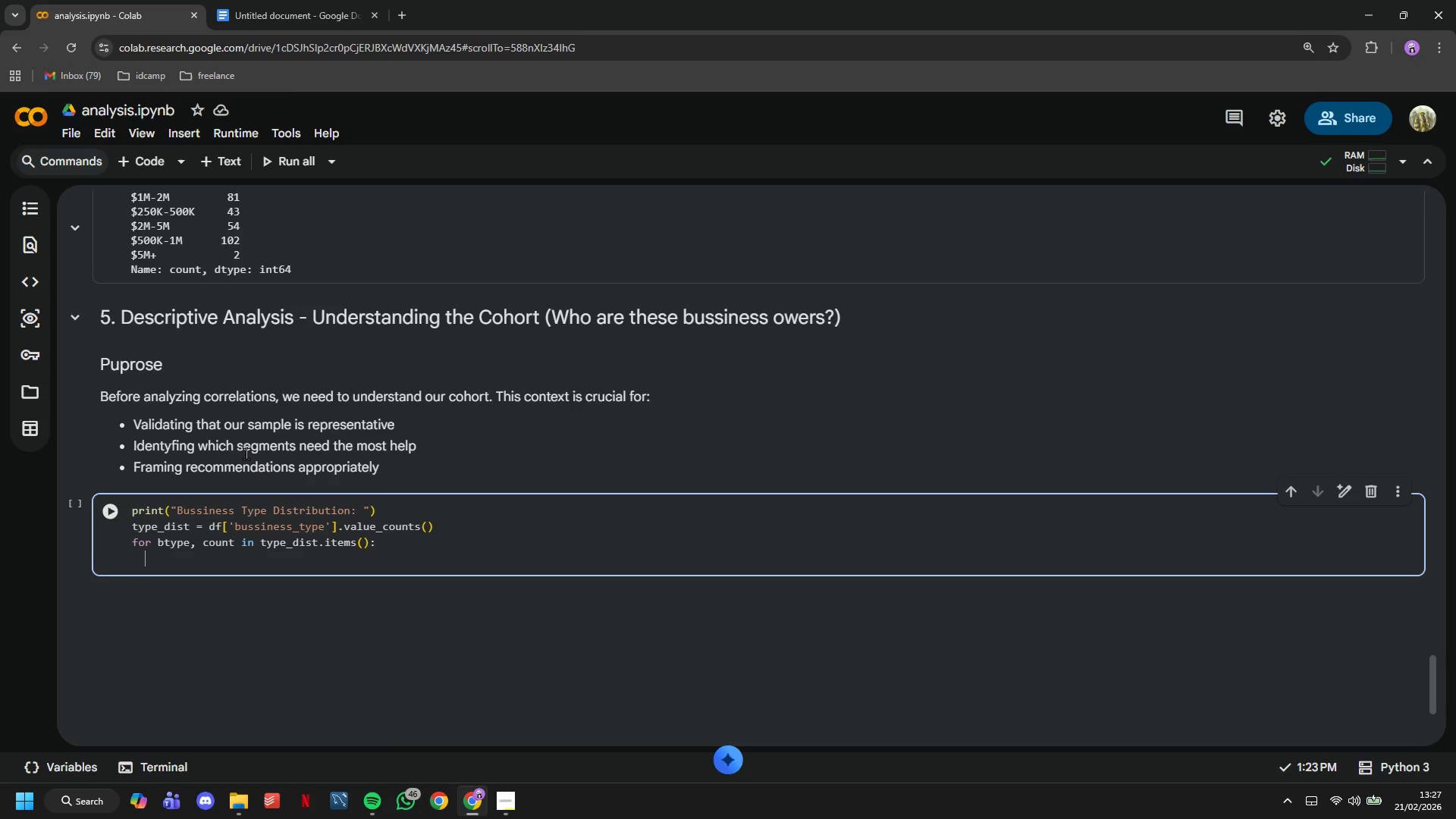 
key(Enter)
 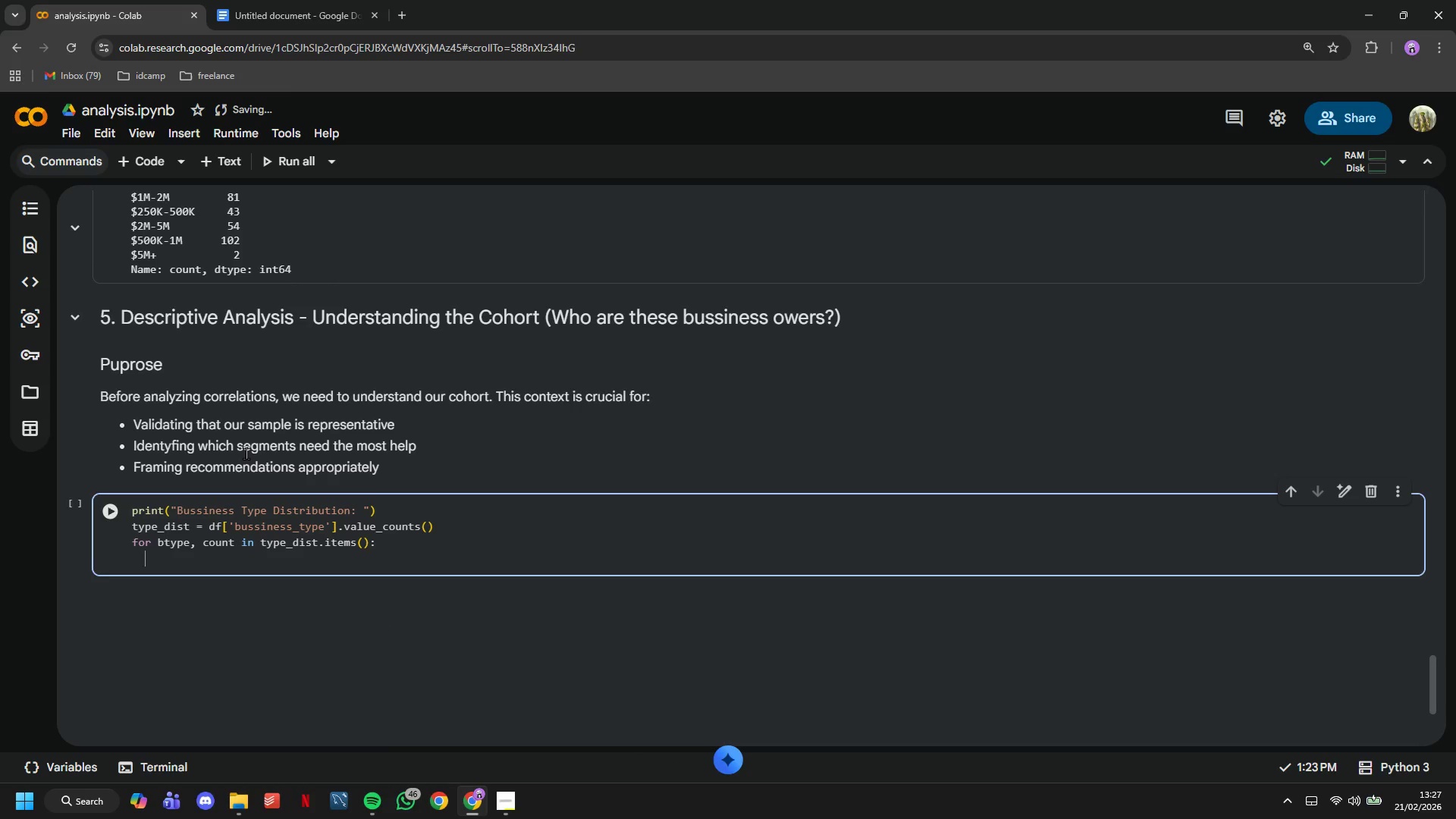 
type(pct = count .)
key(Backspace)
type(/ len(df)
 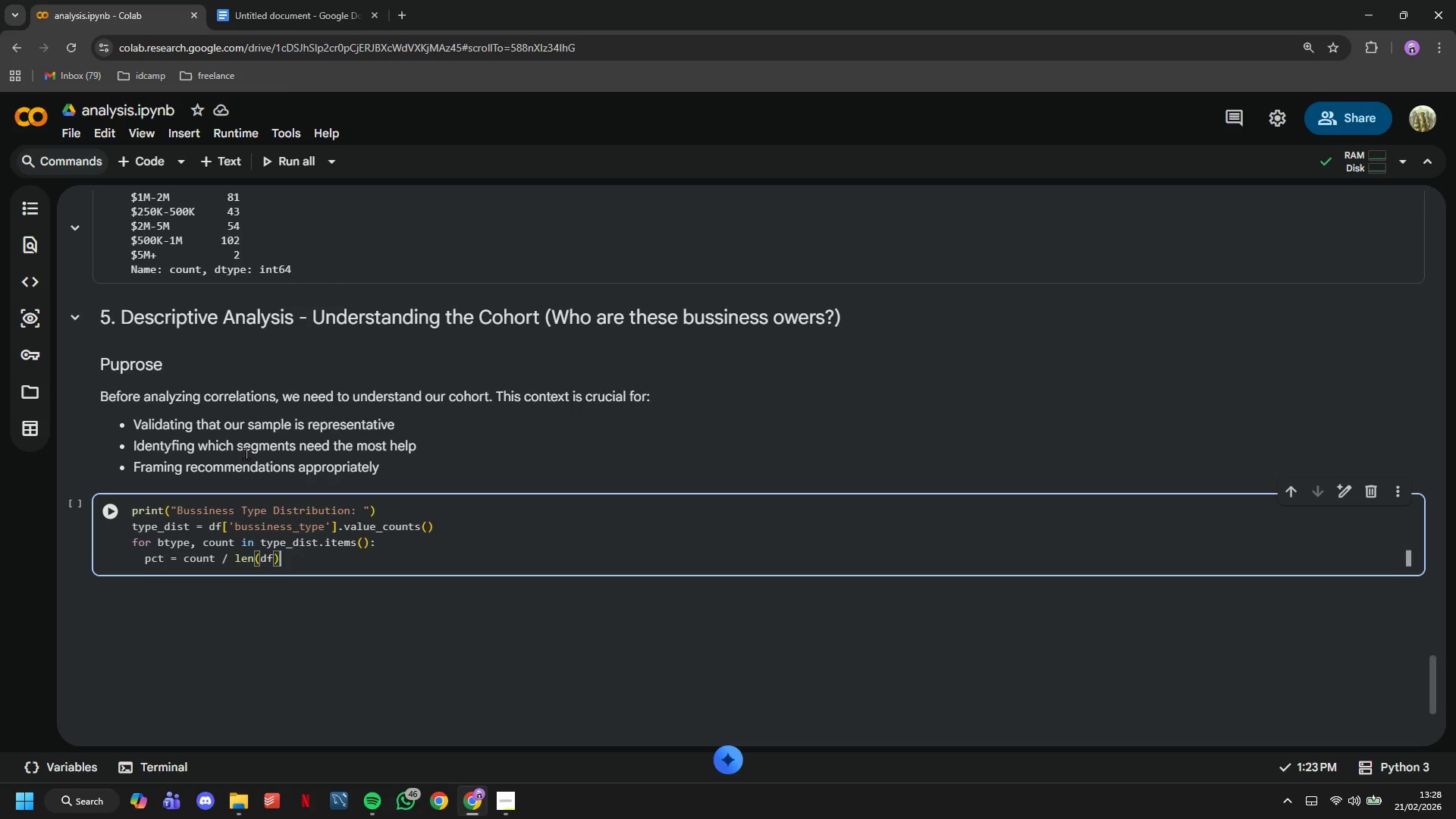 
 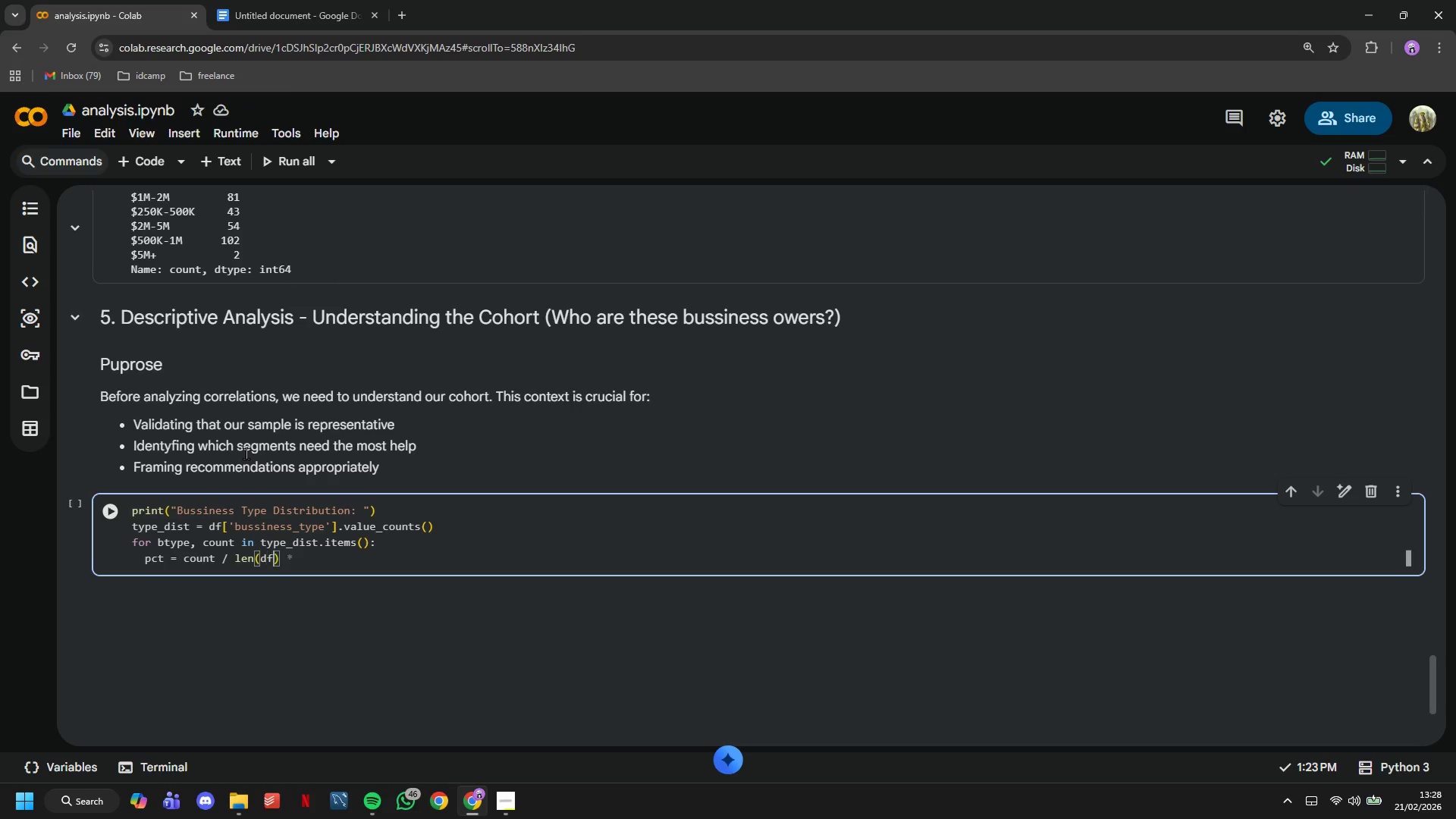 
key(ArrowRight)
 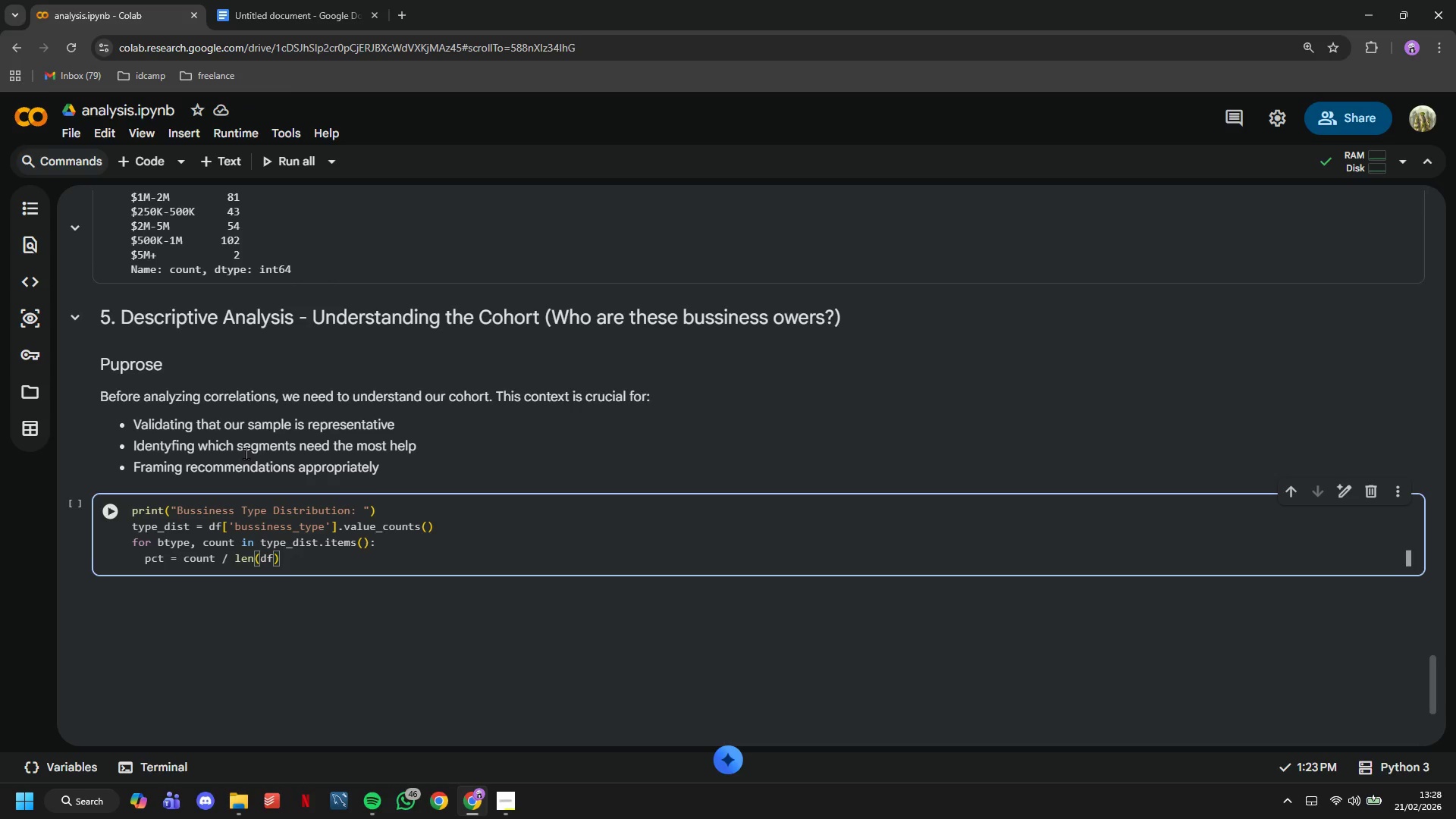 
type( * 100)
 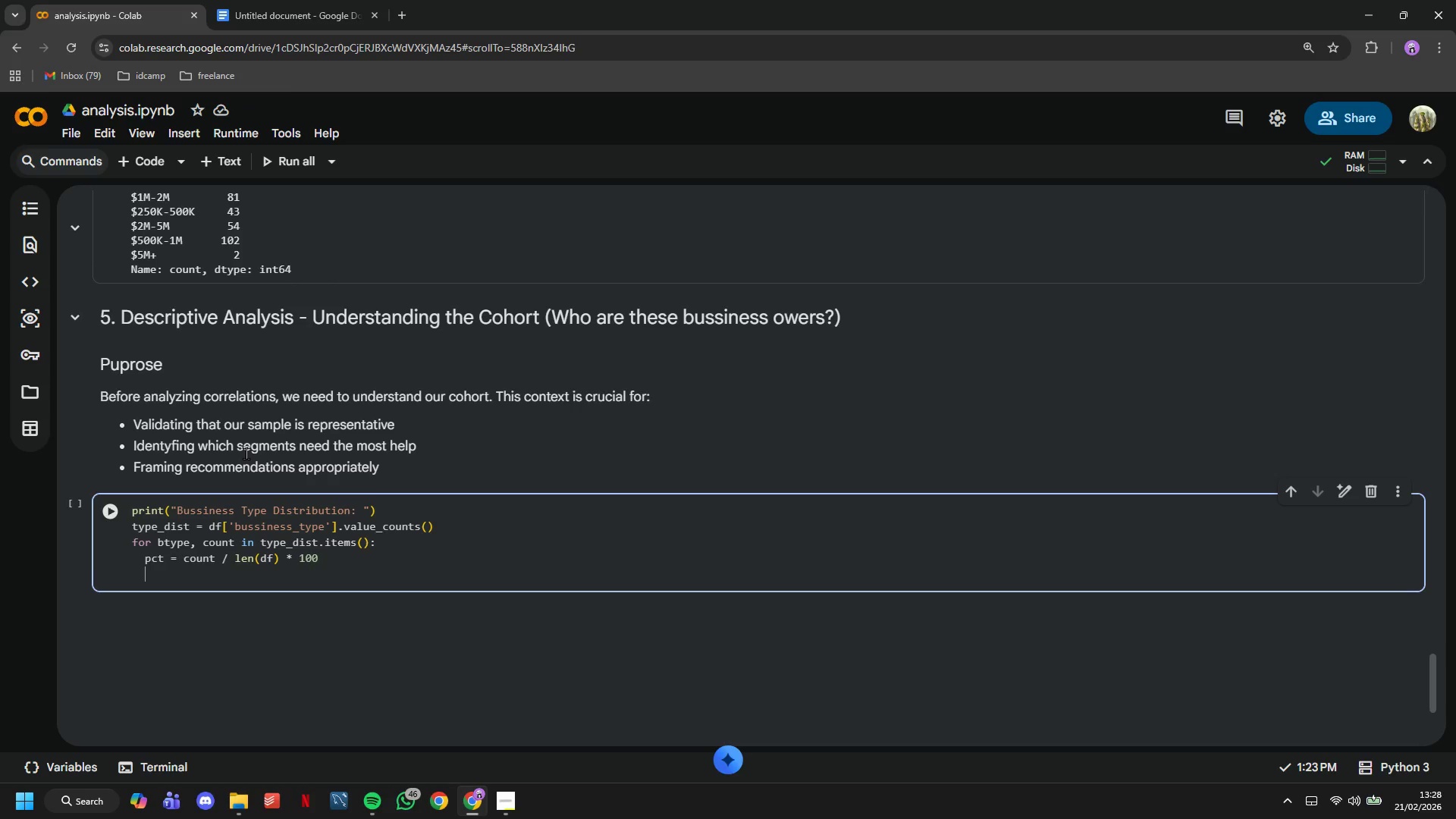 
 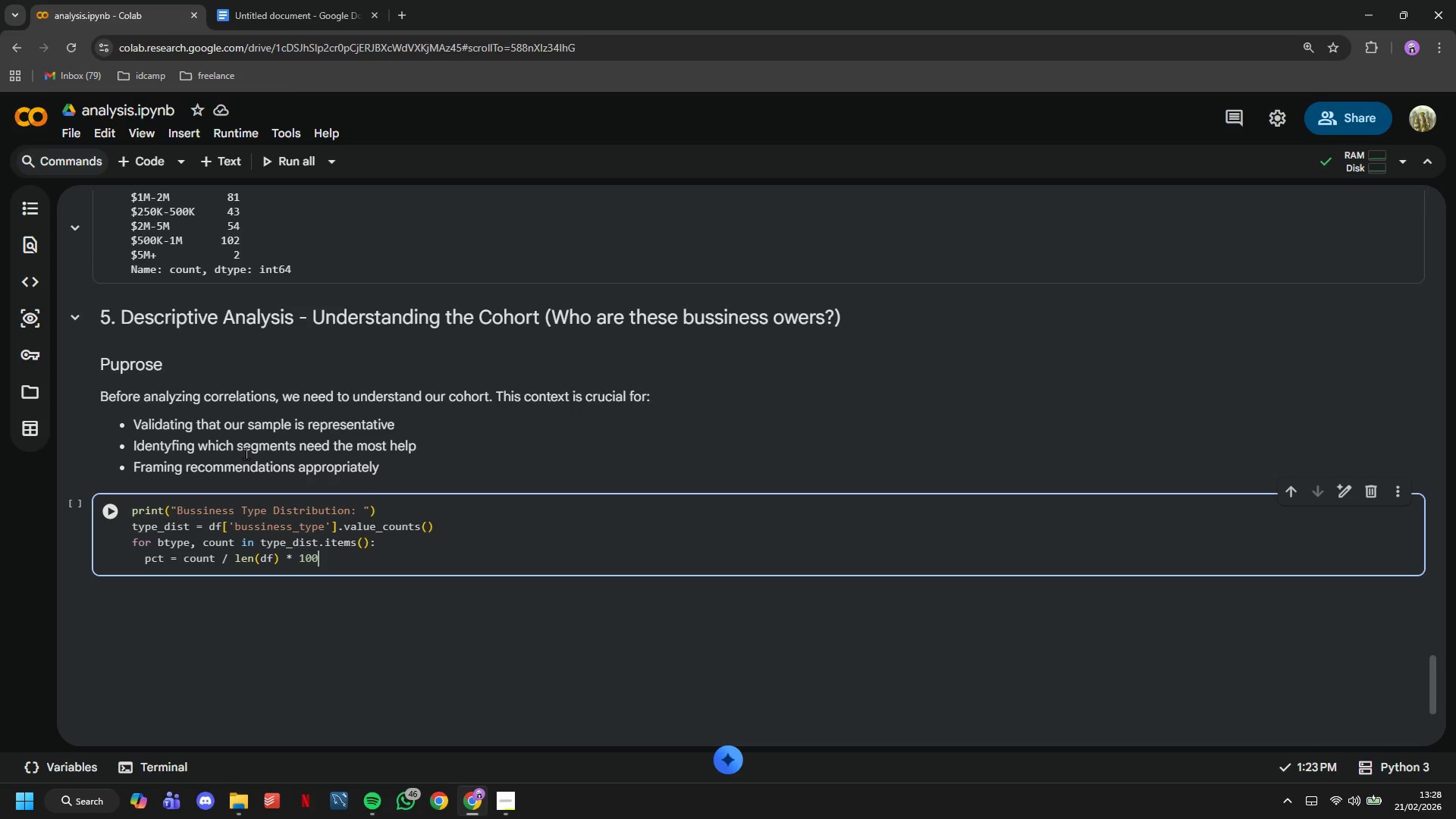 
key(Enter)
 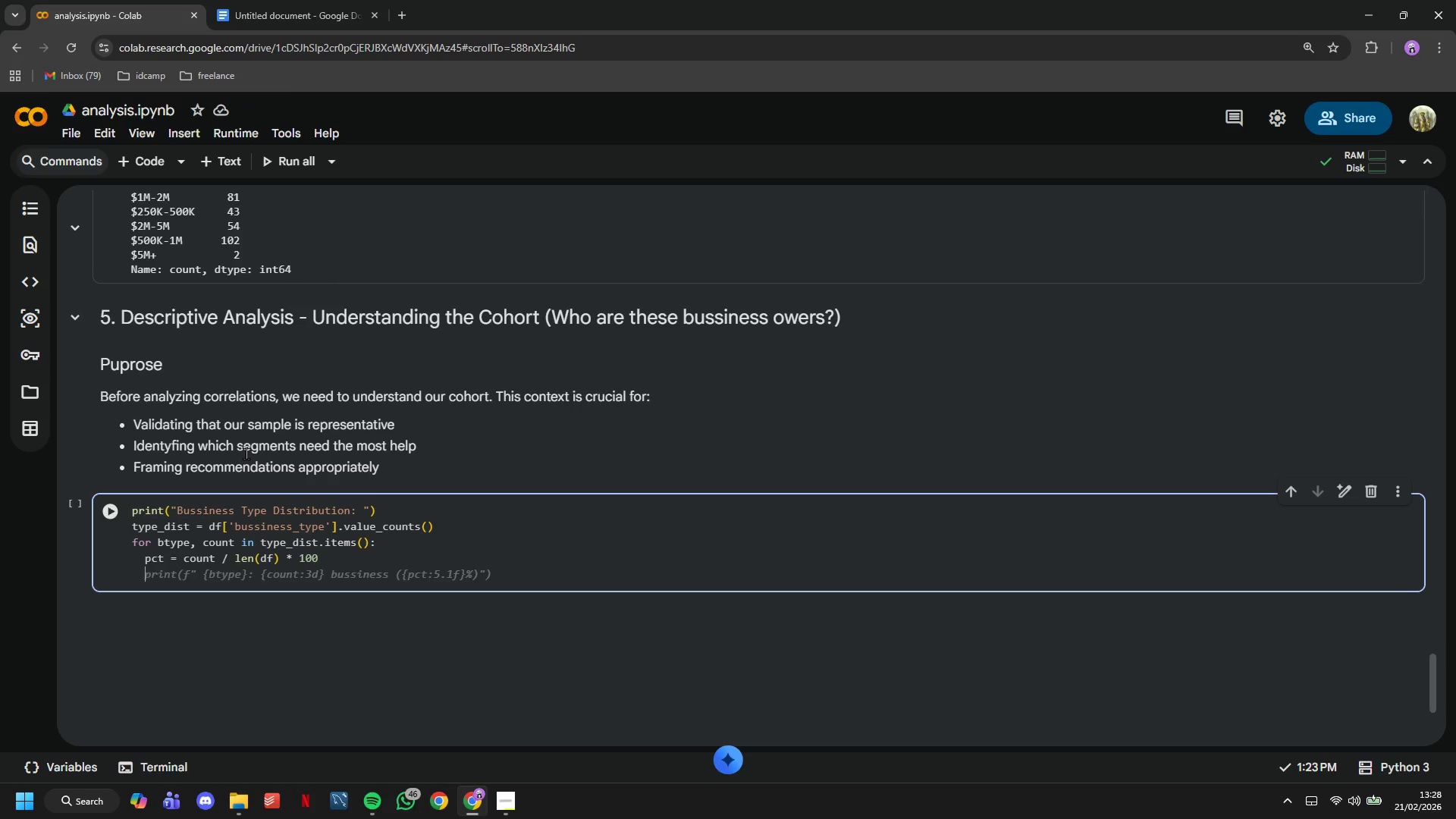 
type(bar = ')
 